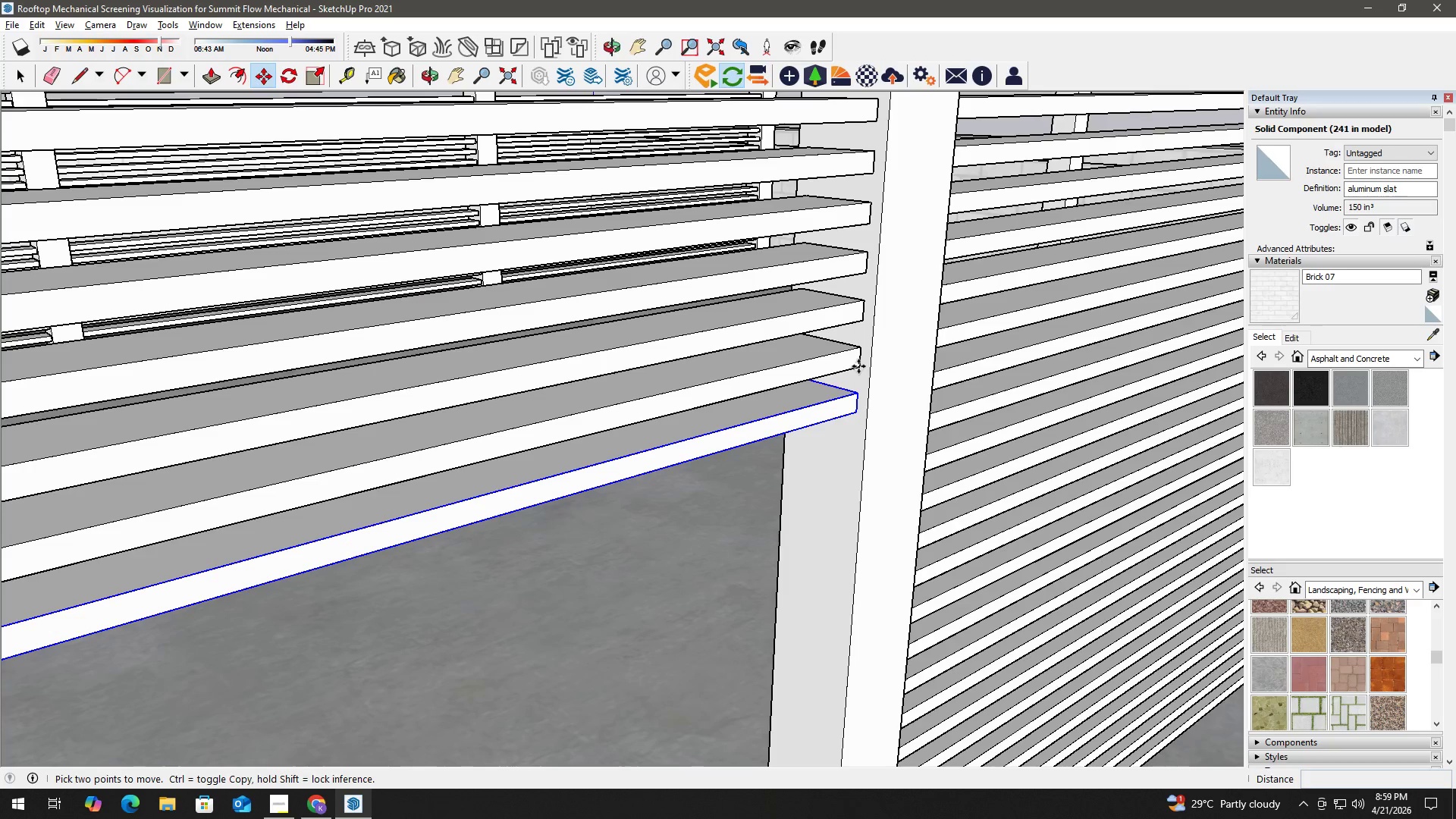 
key(Control+ControlLeft)
 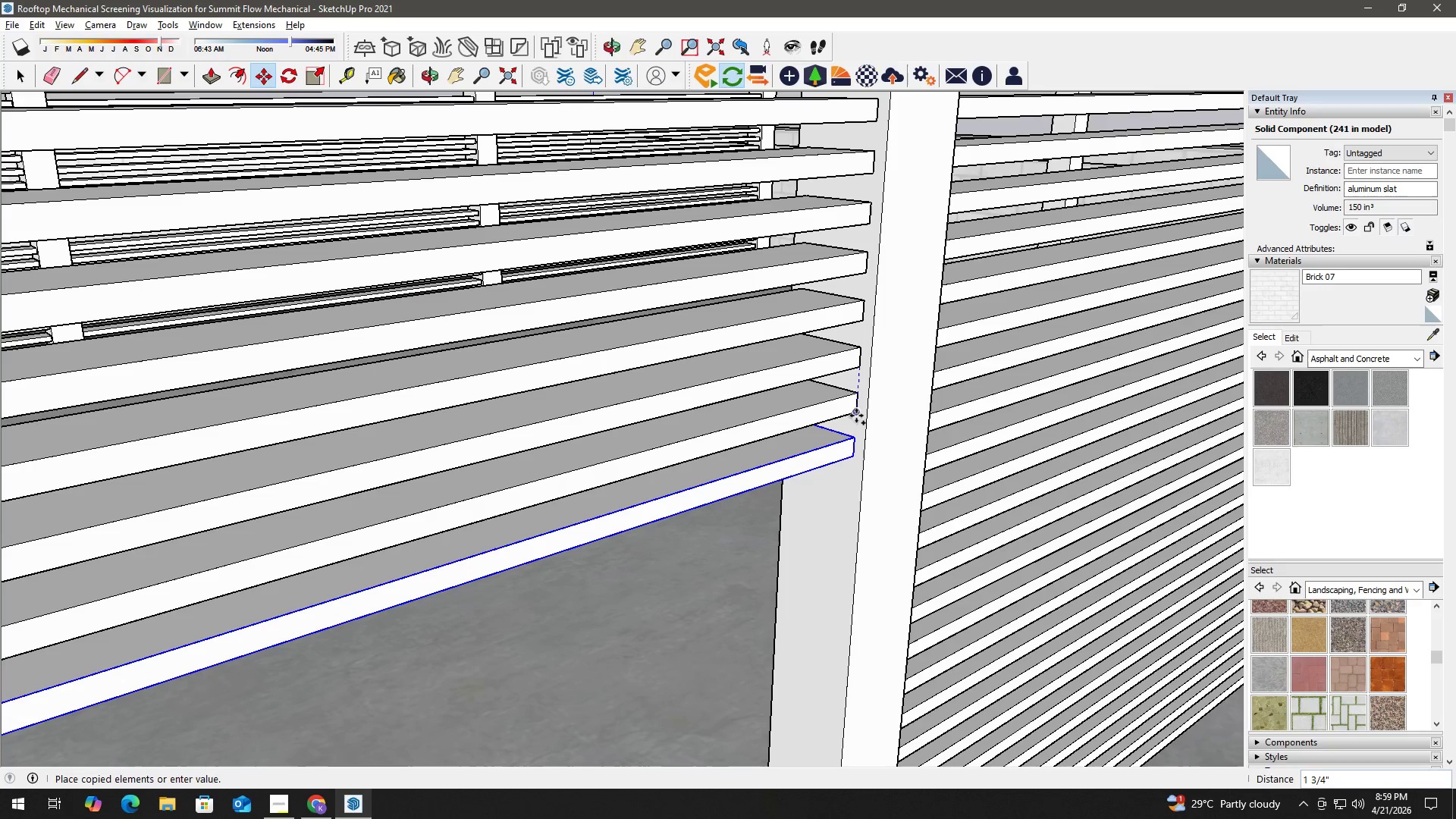 
left_click([856, 416])
 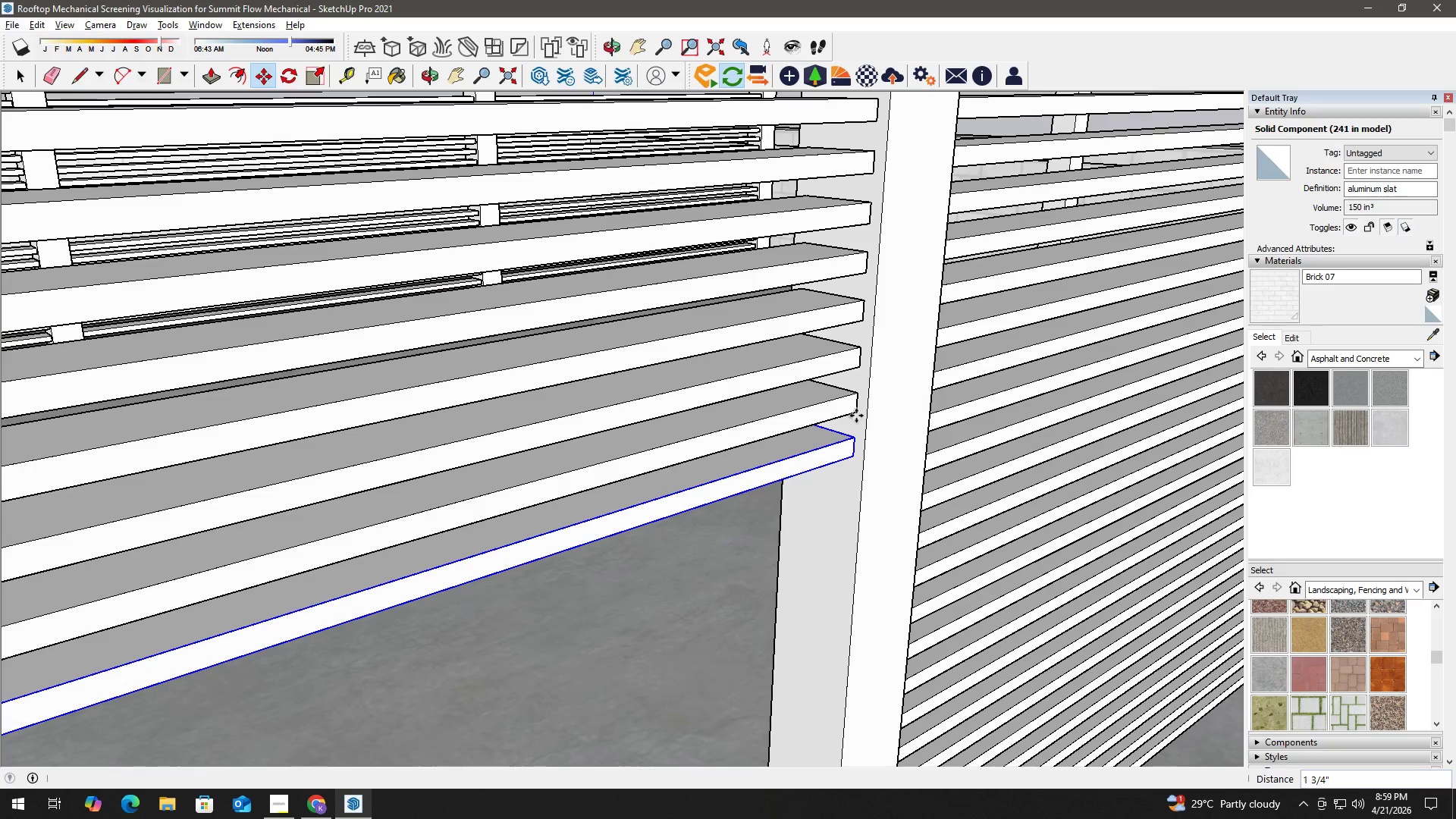 
type( hm)
 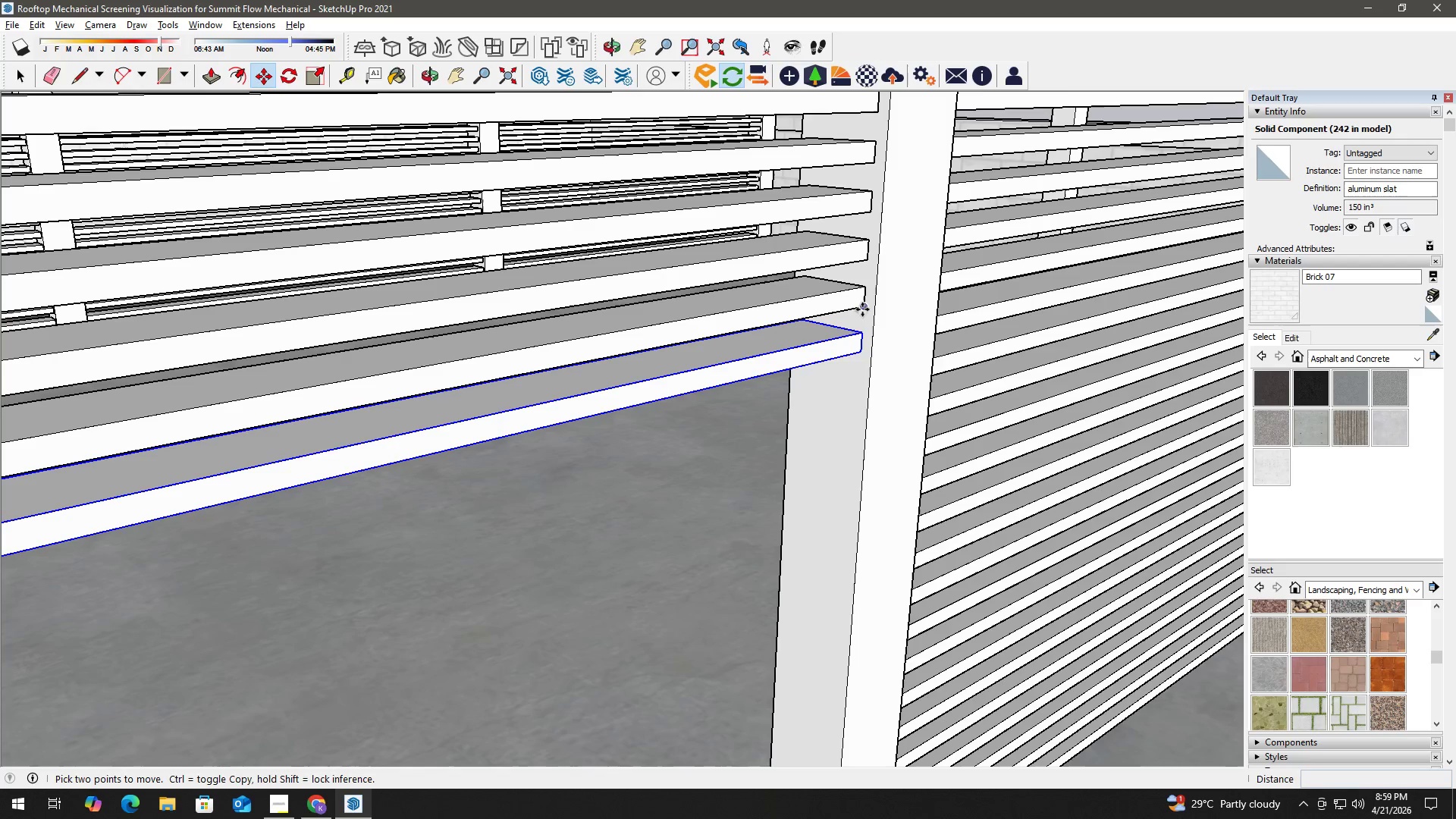 
left_click_drag(start_coordinate=[836, 431], to_coordinate=[843, 328])
 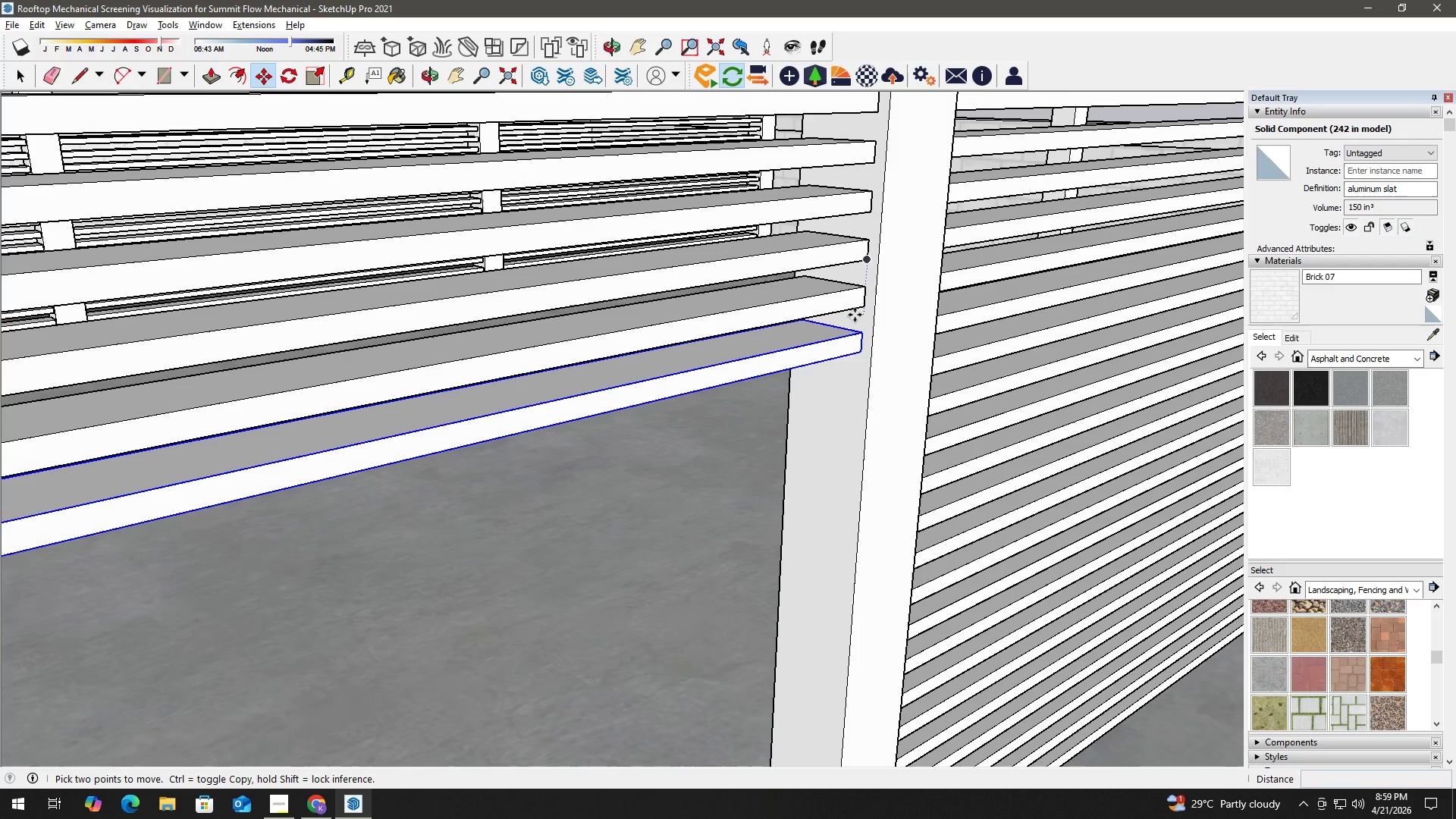 
left_click([863, 306])
 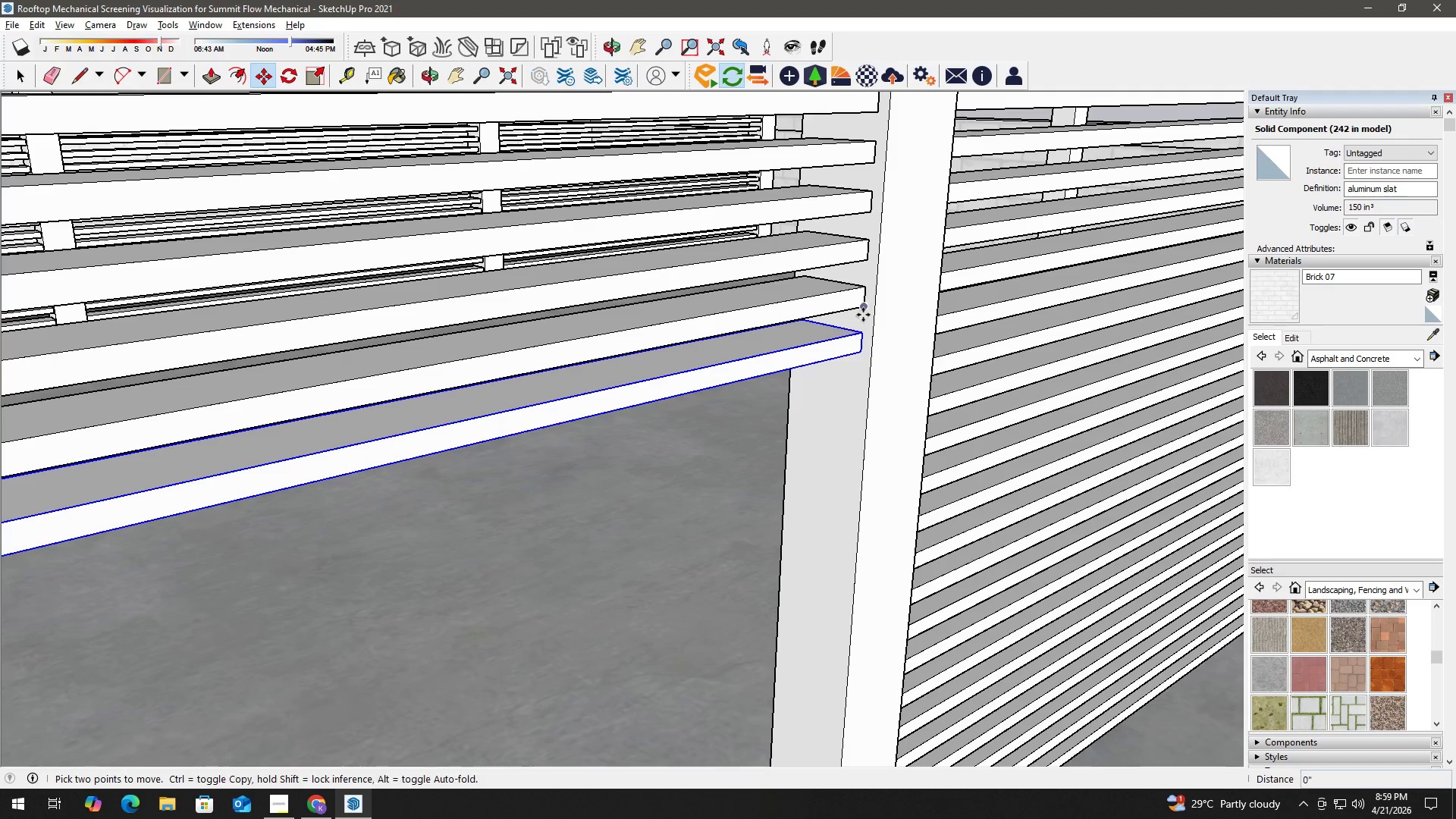 
key(Control+ControlLeft)
 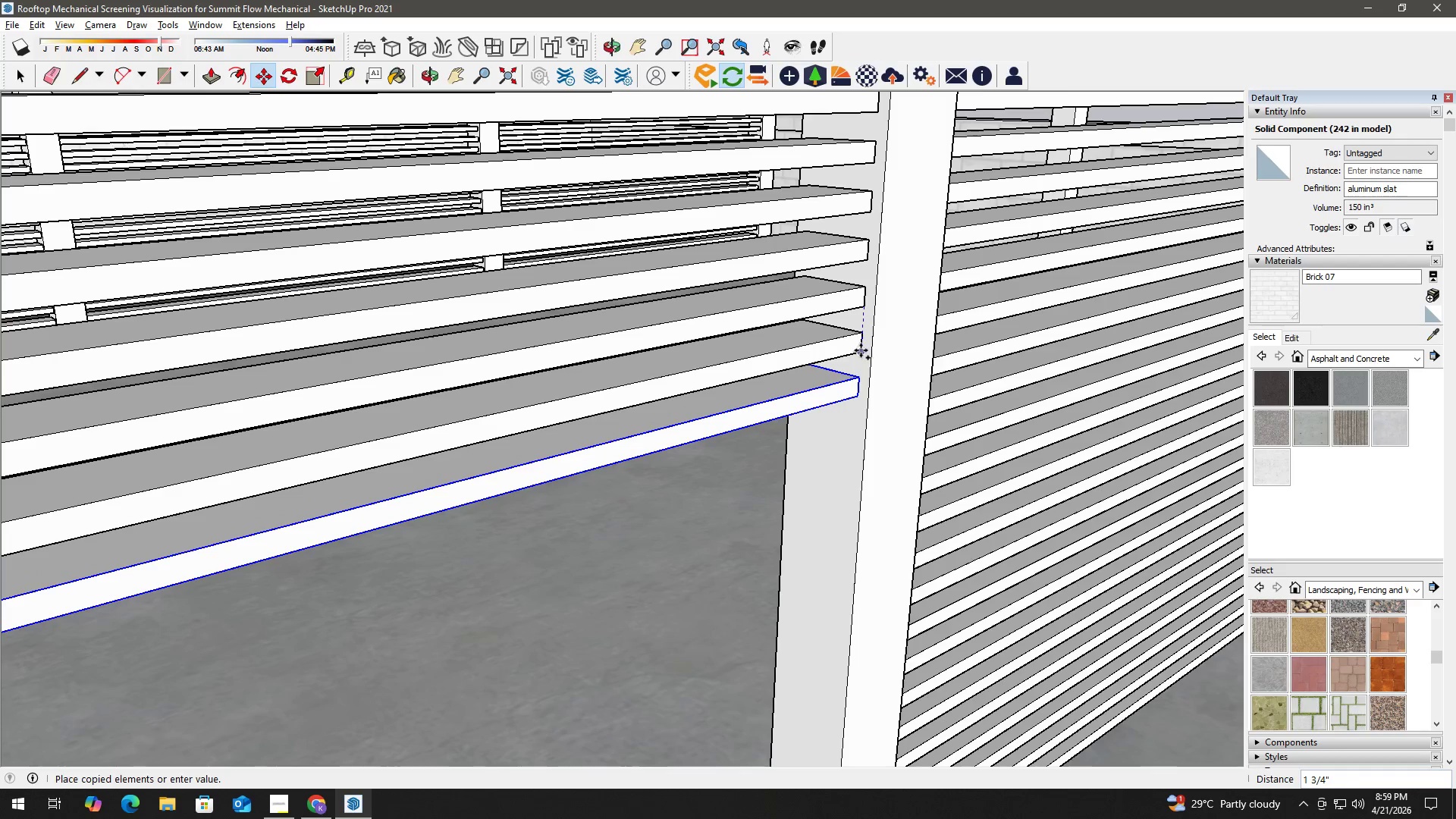 
left_click([861, 351])
 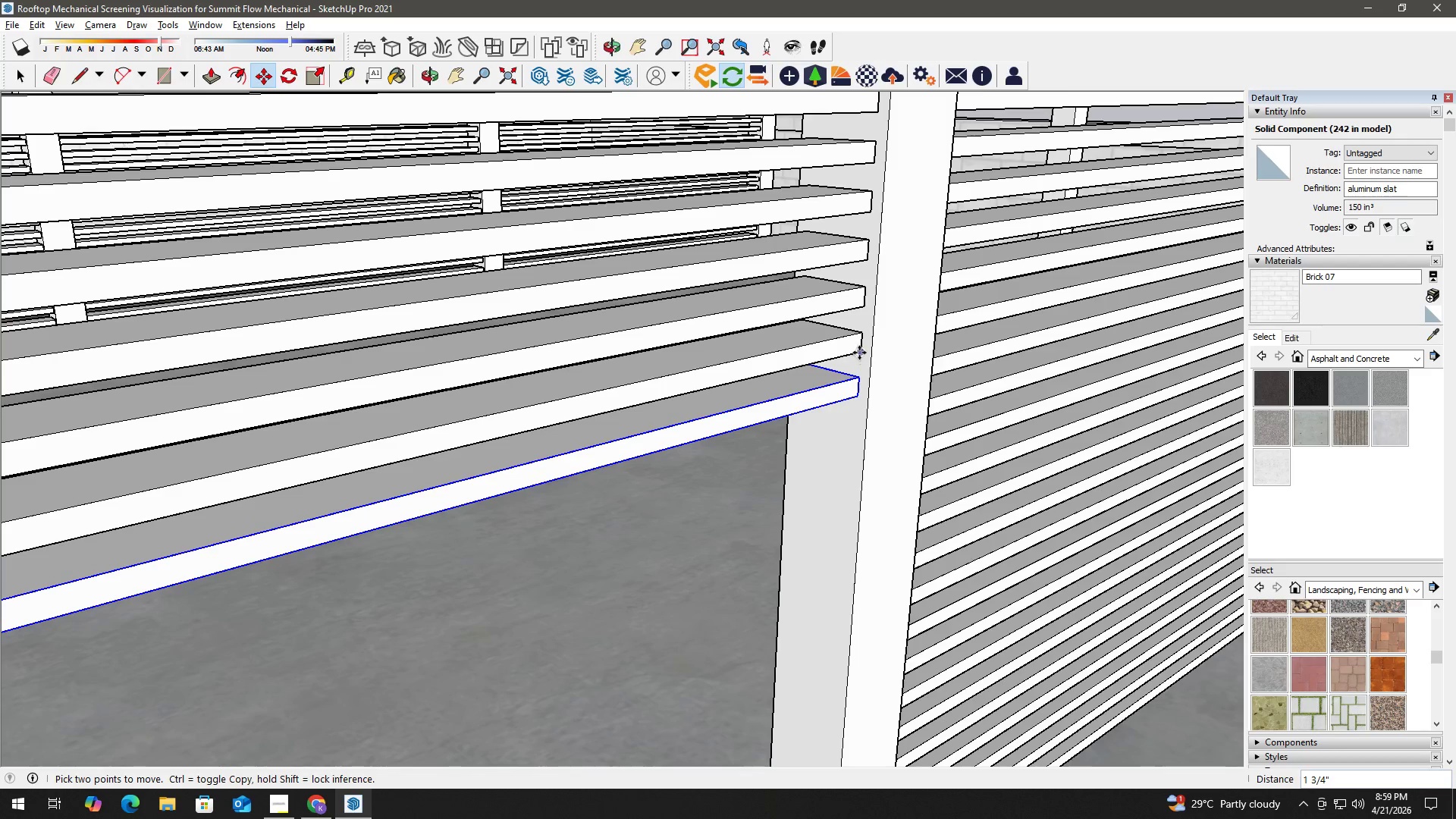 
left_click([859, 353])
 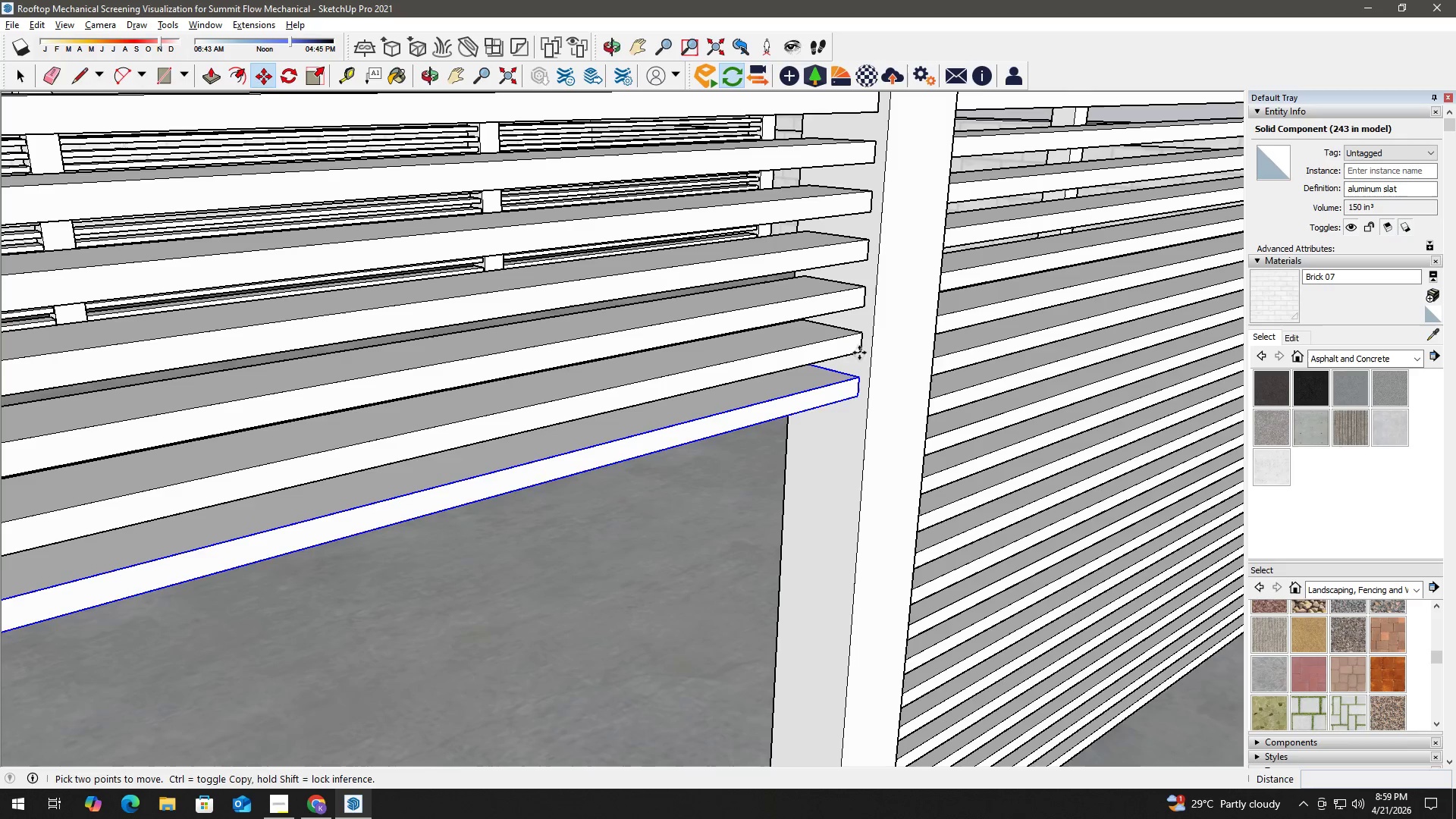 
key(Control+ControlLeft)
 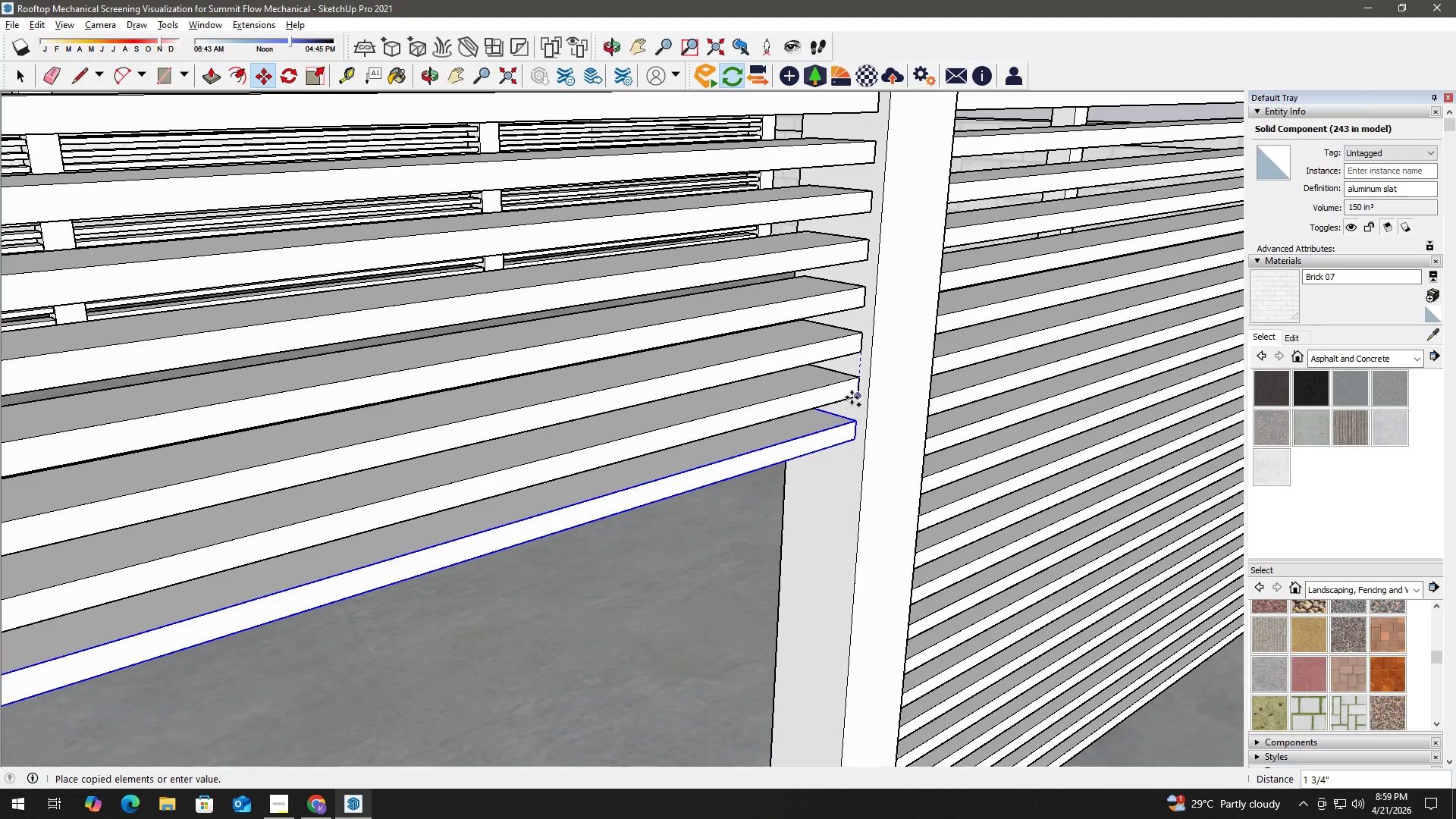 
left_click([852, 397])
 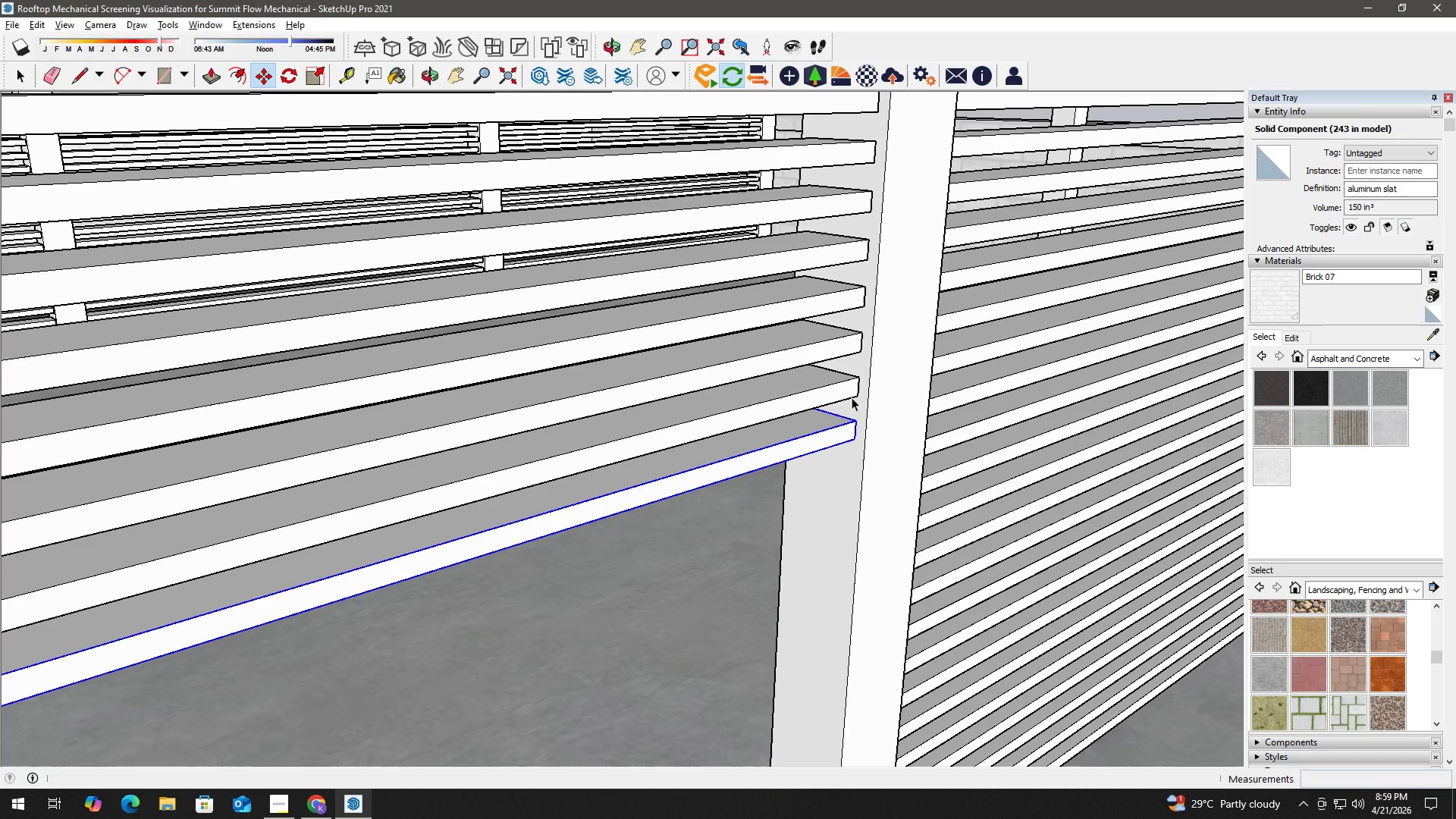 
type( hm)
 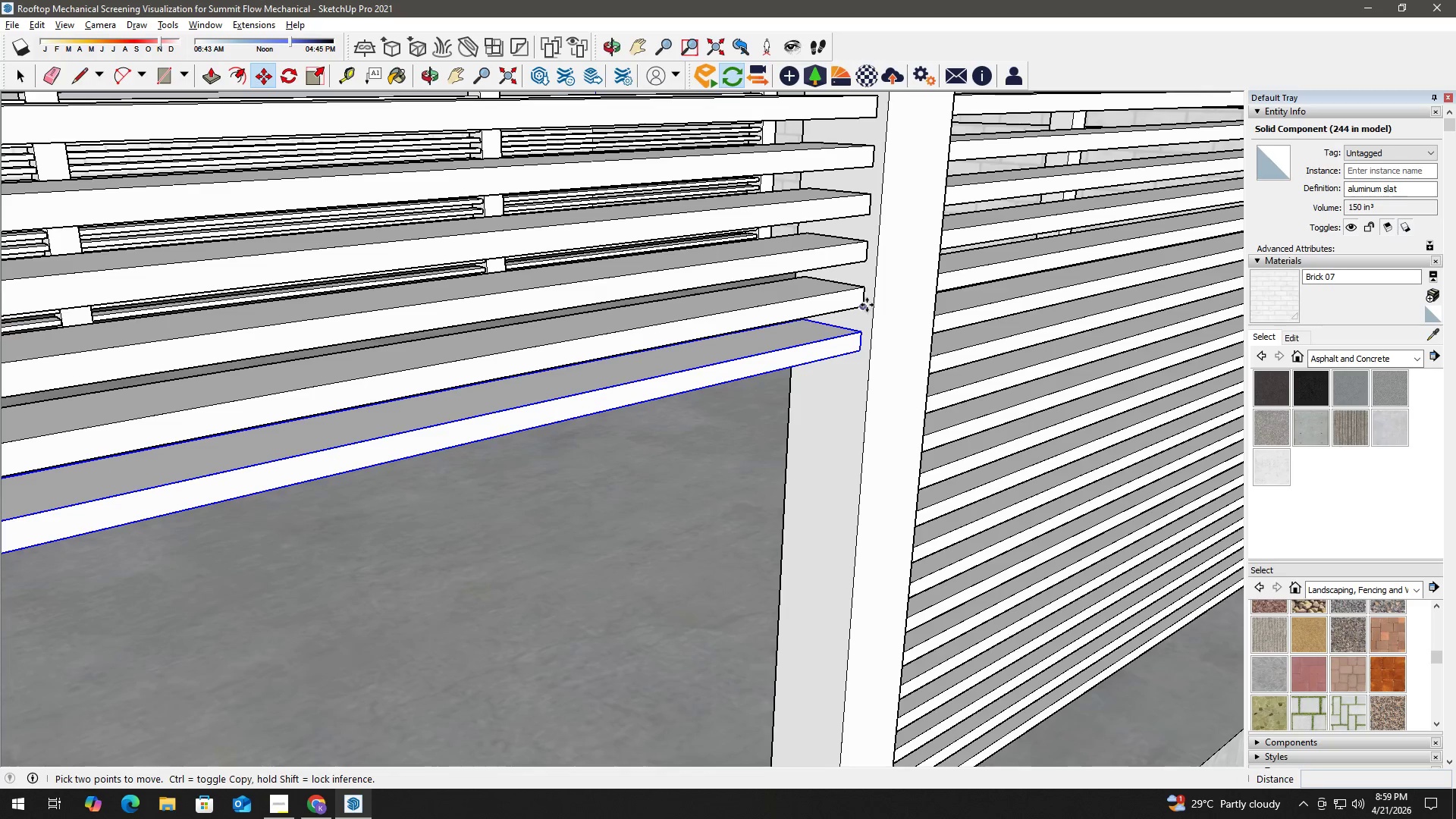 
left_click_drag(start_coordinate=[841, 424], to_coordinate=[846, 334])
 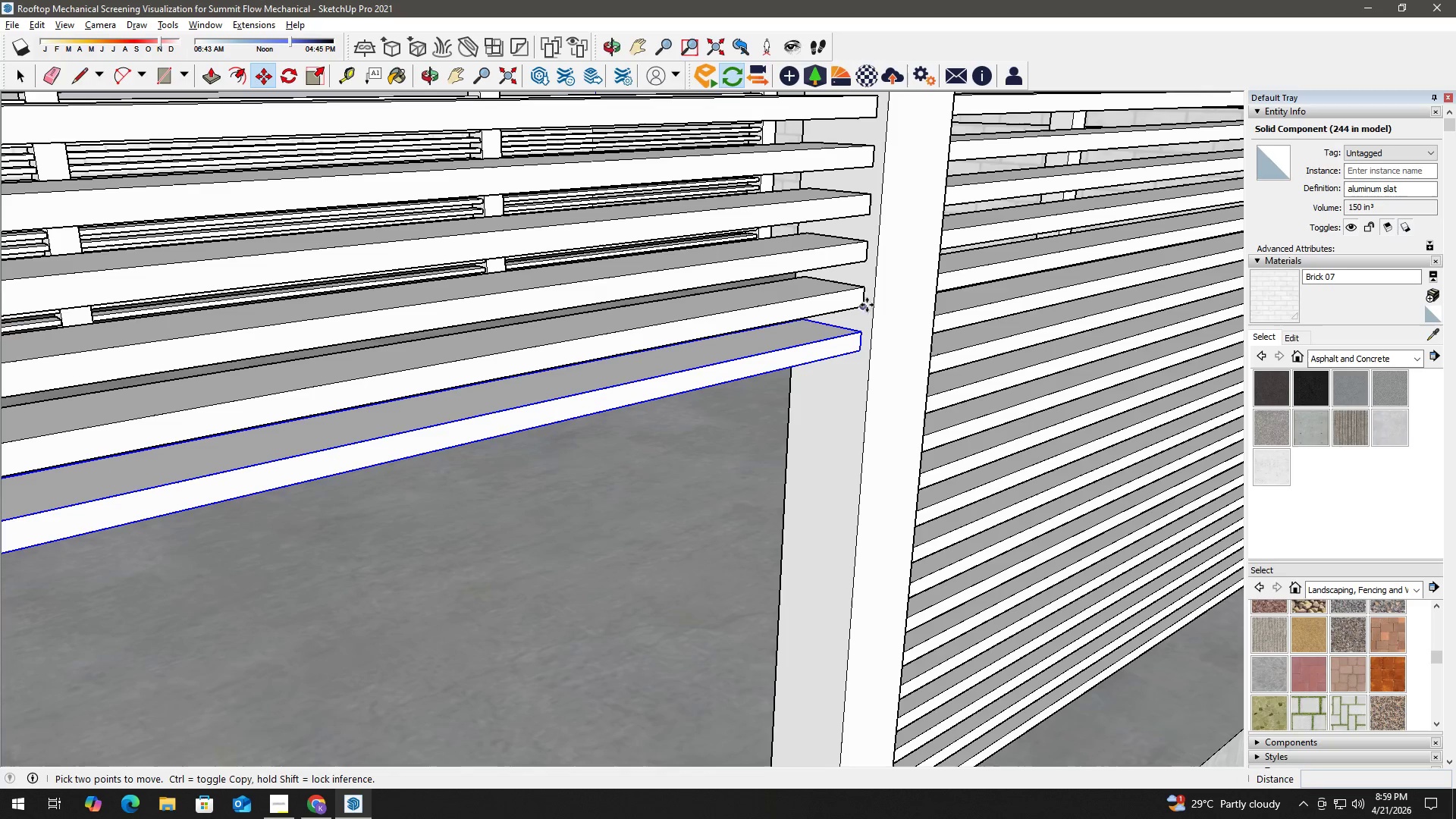 
left_click([863, 306])
 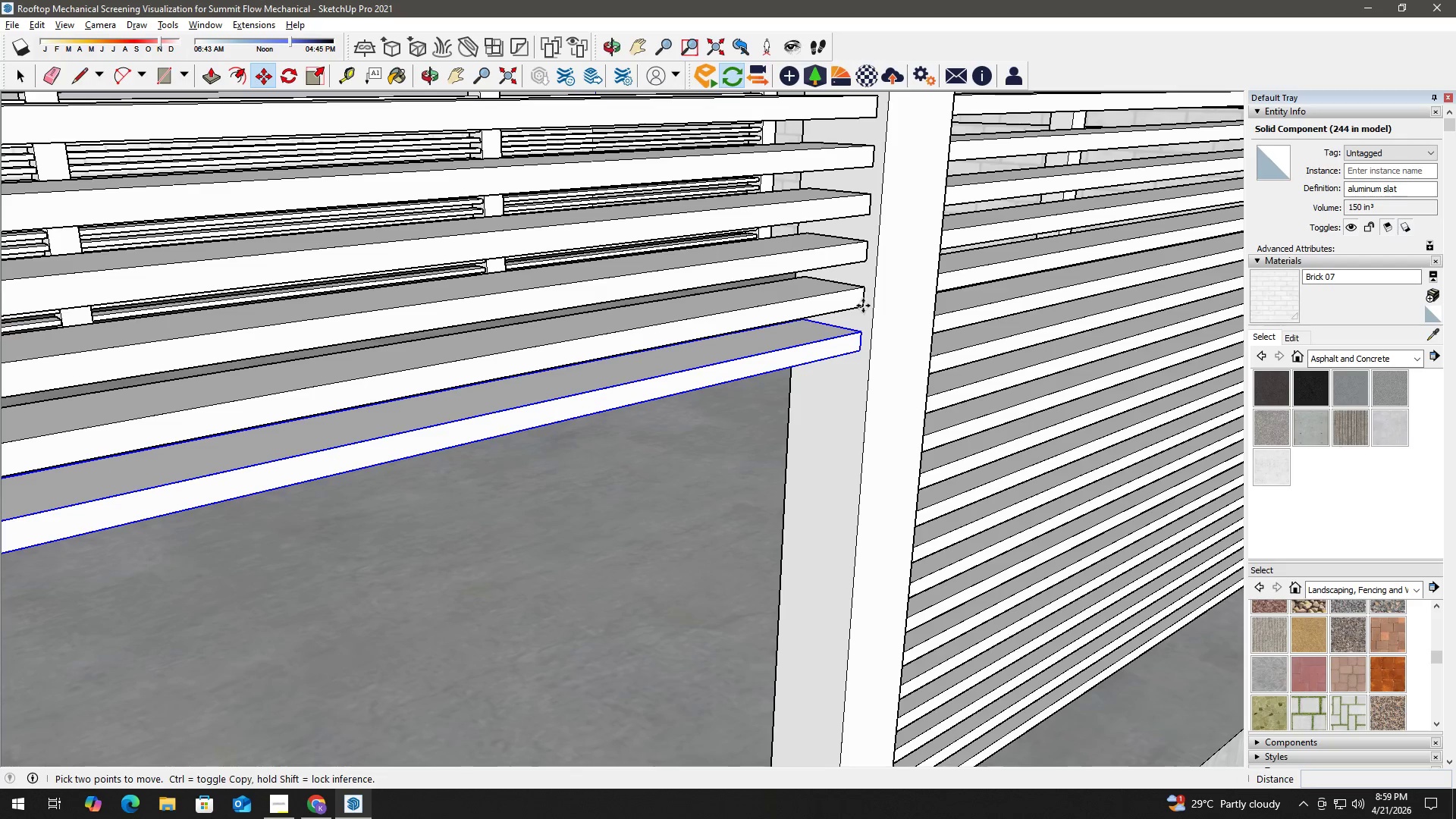 
key(Control+ControlLeft)
 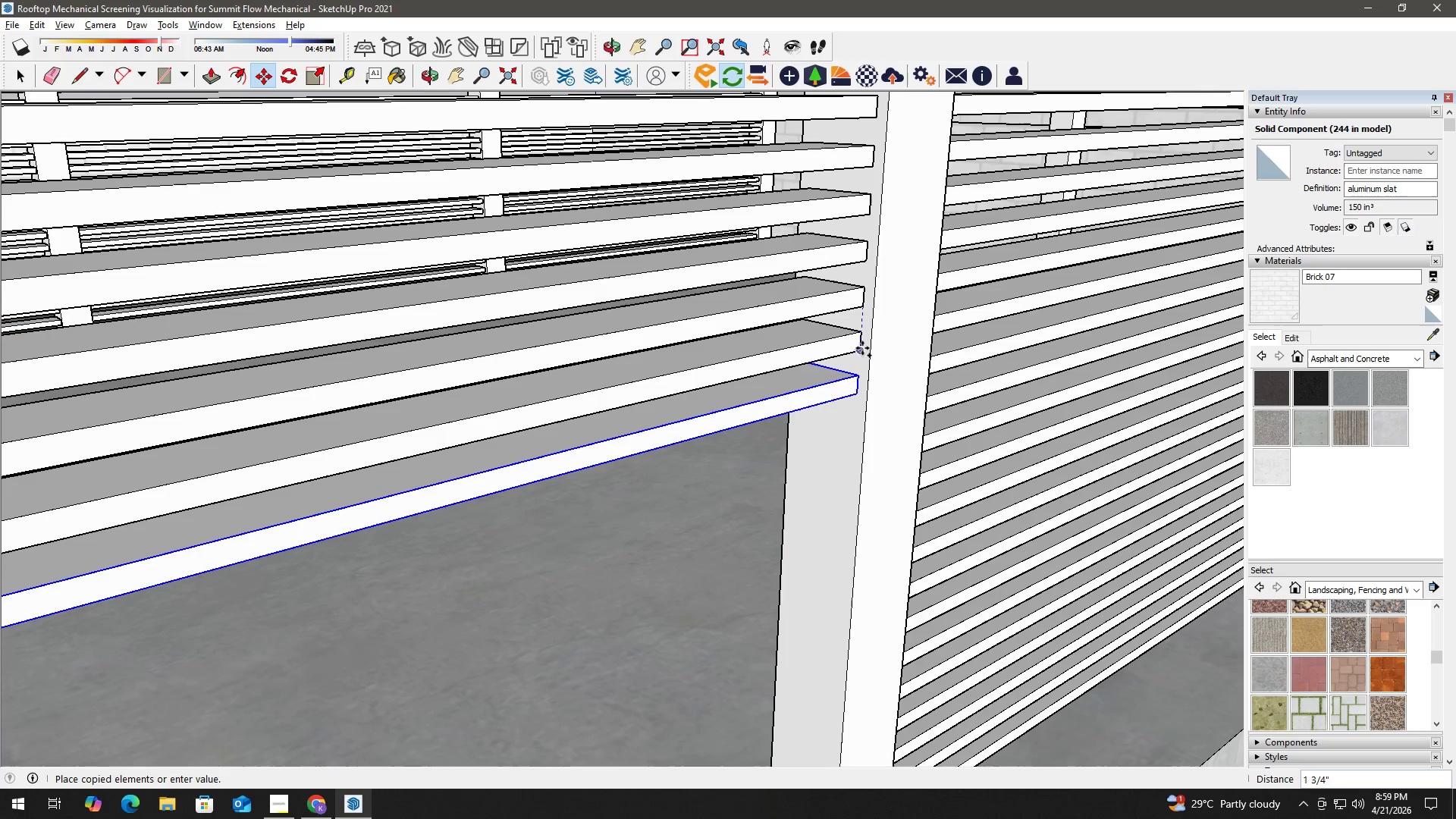 
left_click([862, 348])
 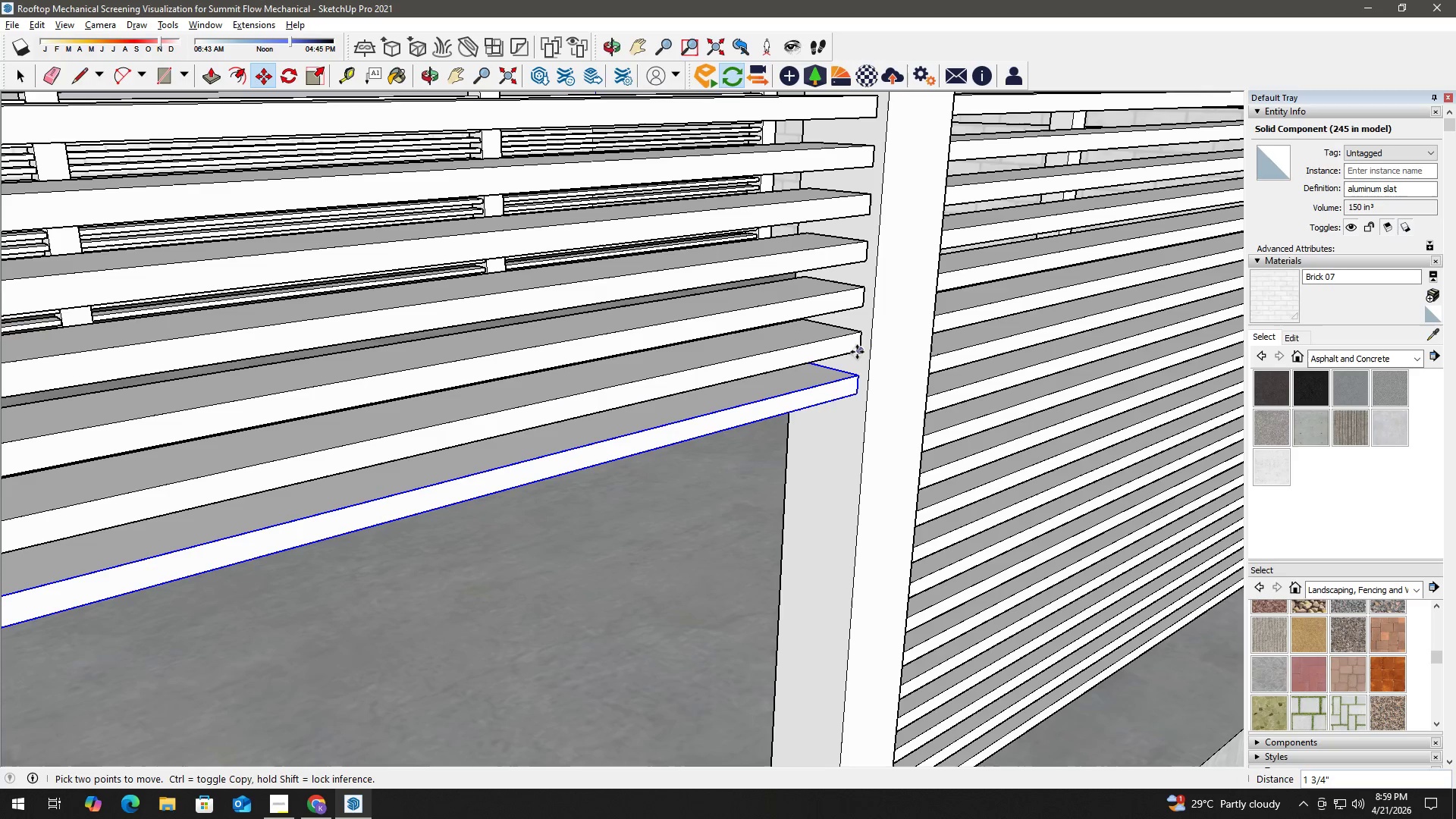 
left_click([858, 350])
 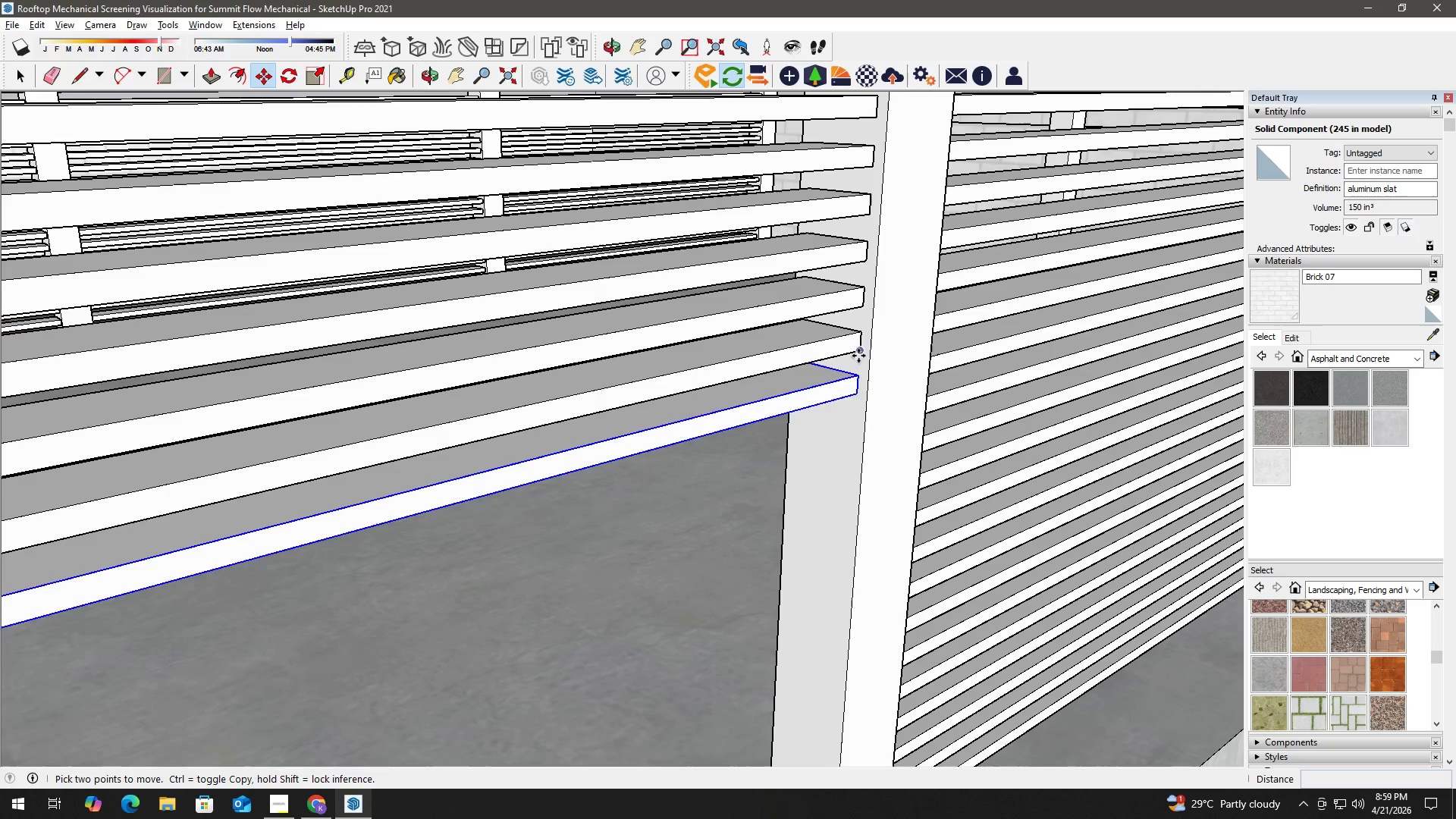 
key(Control+ControlLeft)
 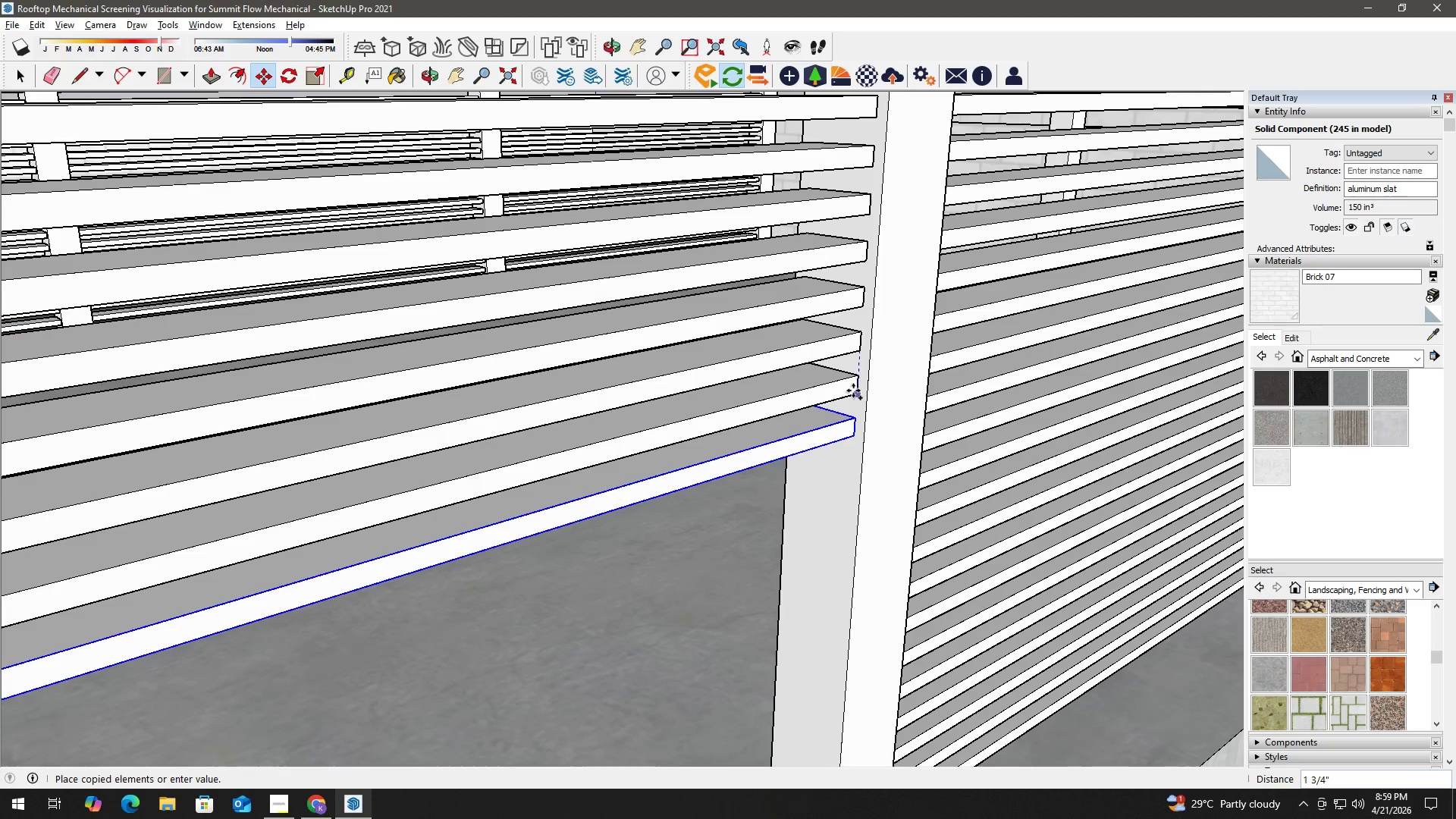 
left_click([853, 391])
 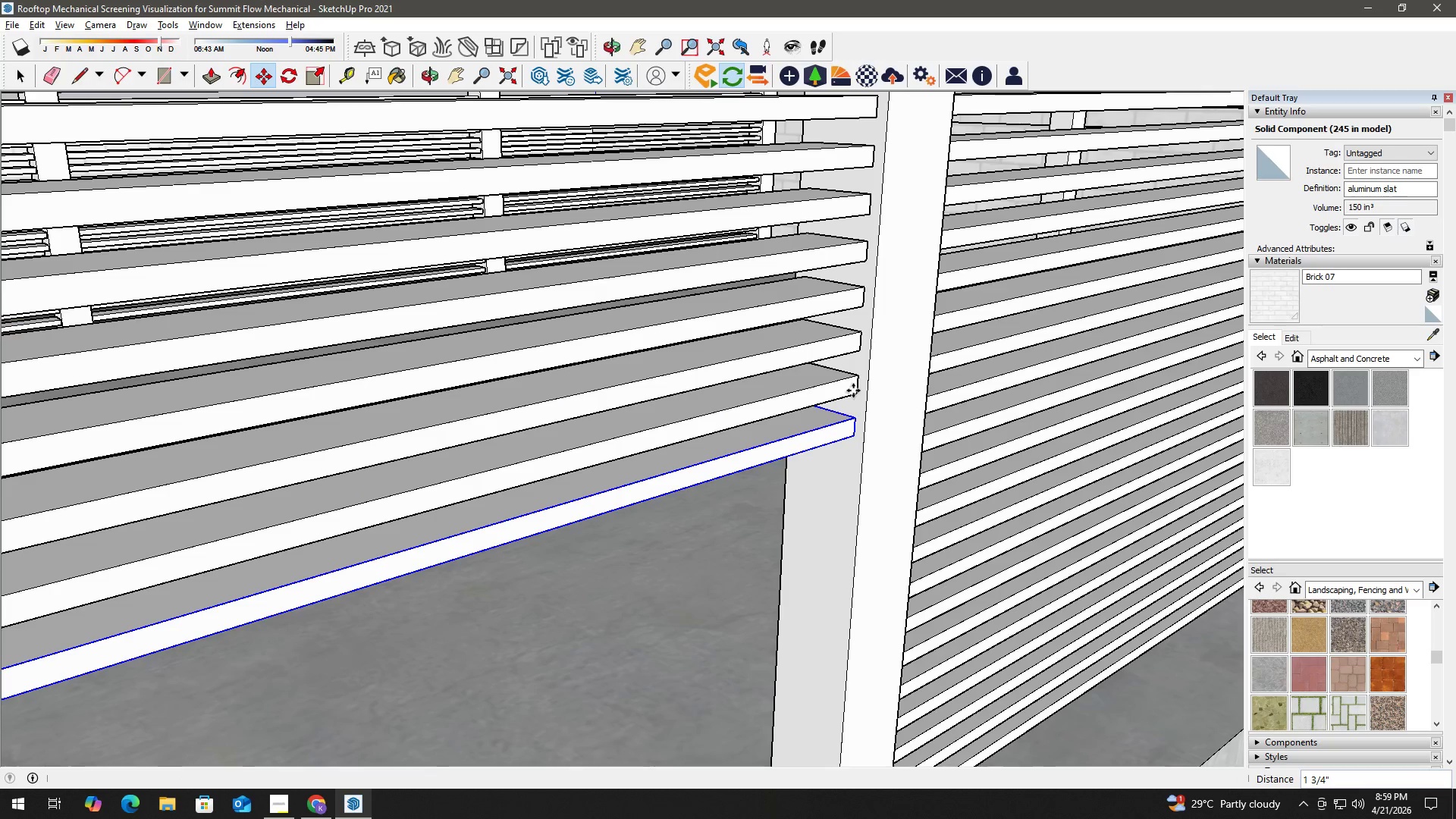 
type( hm)
 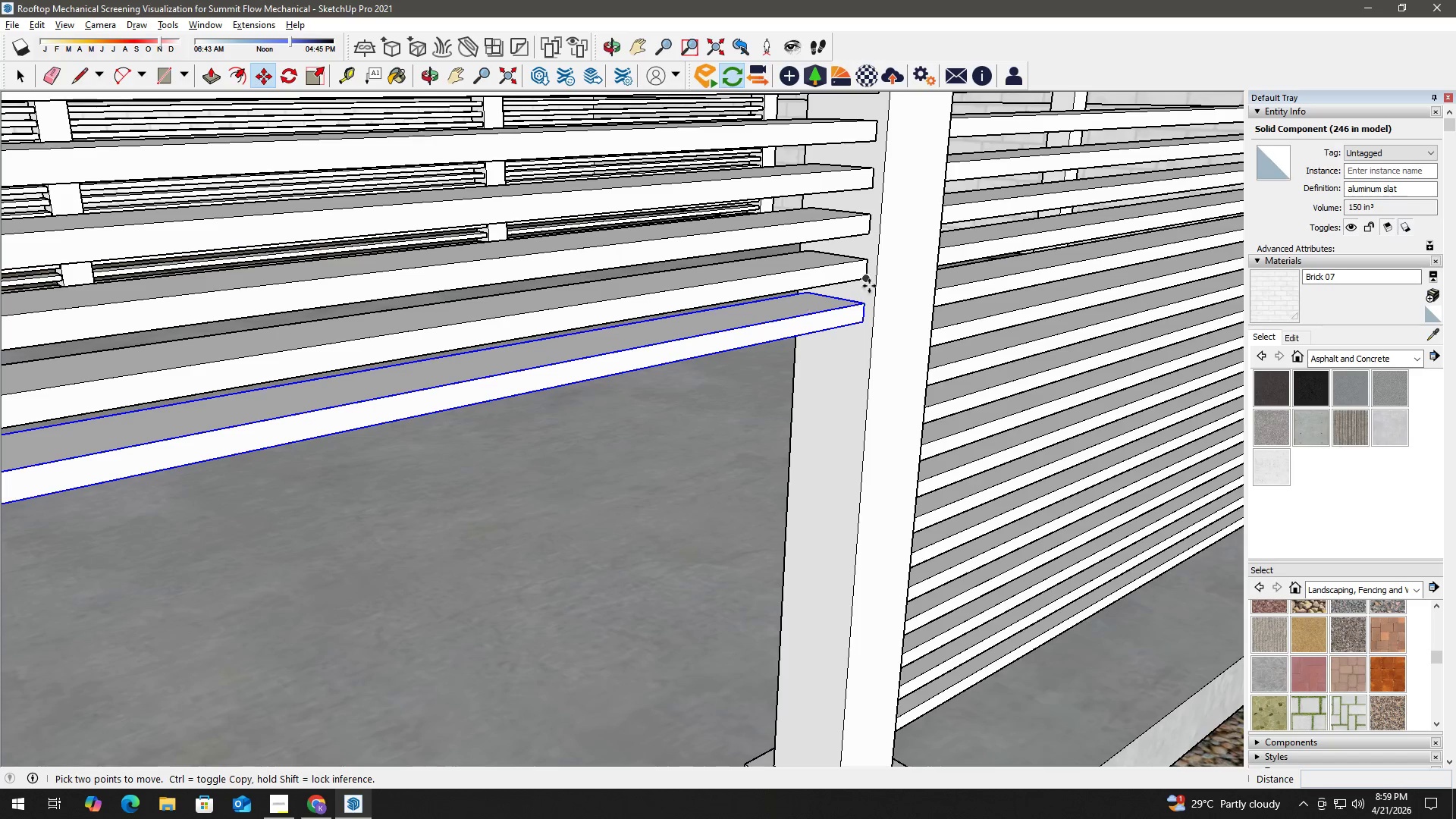 
left_click_drag(start_coordinate=[833, 420], to_coordinate=[843, 305])
 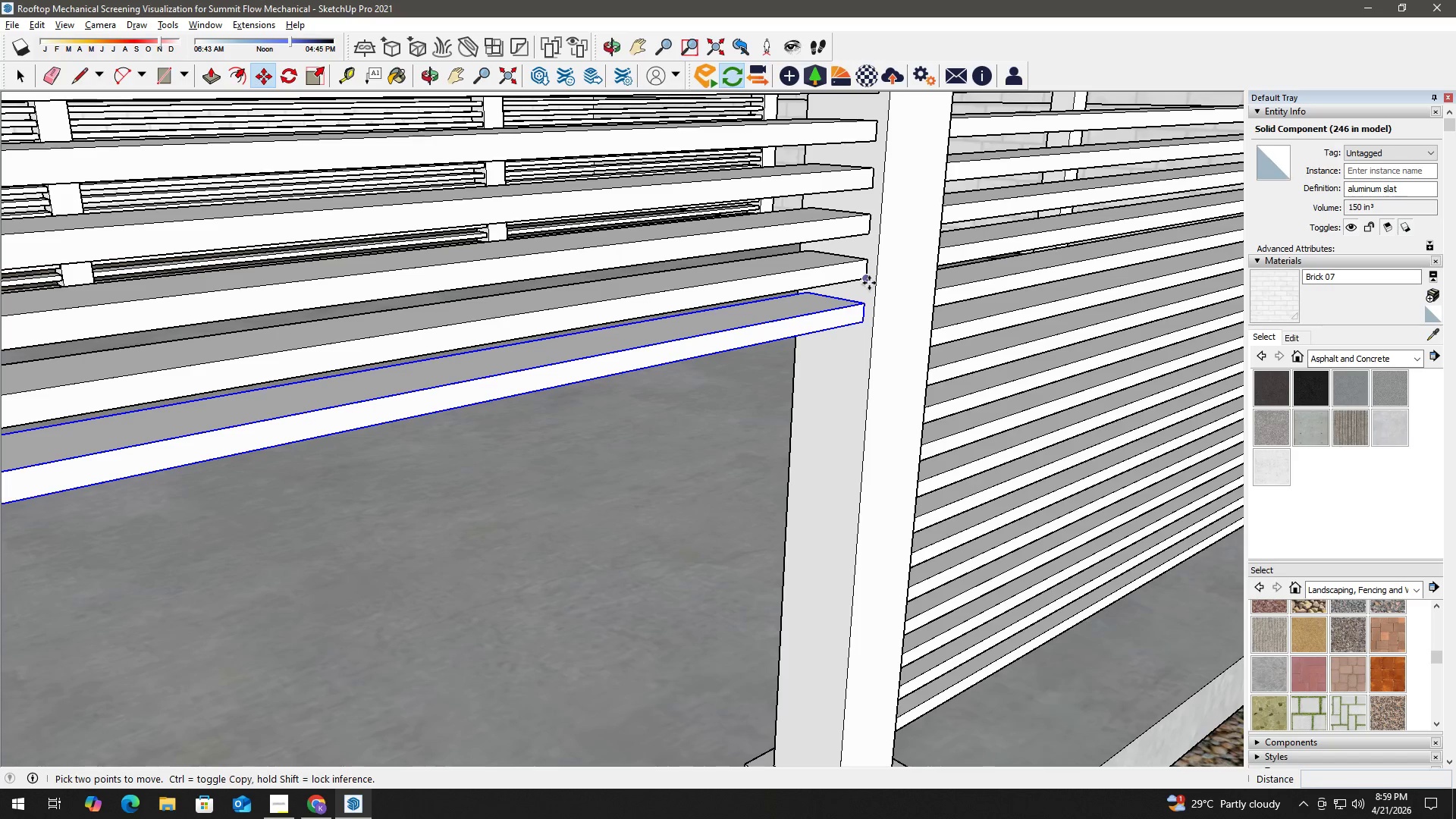 
left_click([868, 281])
 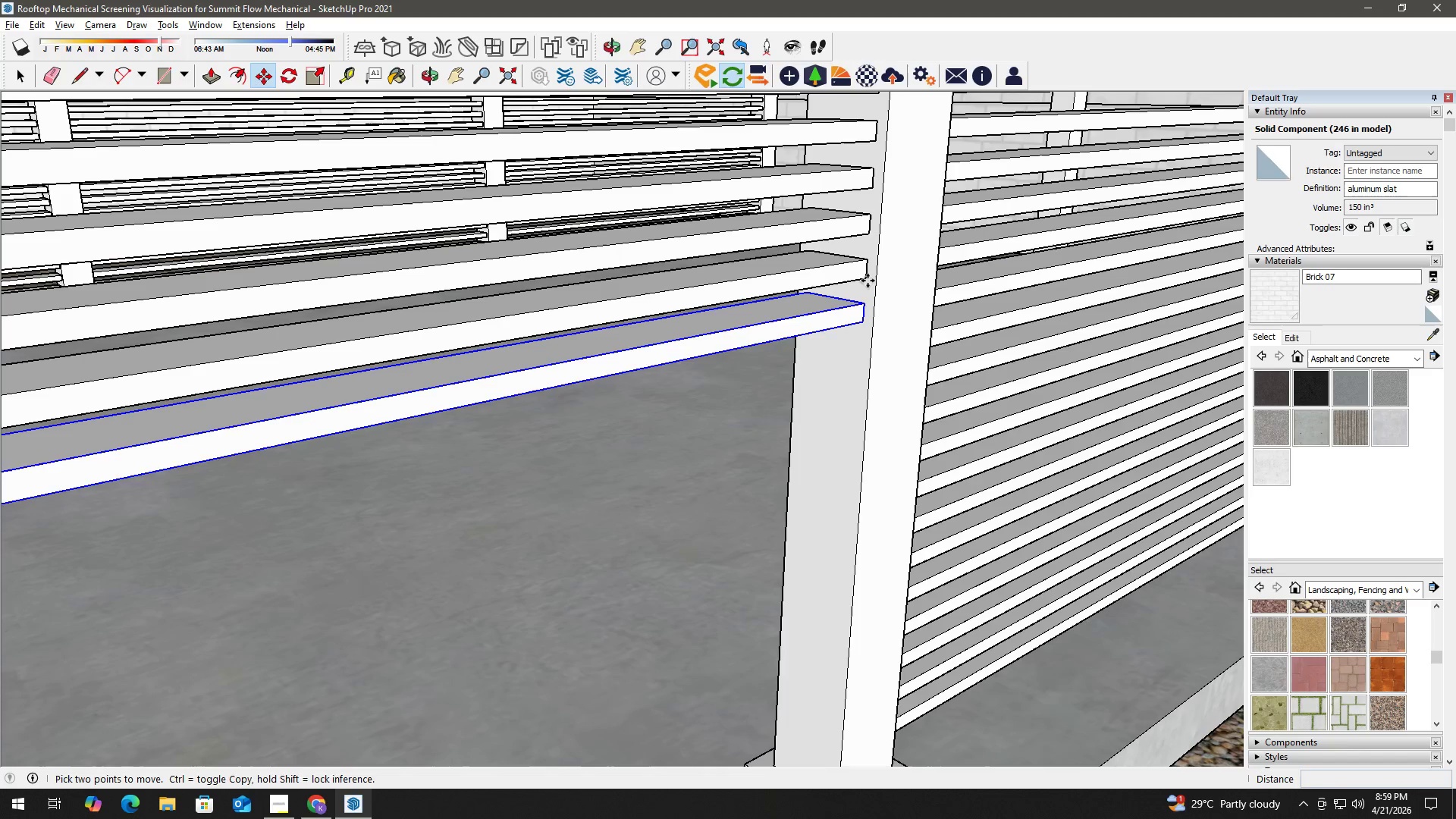 
key(Control+ControlLeft)
 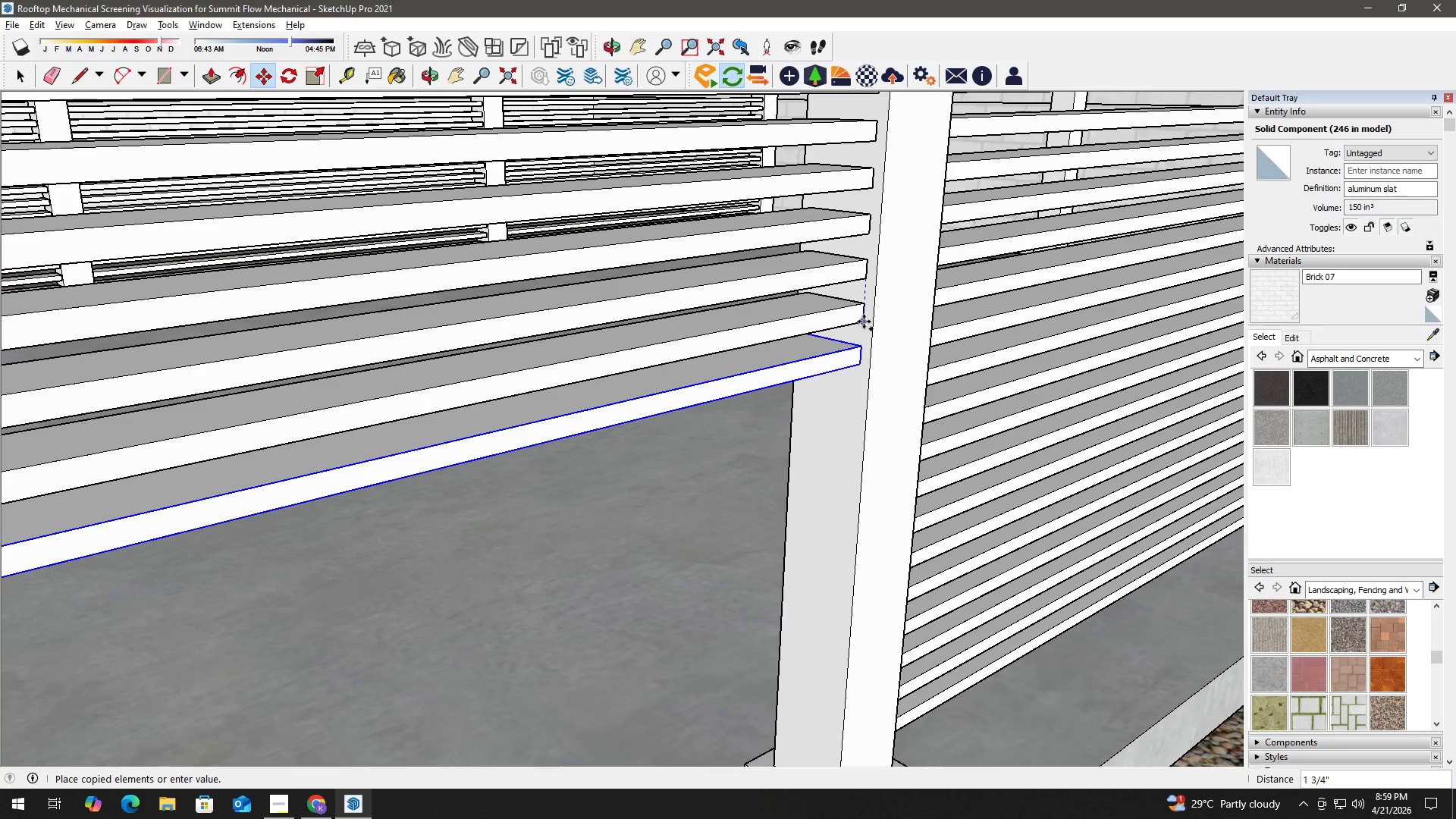 
left_click([864, 322])
 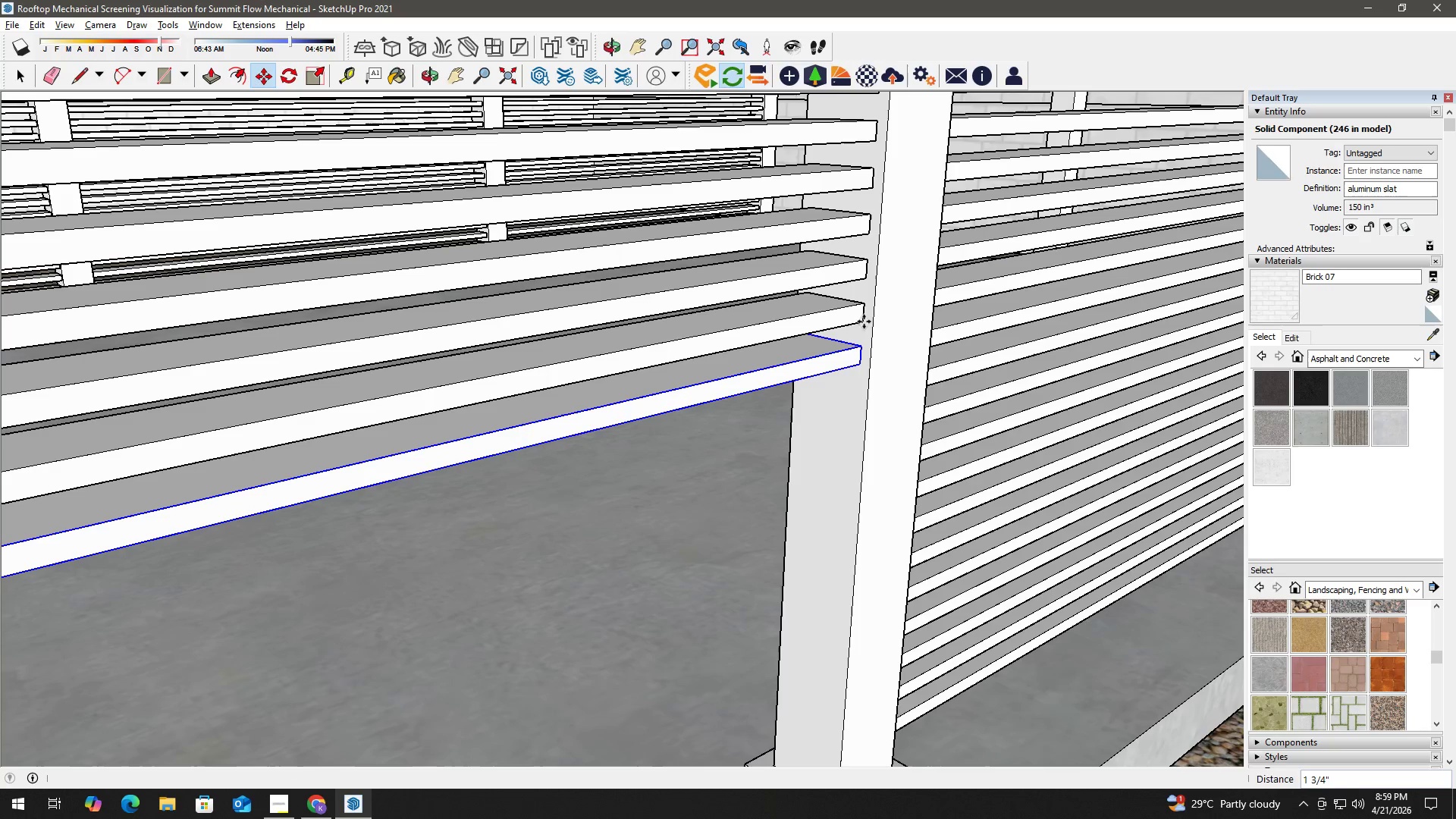 
key(Space)
 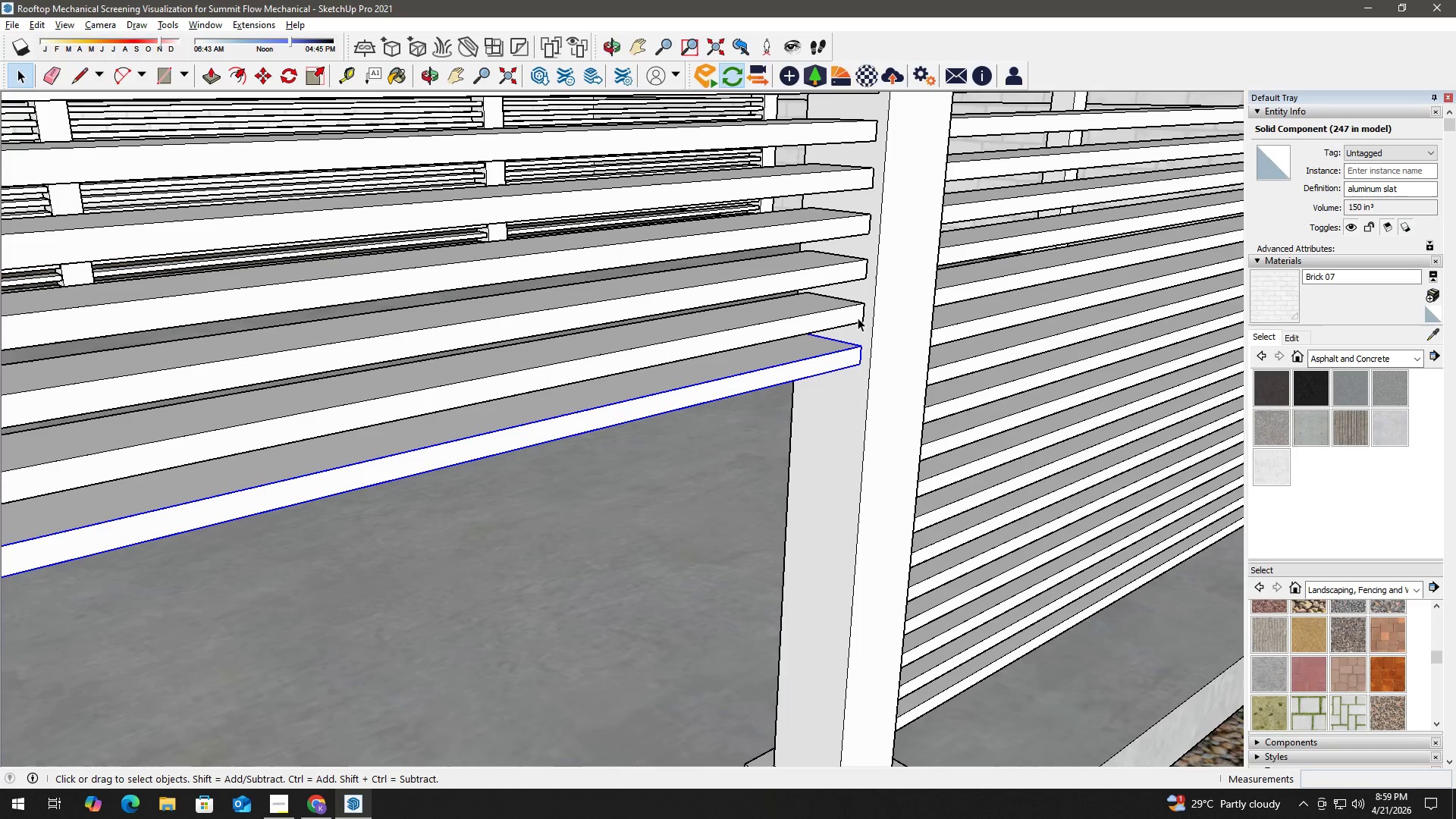 
key(M)
 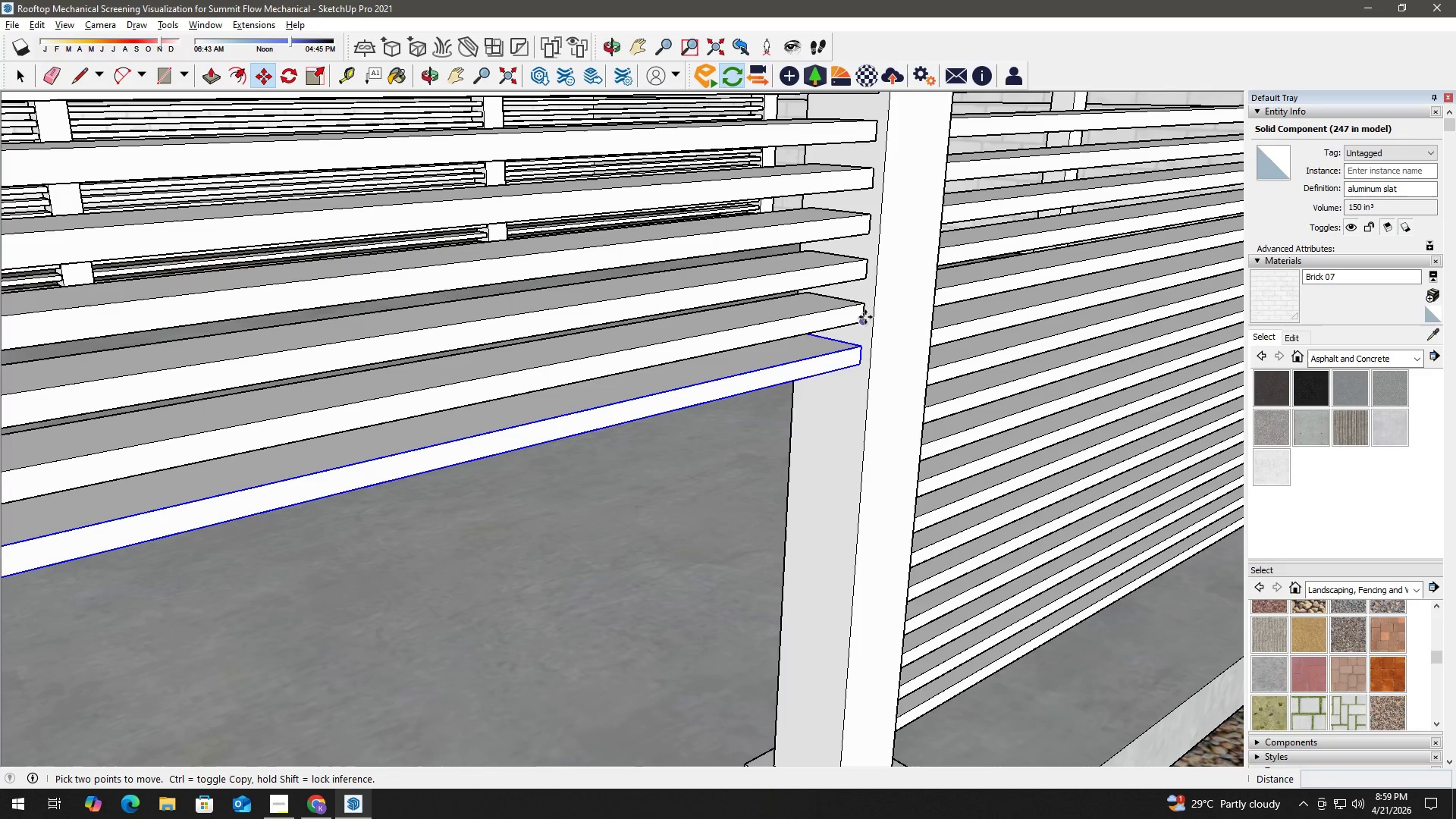 
left_click([864, 322])
 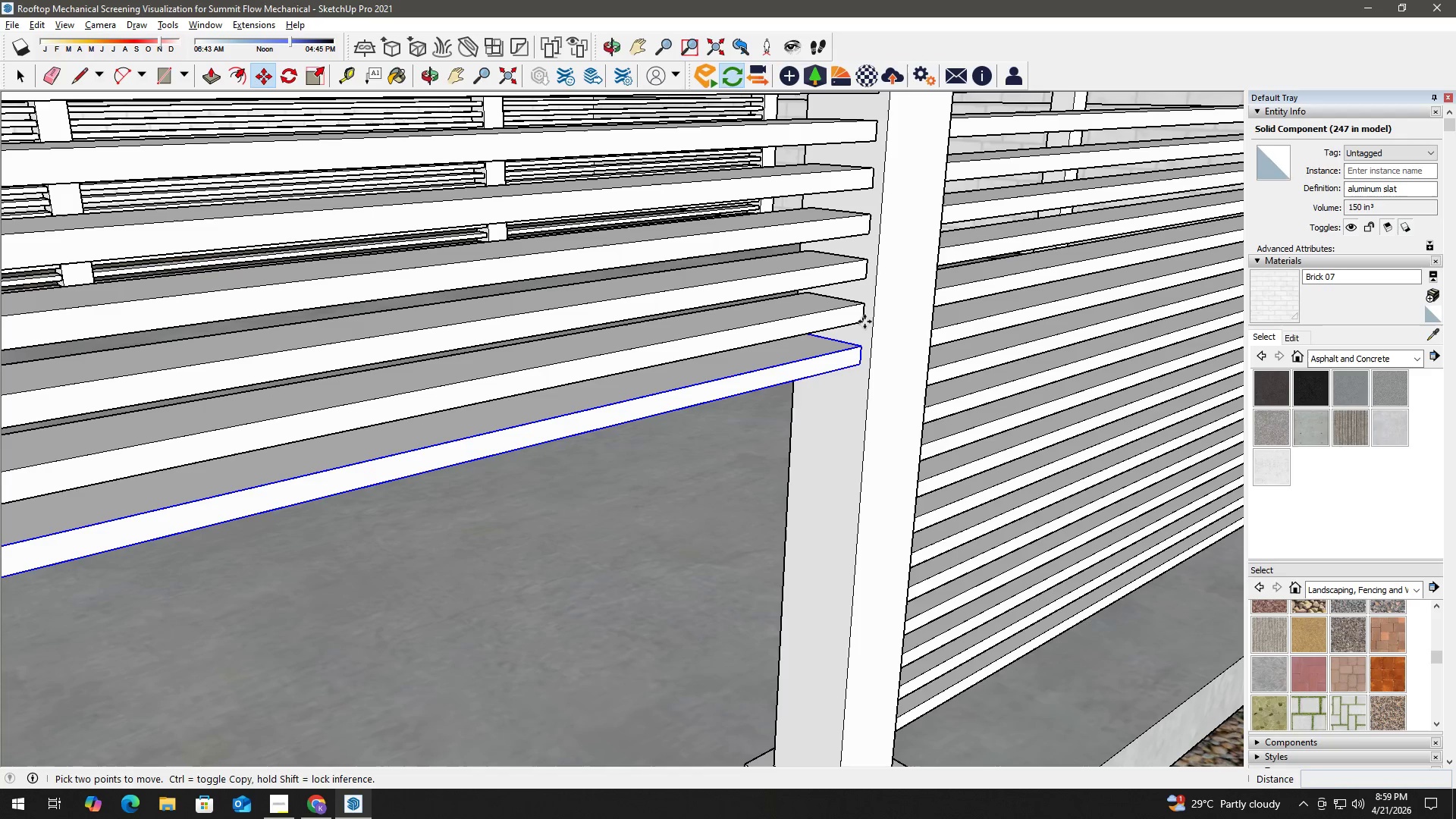 
key(Control+ControlLeft)
 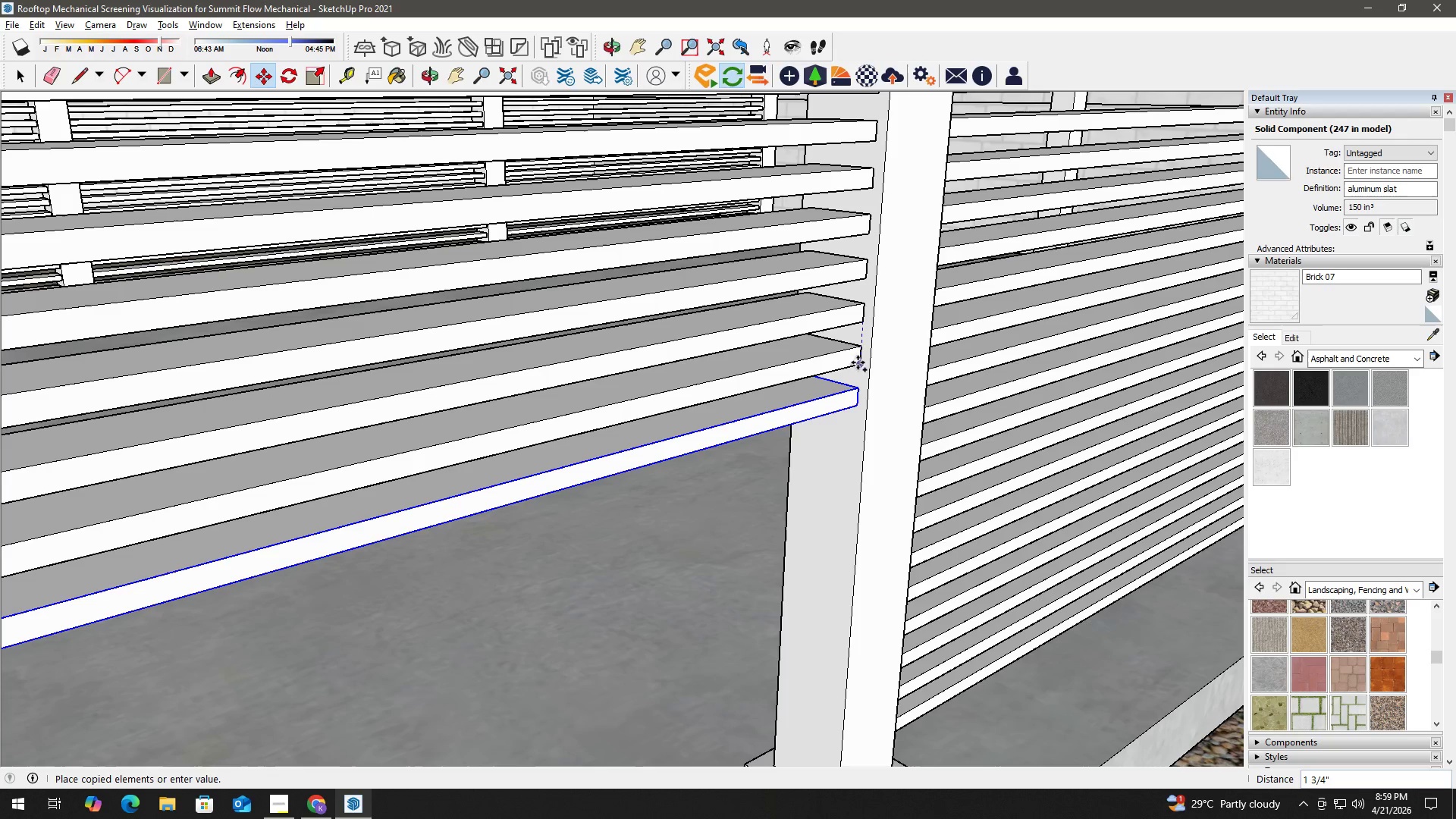 
left_click([858, 362])
 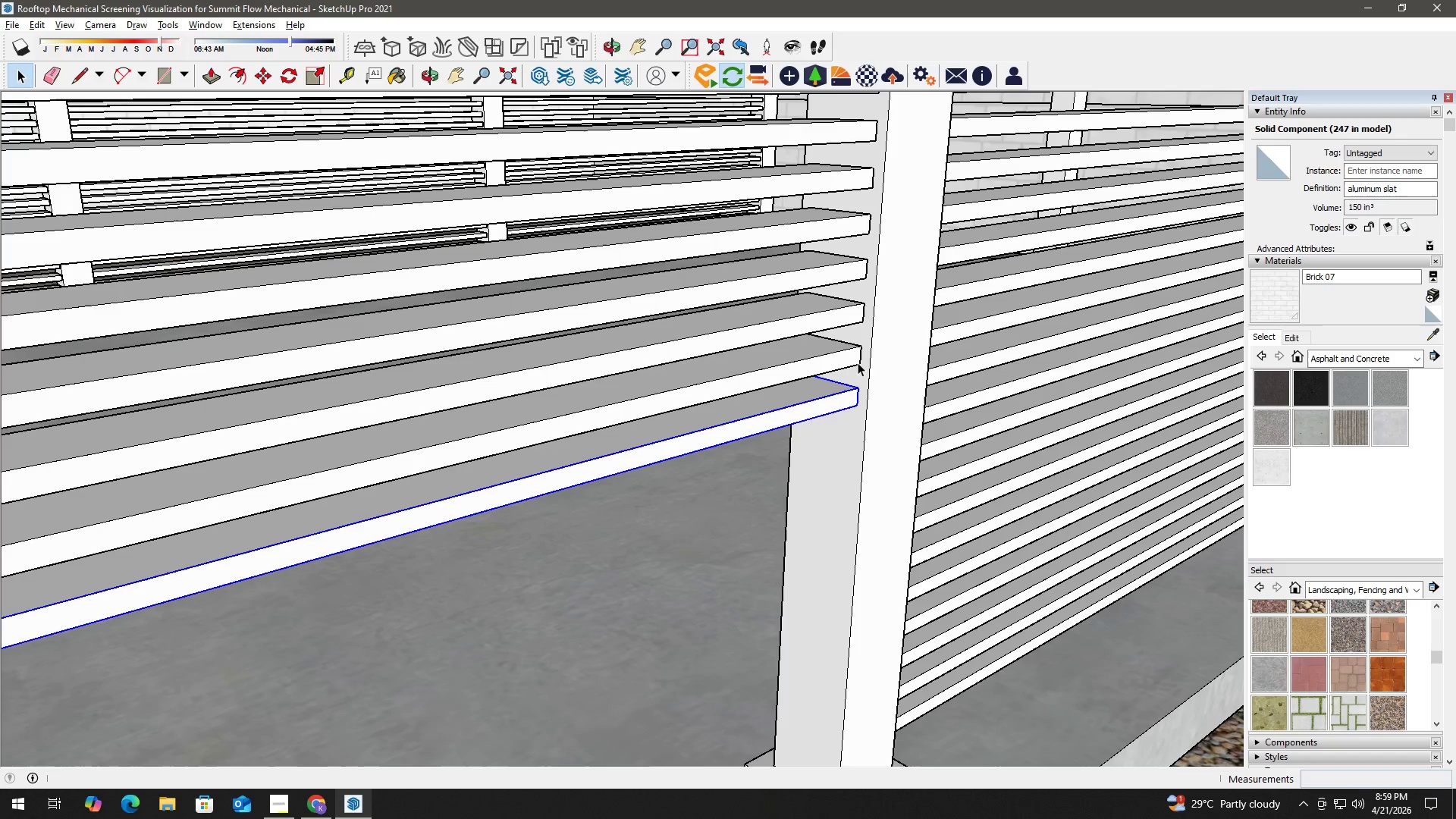 
key(Space)
 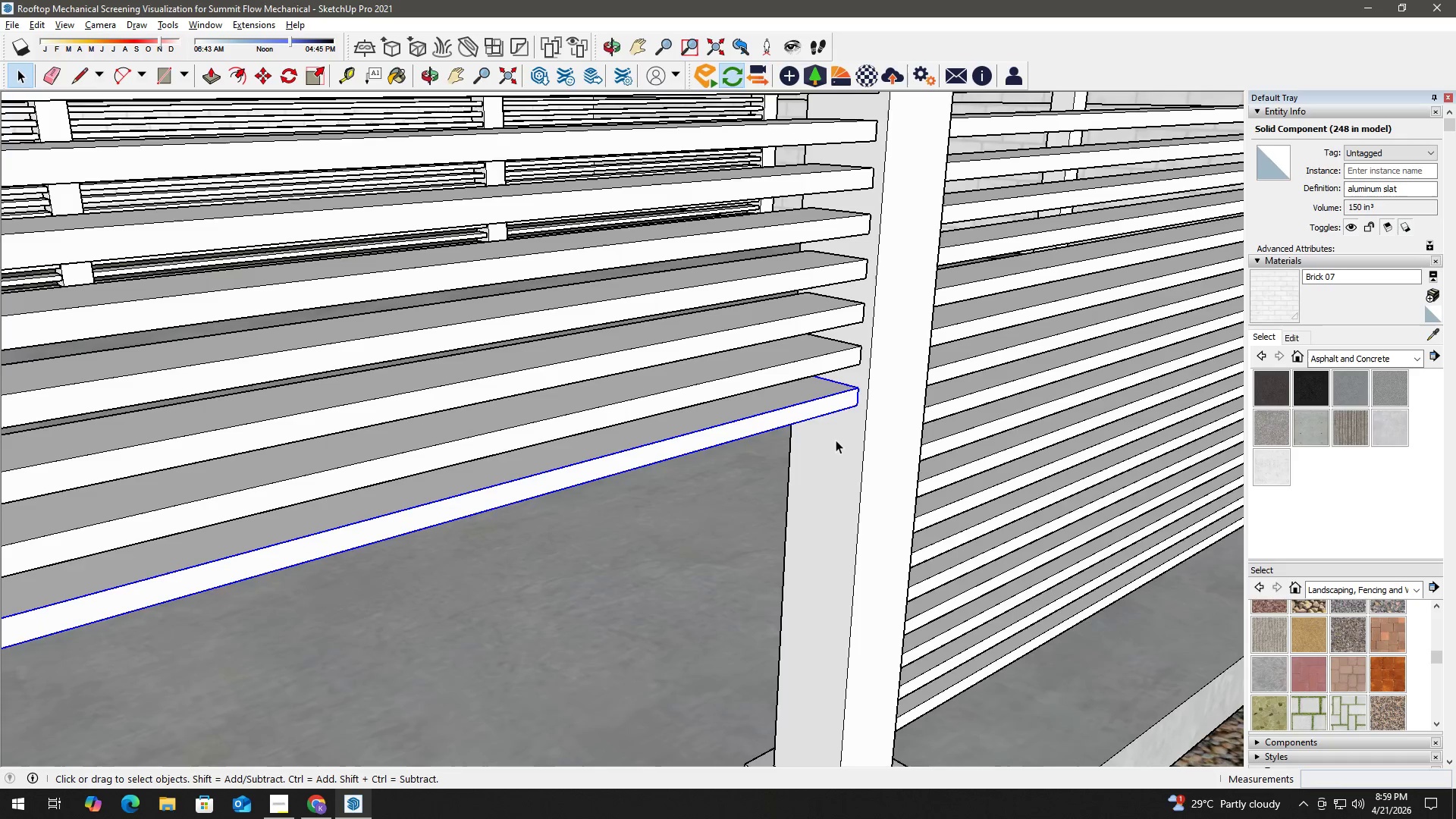 
scroll: coordinate [673, 447], scroll_direction: down, amount: 16.0
 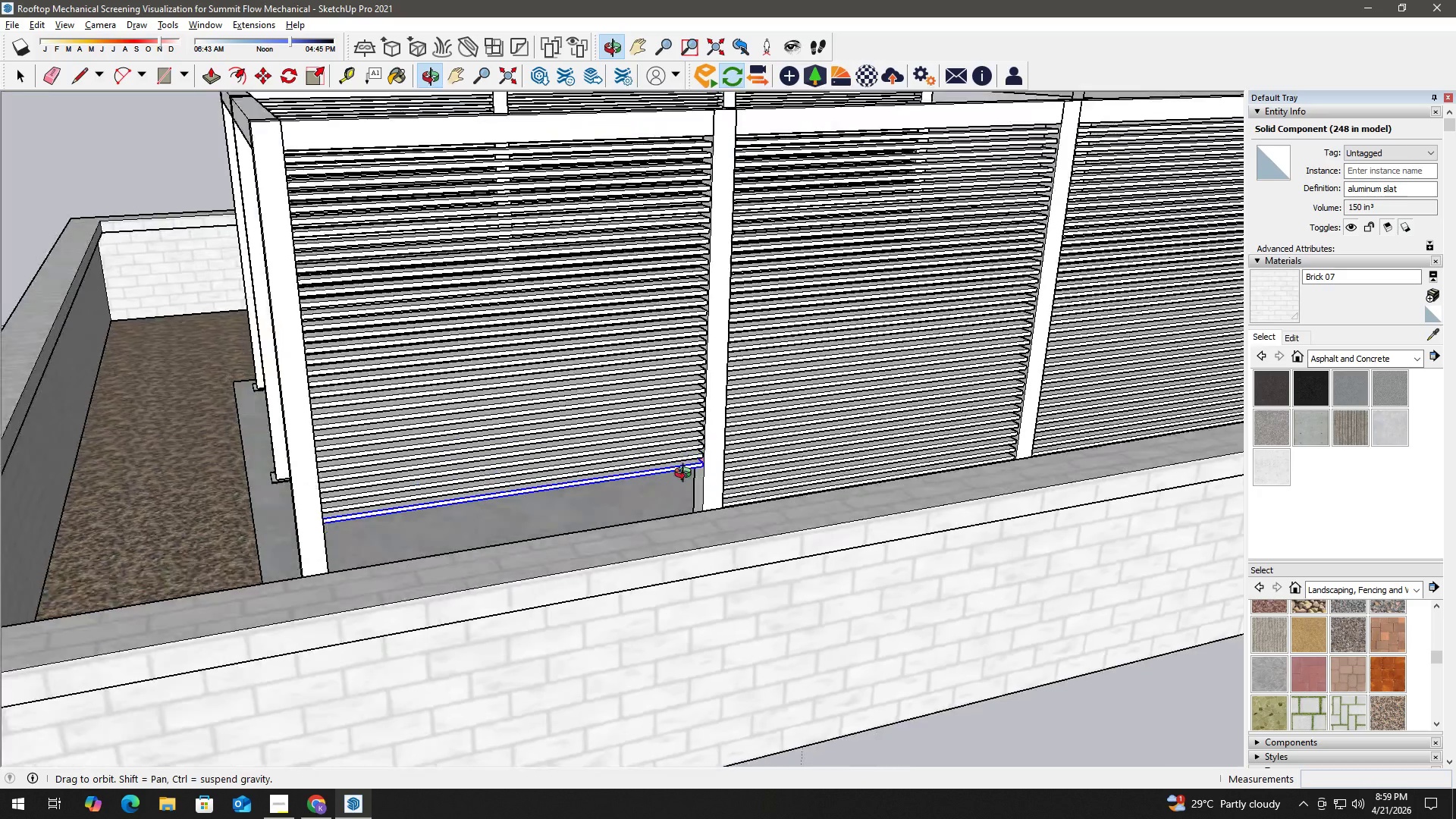 
scroll: coordinate [755, 481], scroll_direction: up, amount: 7.0
 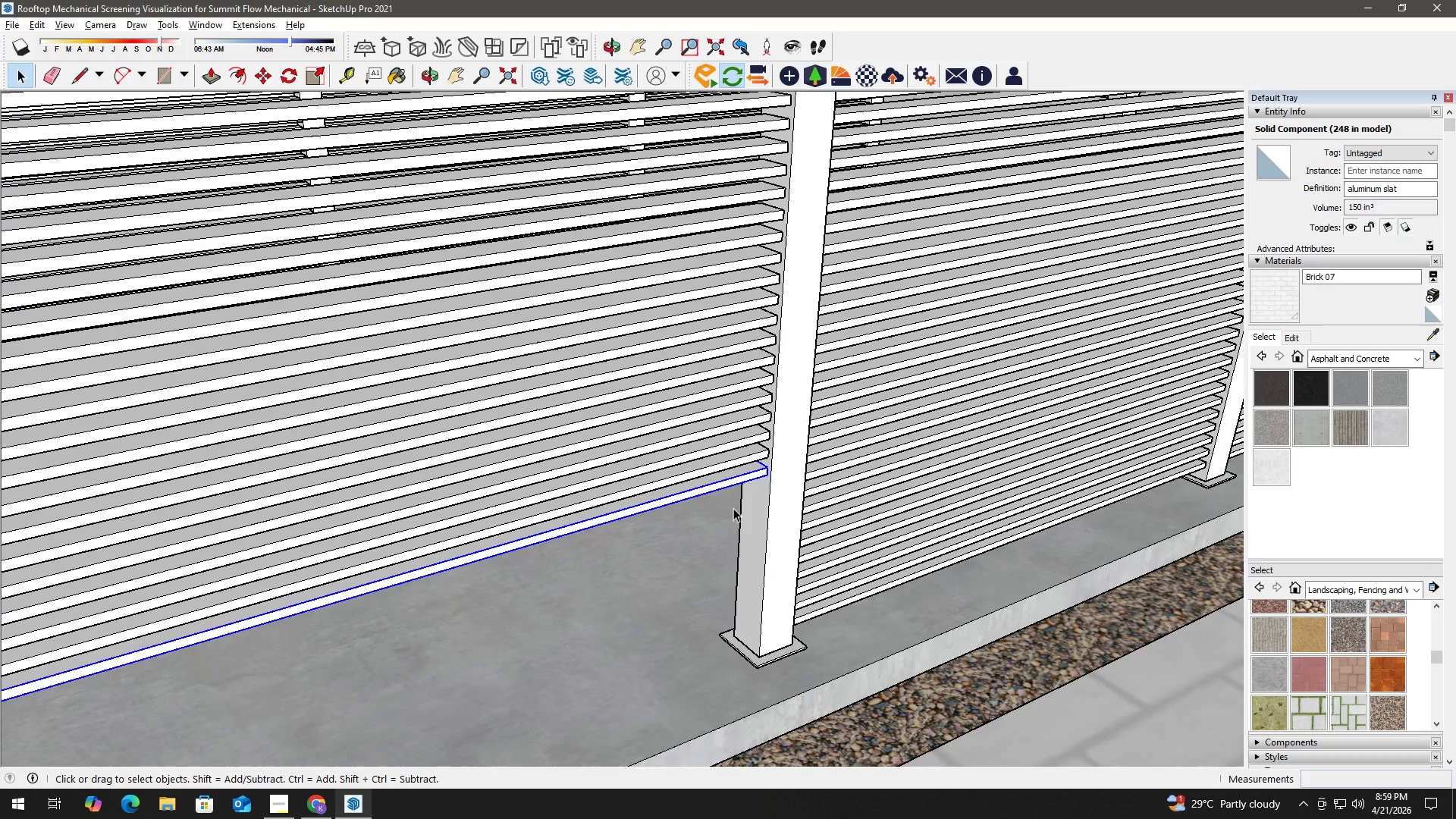 
key(M)
 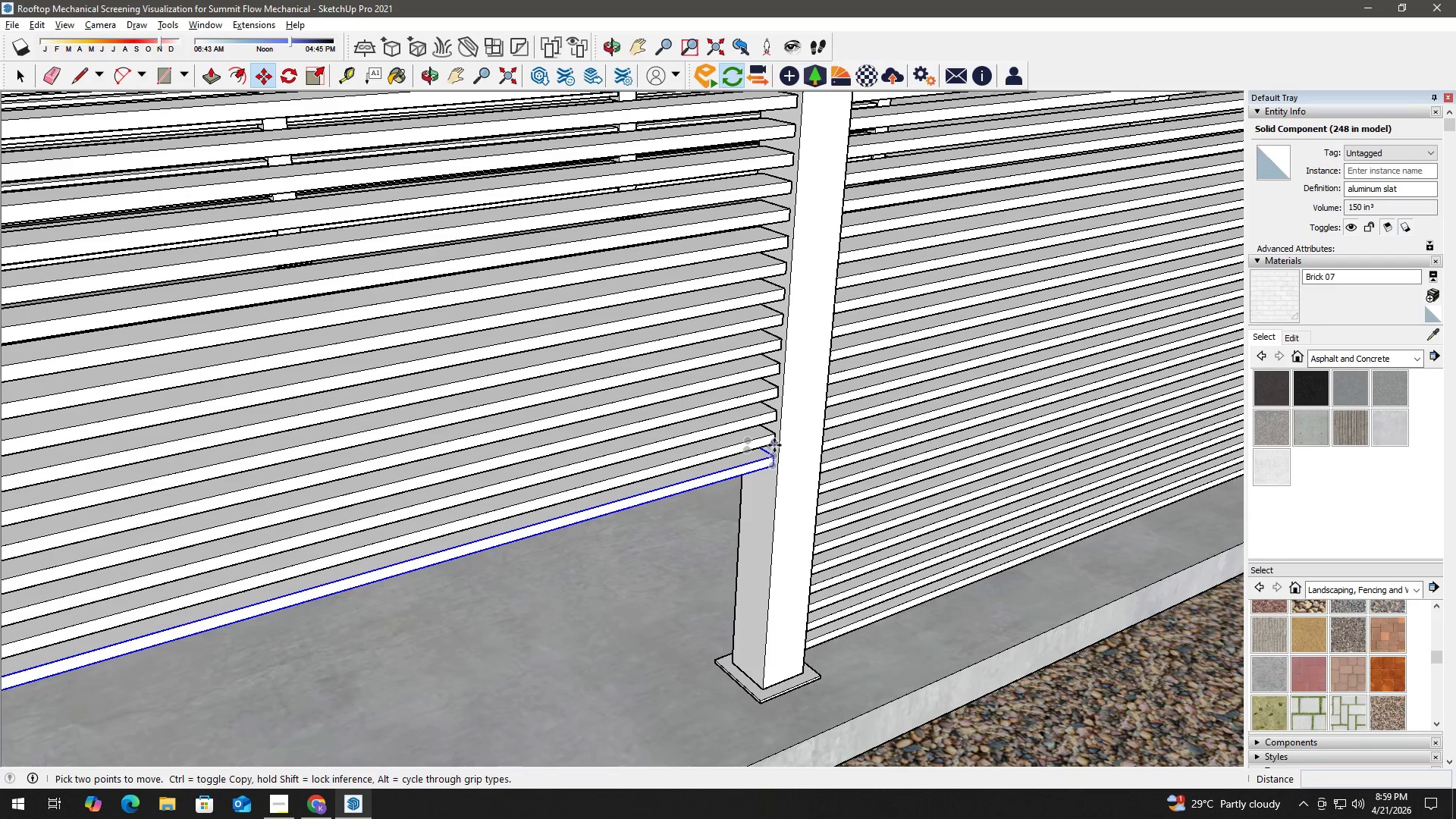 
scroll: coordinate [743, 513], scroll_direction: up, amount: 2.0
 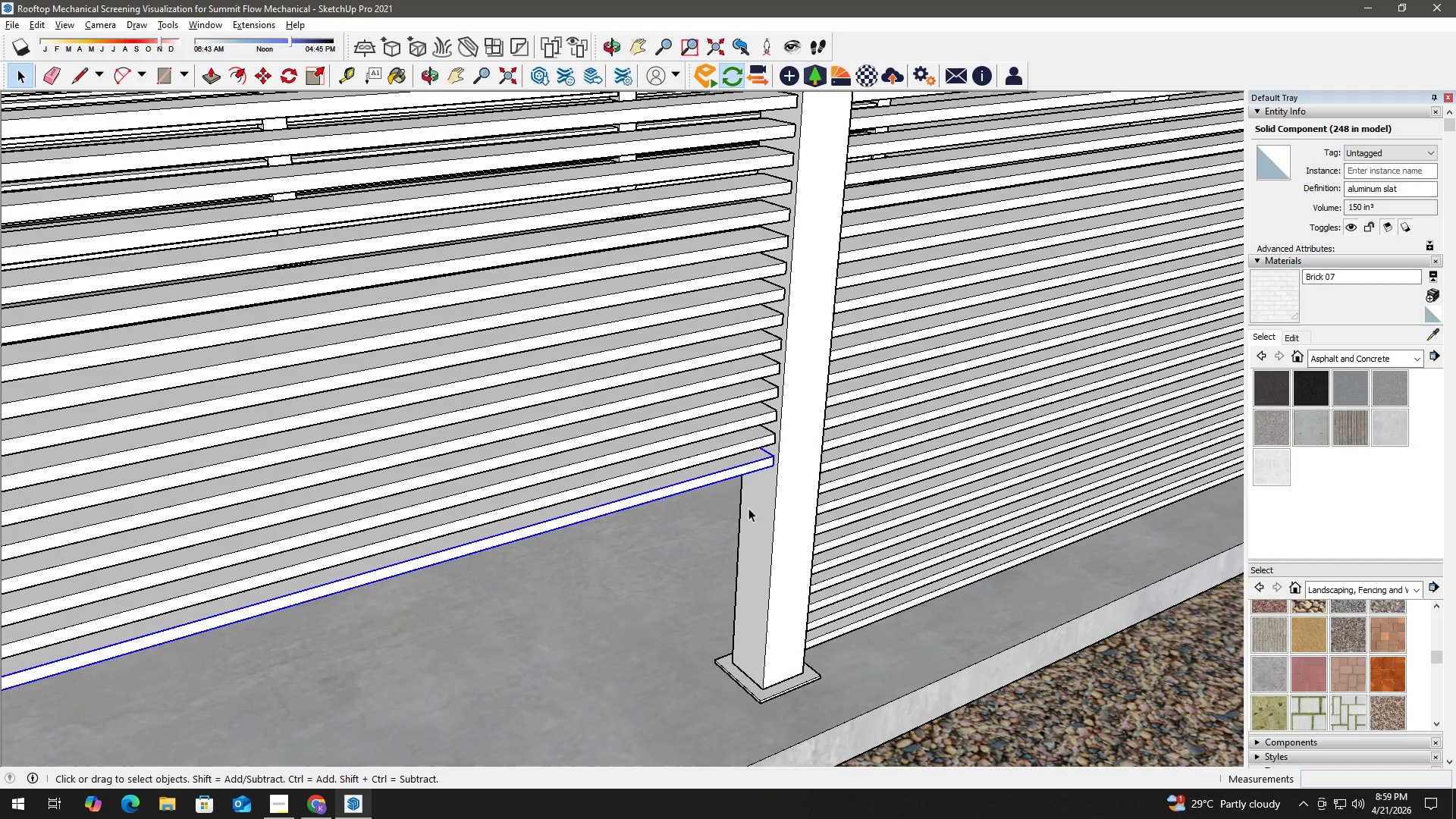 
left_click([774, 444])
 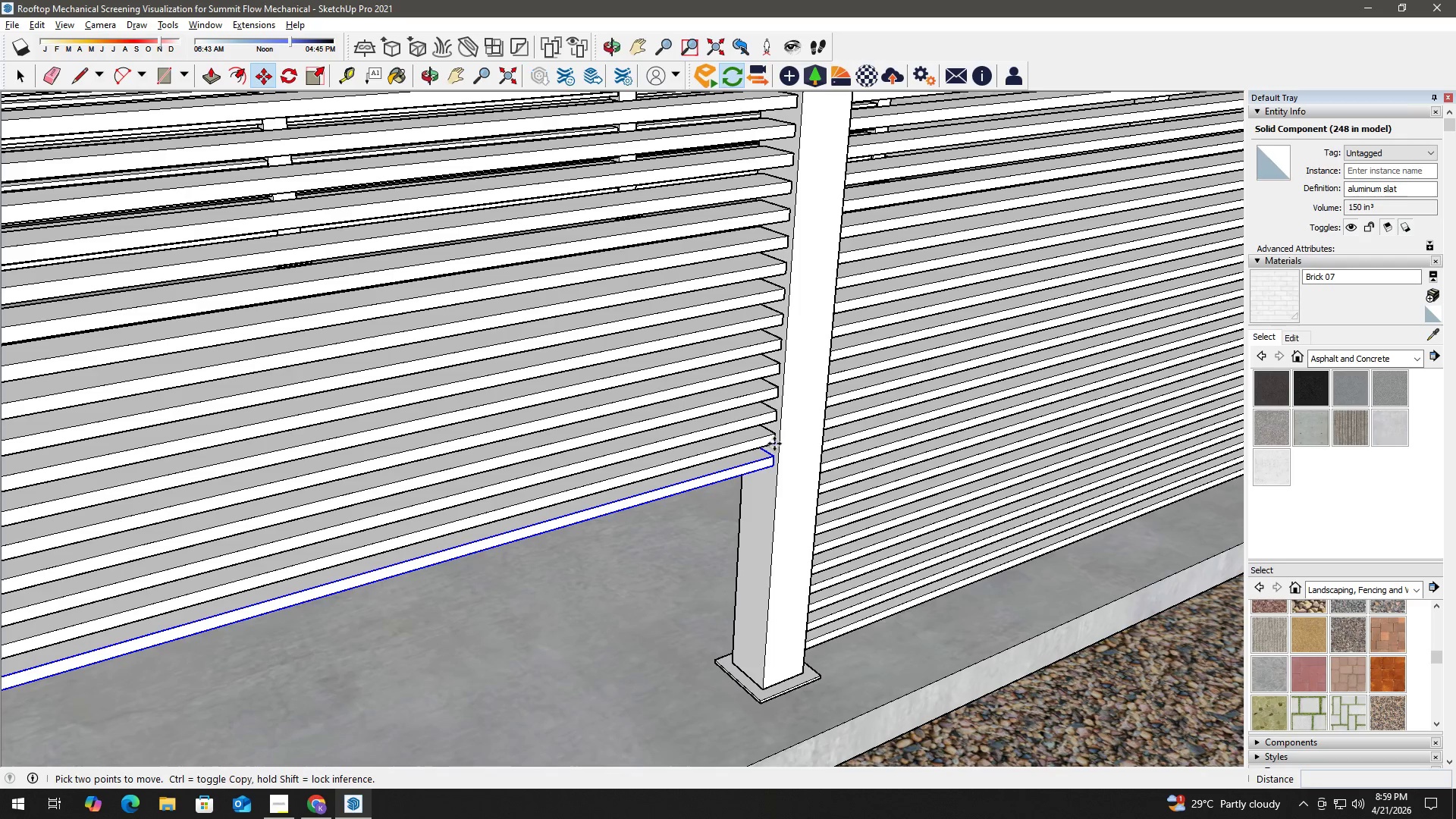 
key(Control+ControlLeft)
 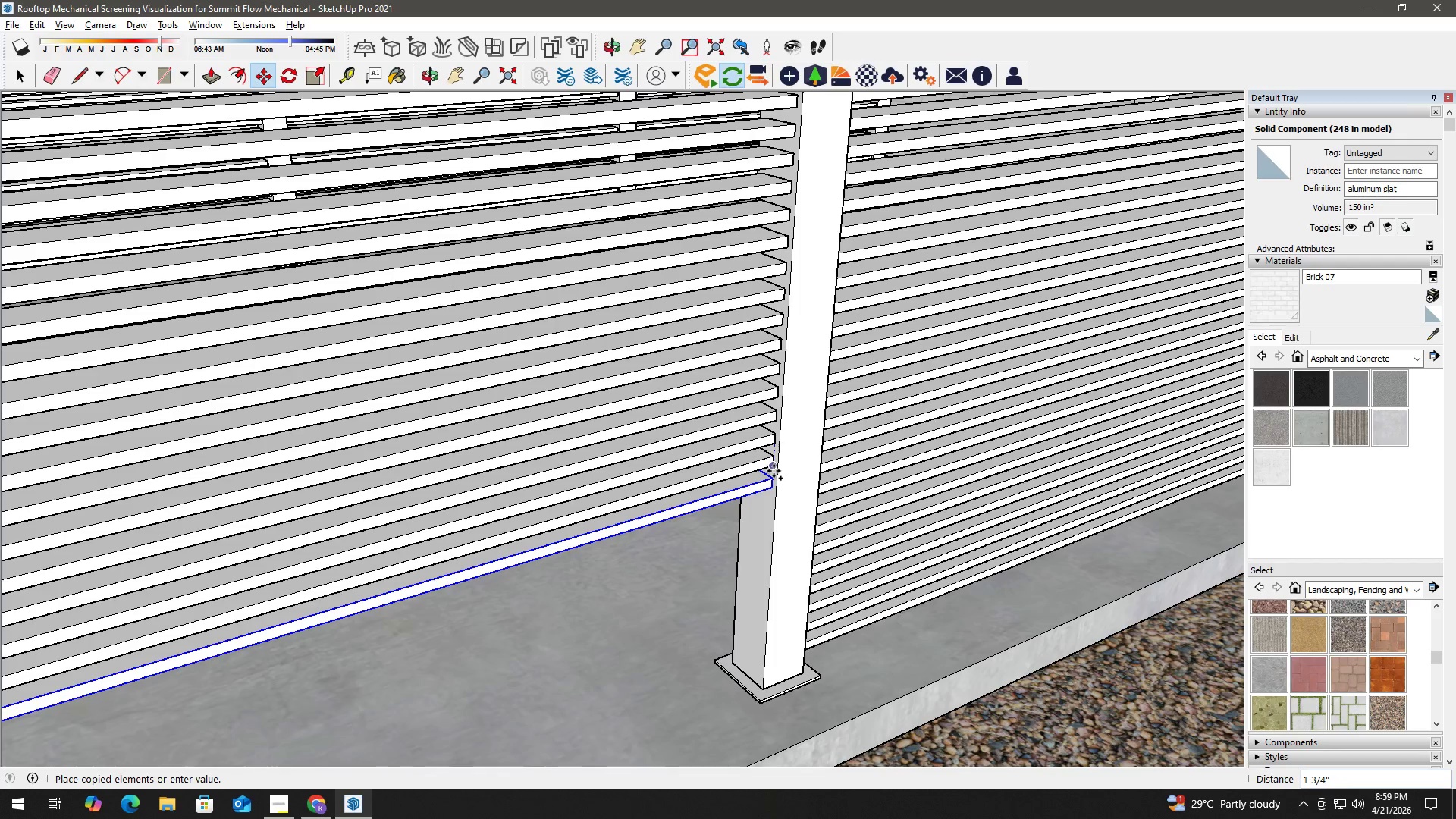 
left_click([774, 471])
 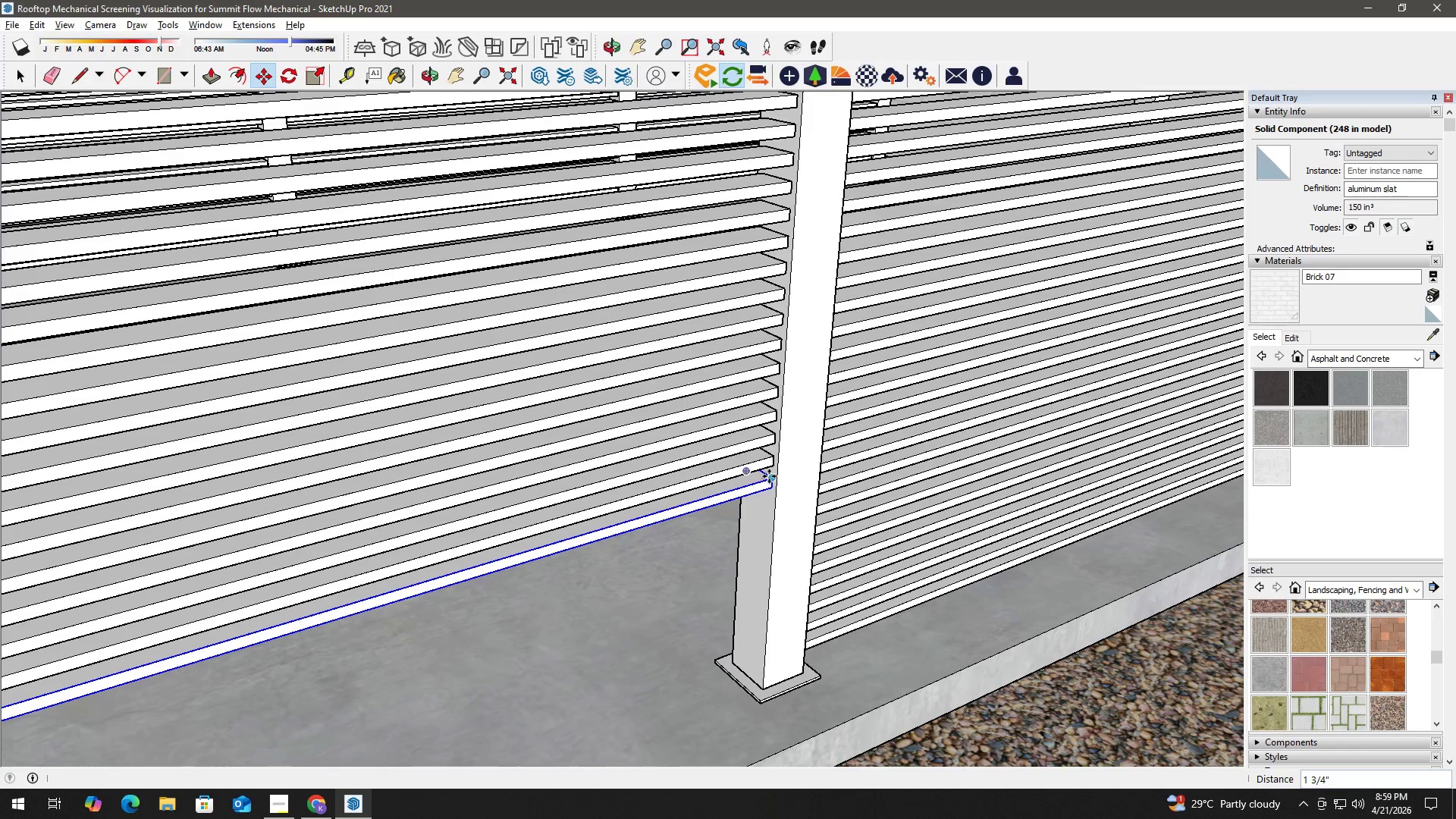 
scroll: coordinate [776, 463], scroll_direction: up, amount: 9.0
 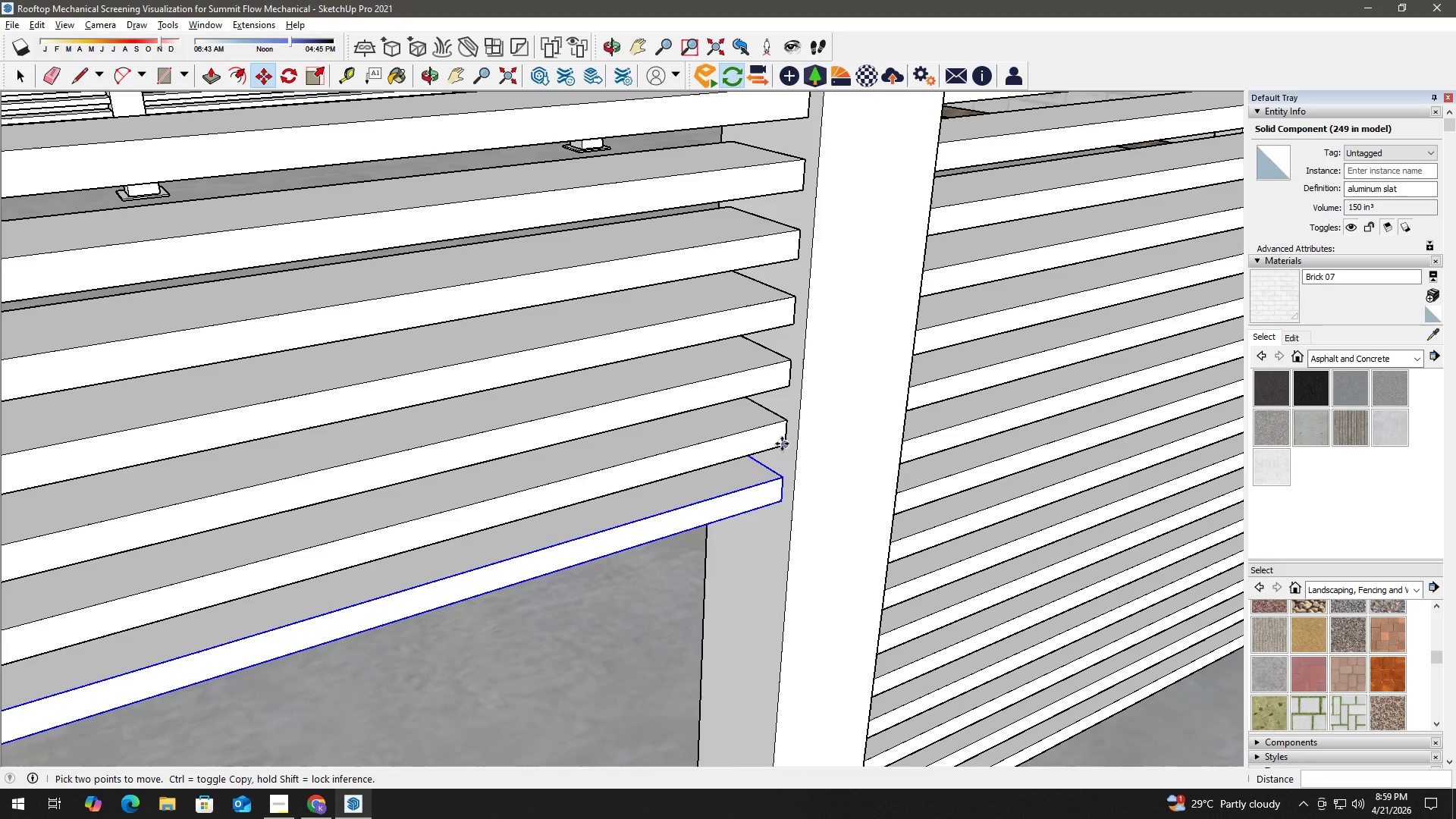 
left_click([782, 444])
 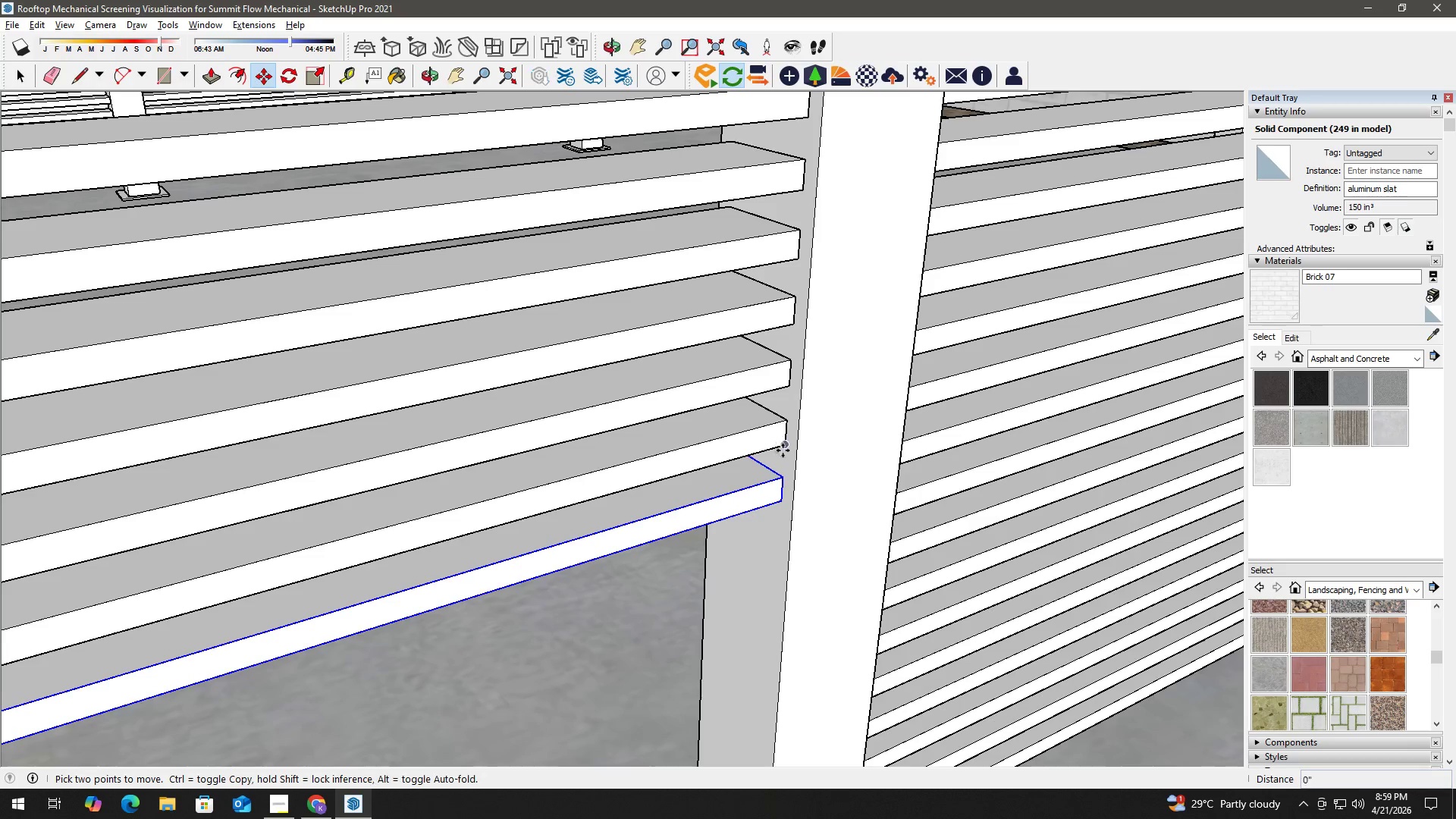 
key(Control+ControlLeft)
 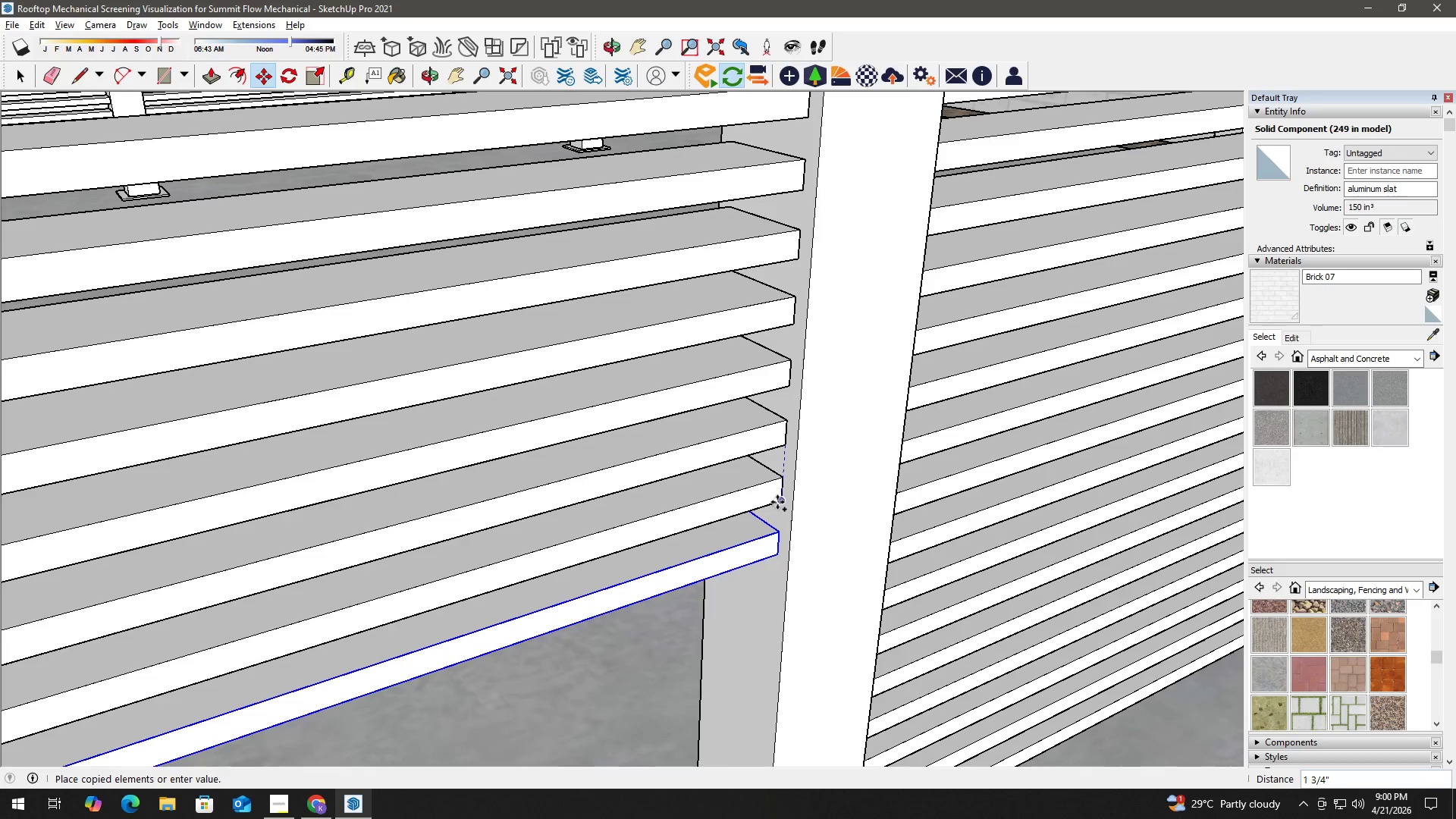 
left_click([777, 502])
 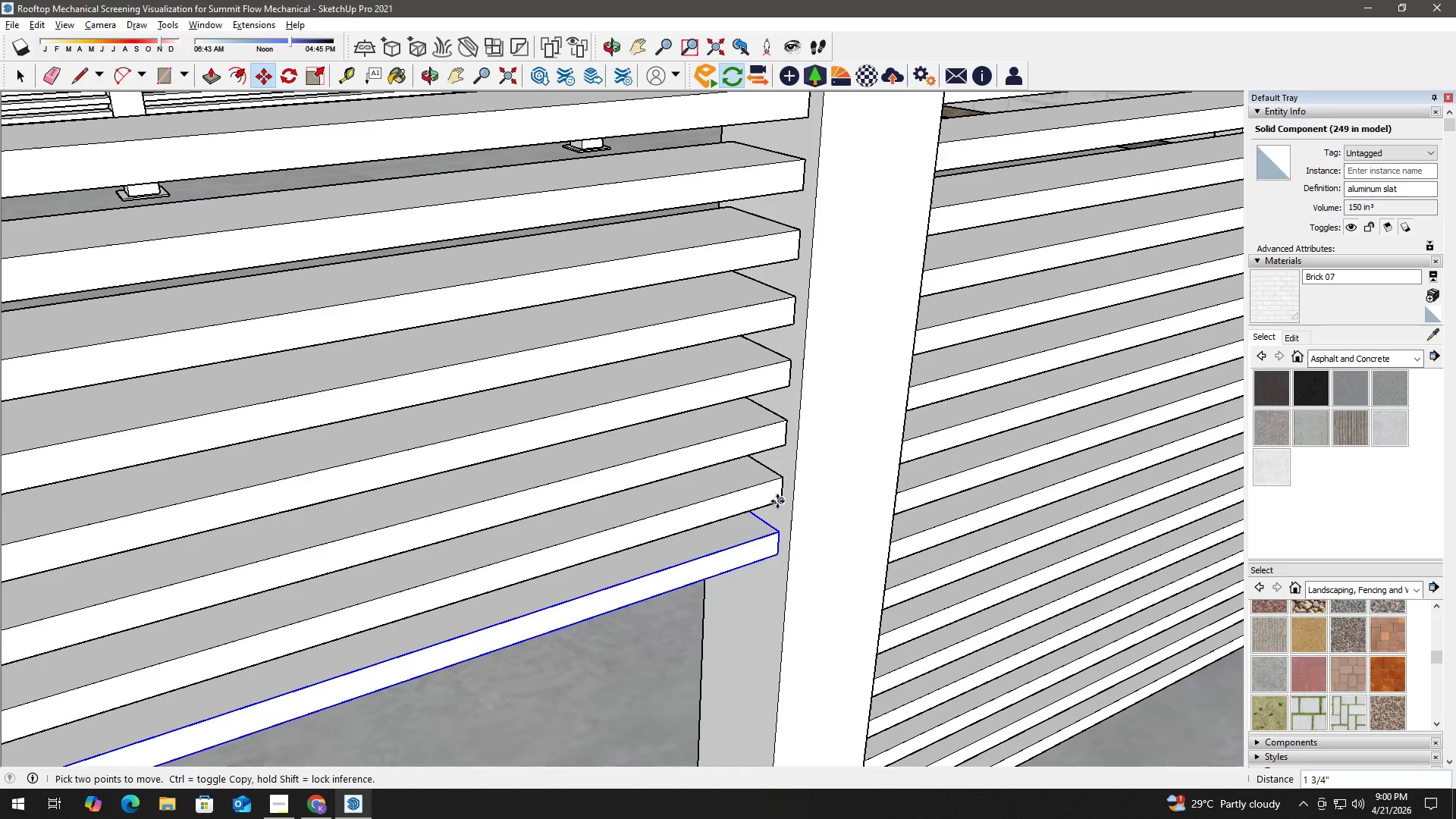 
key(Space)
 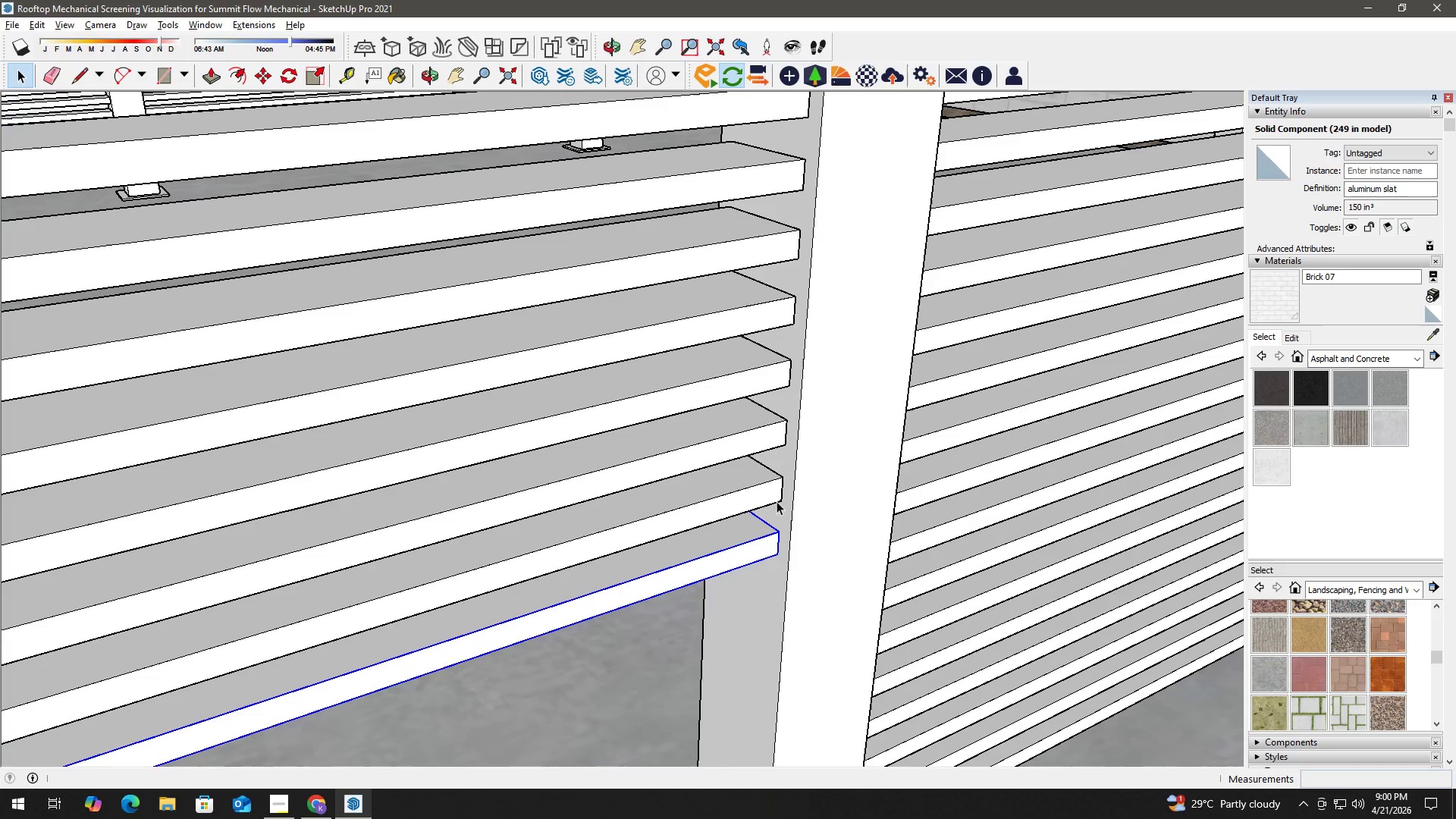 
key(H)
 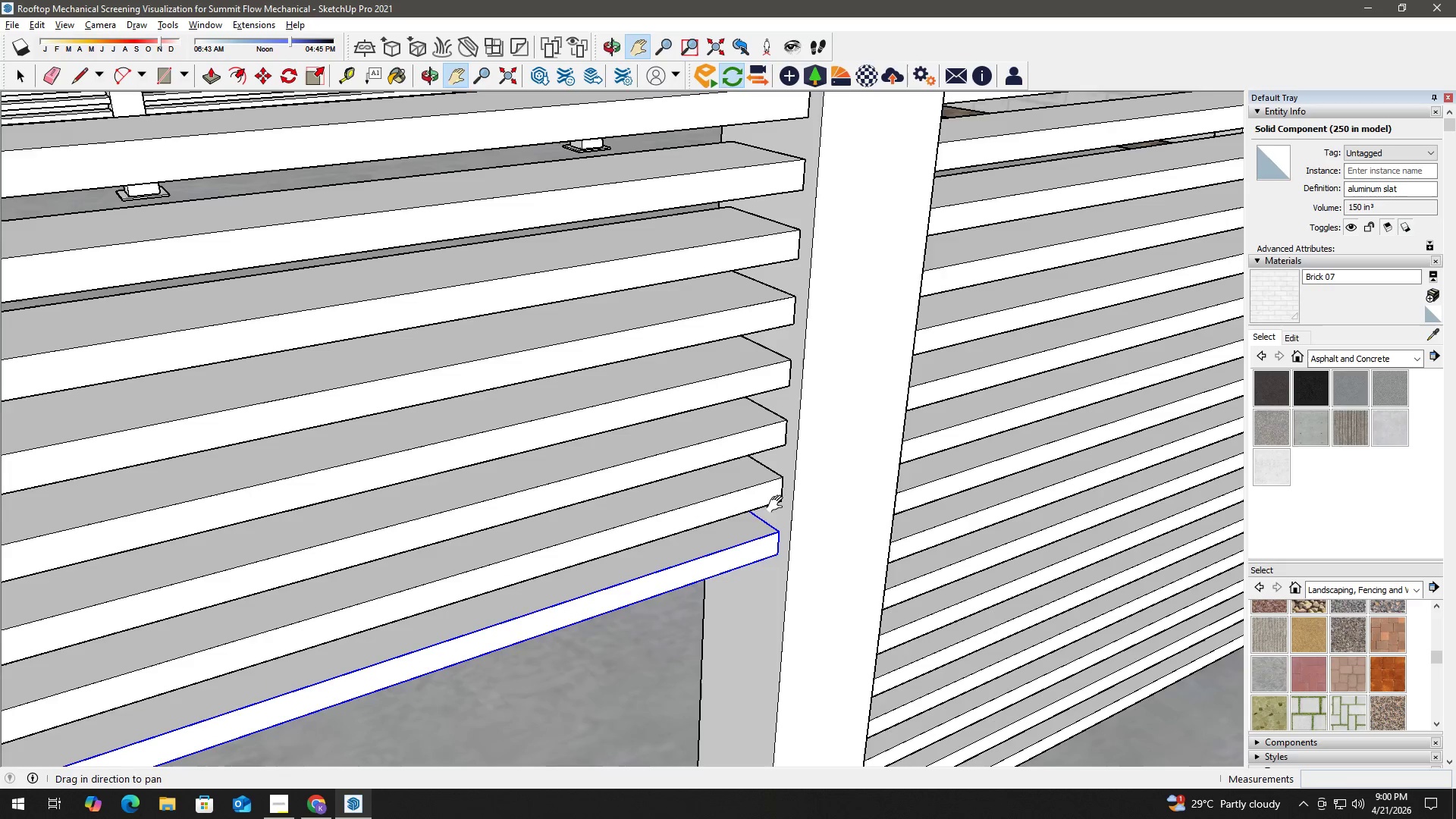 
left_click_drag(start_coordinate=[779, 500], to_coordinate=[782, 426])
 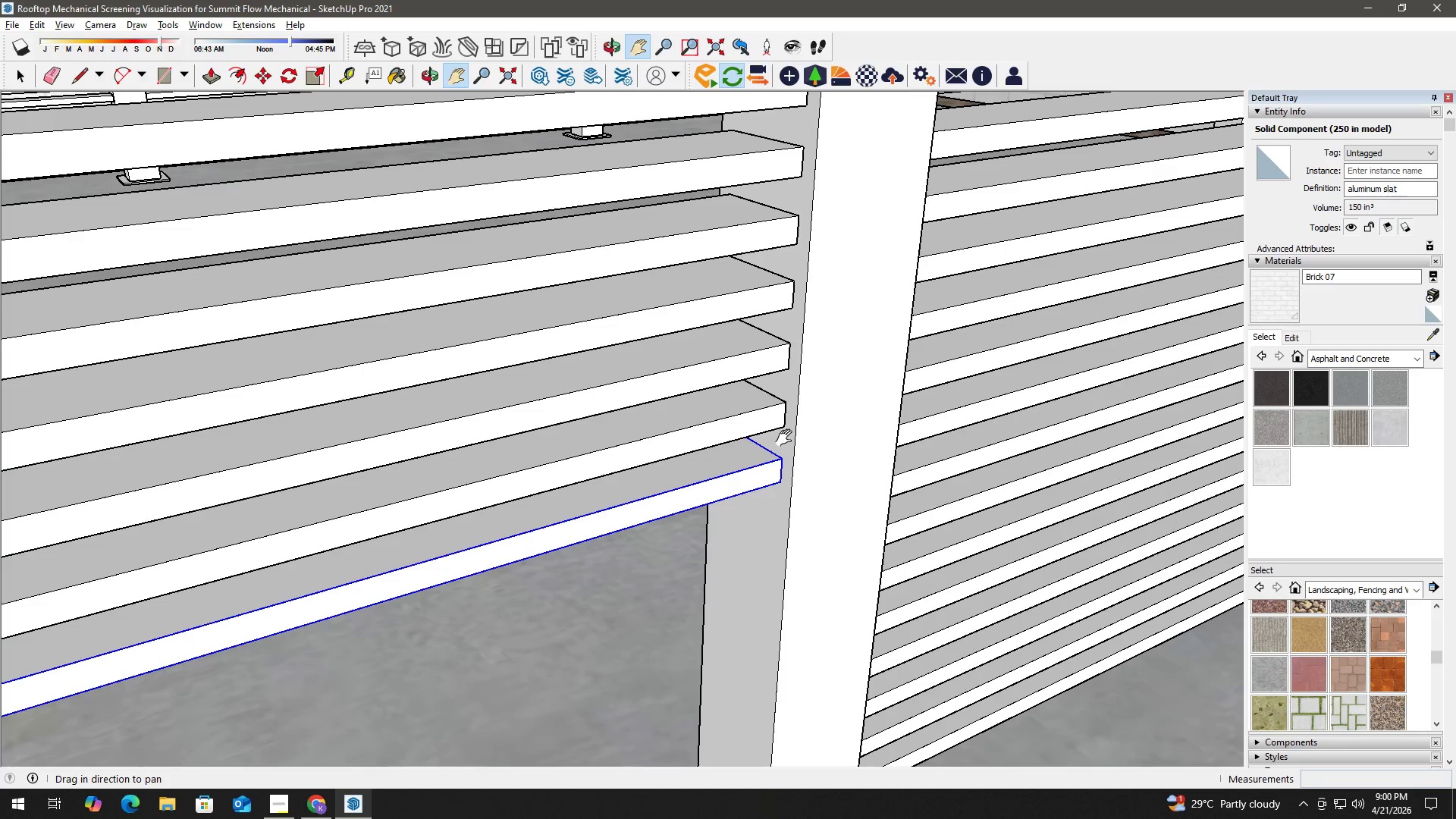 
key(M)
 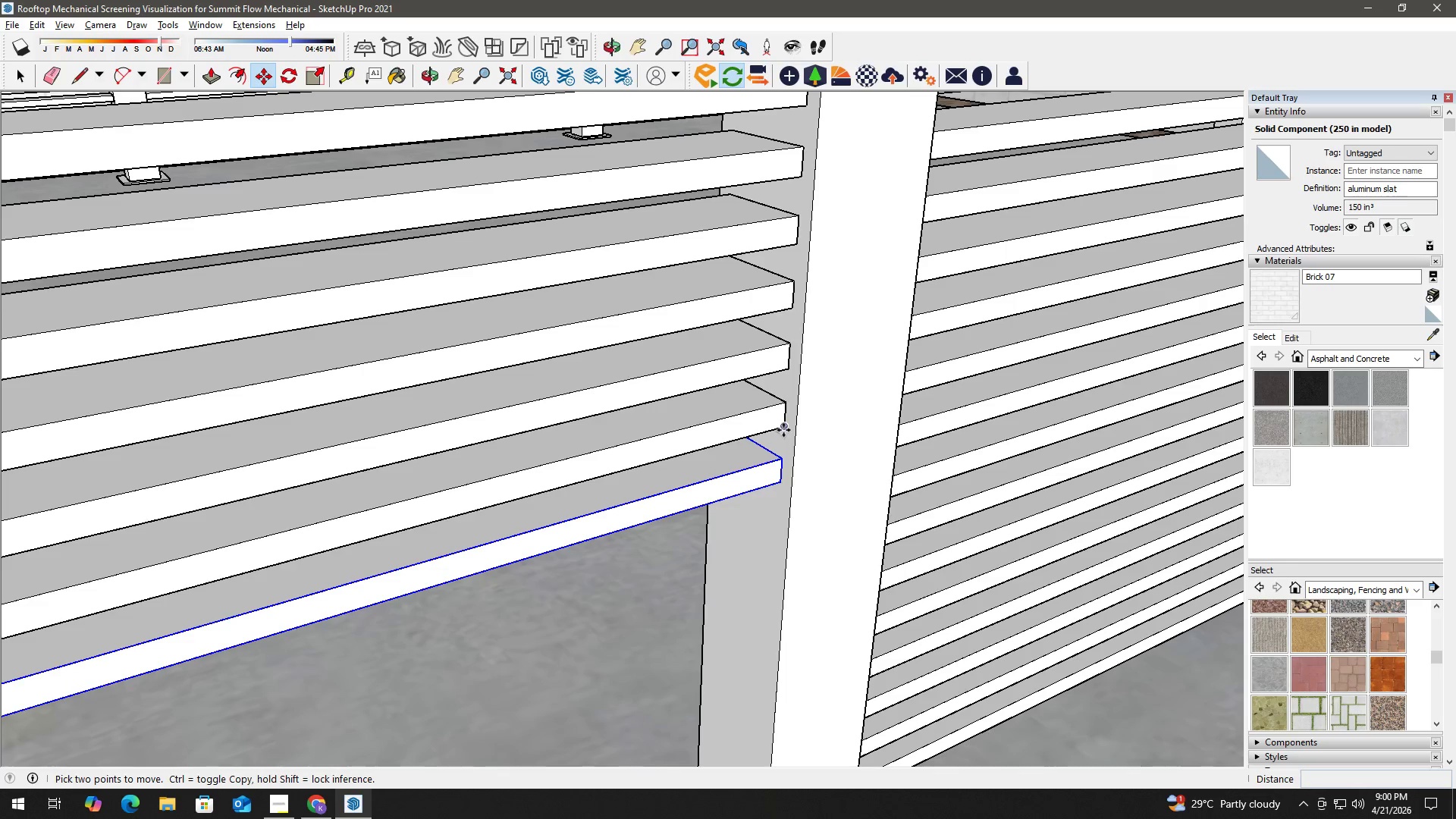 
left_click([783, 429])
 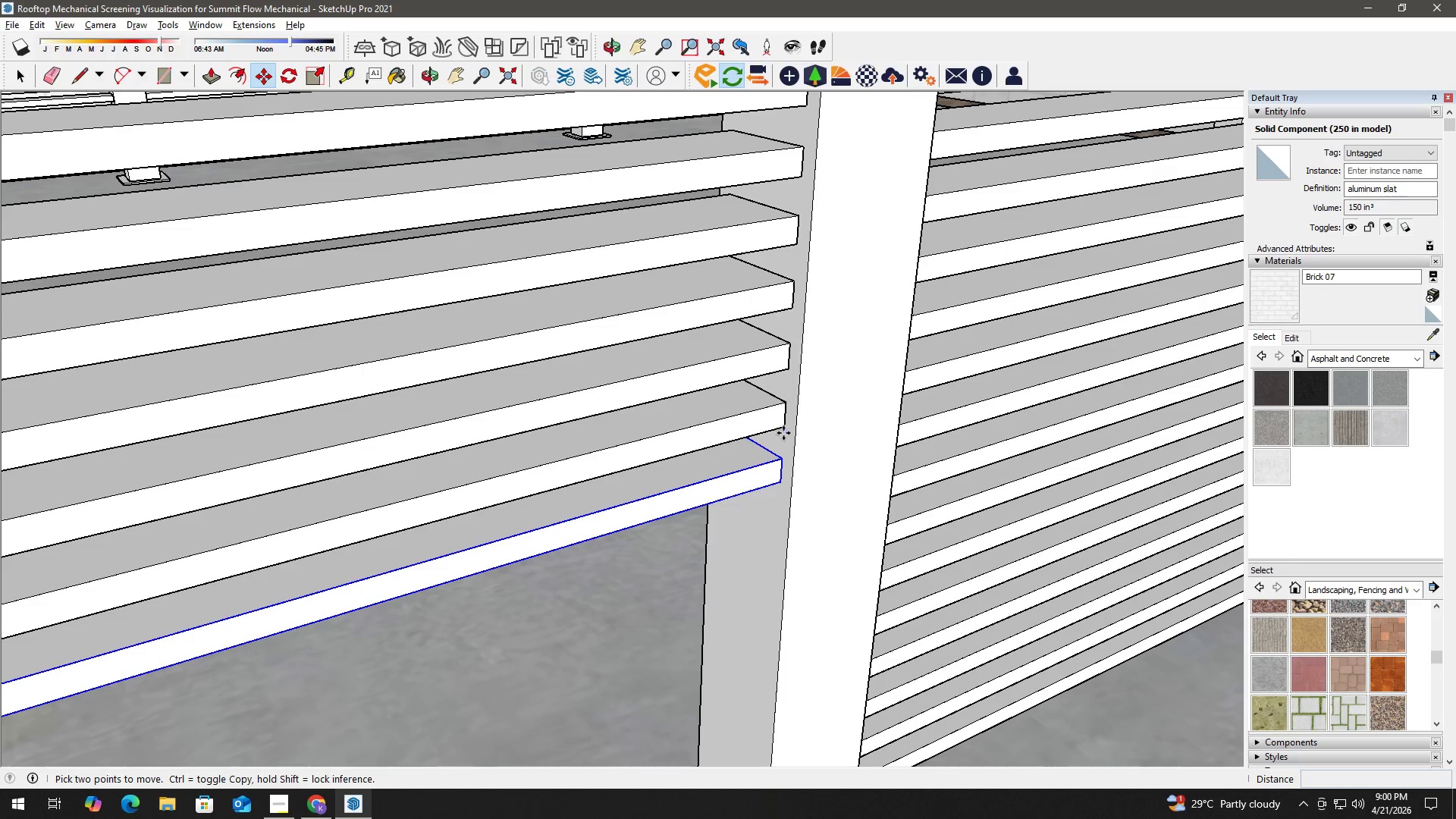 
key(Control+ControlLeft)
 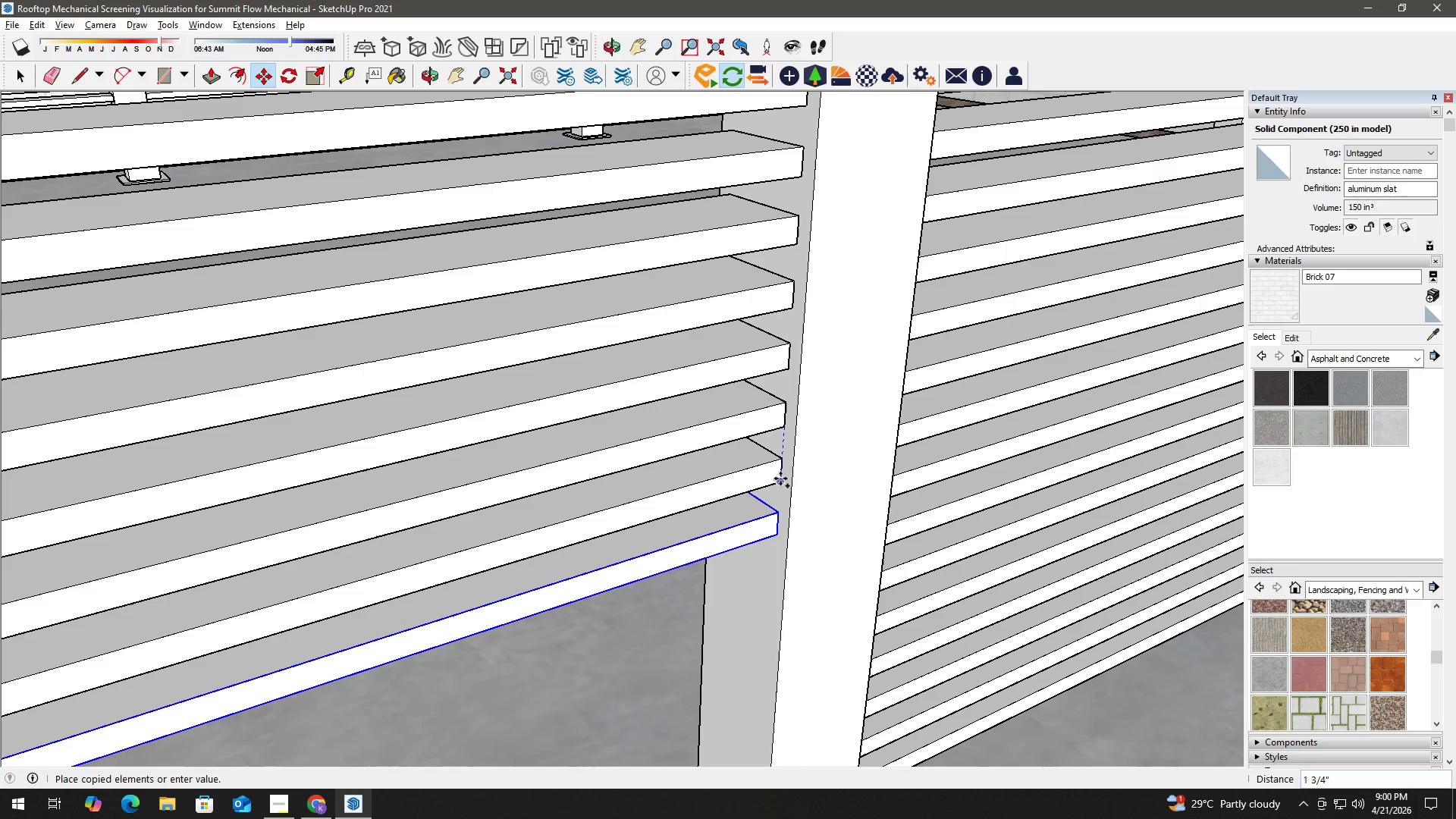 
left_click([780, 479])
 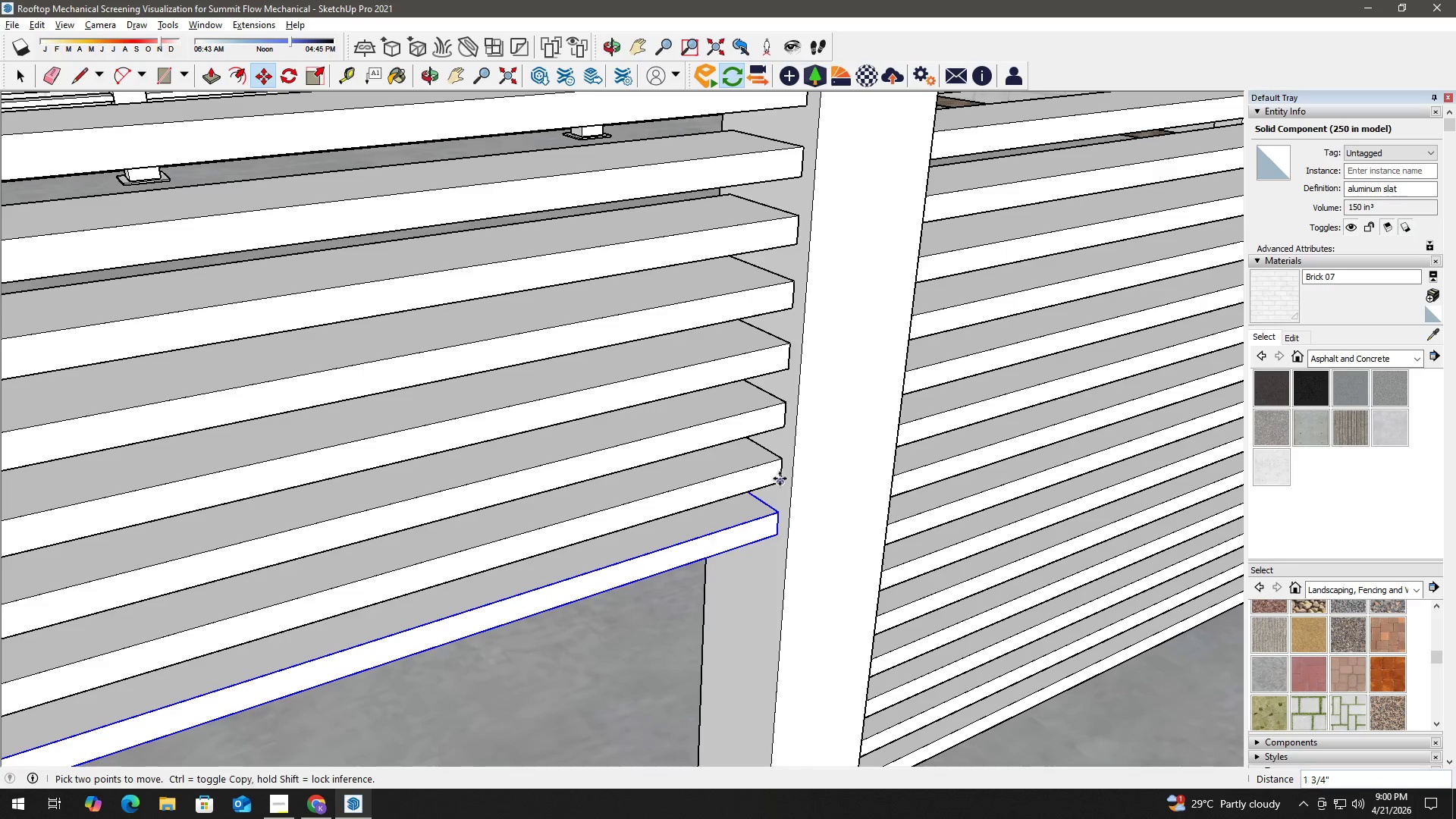 
hold_key(key=Space, duration=3.55)
 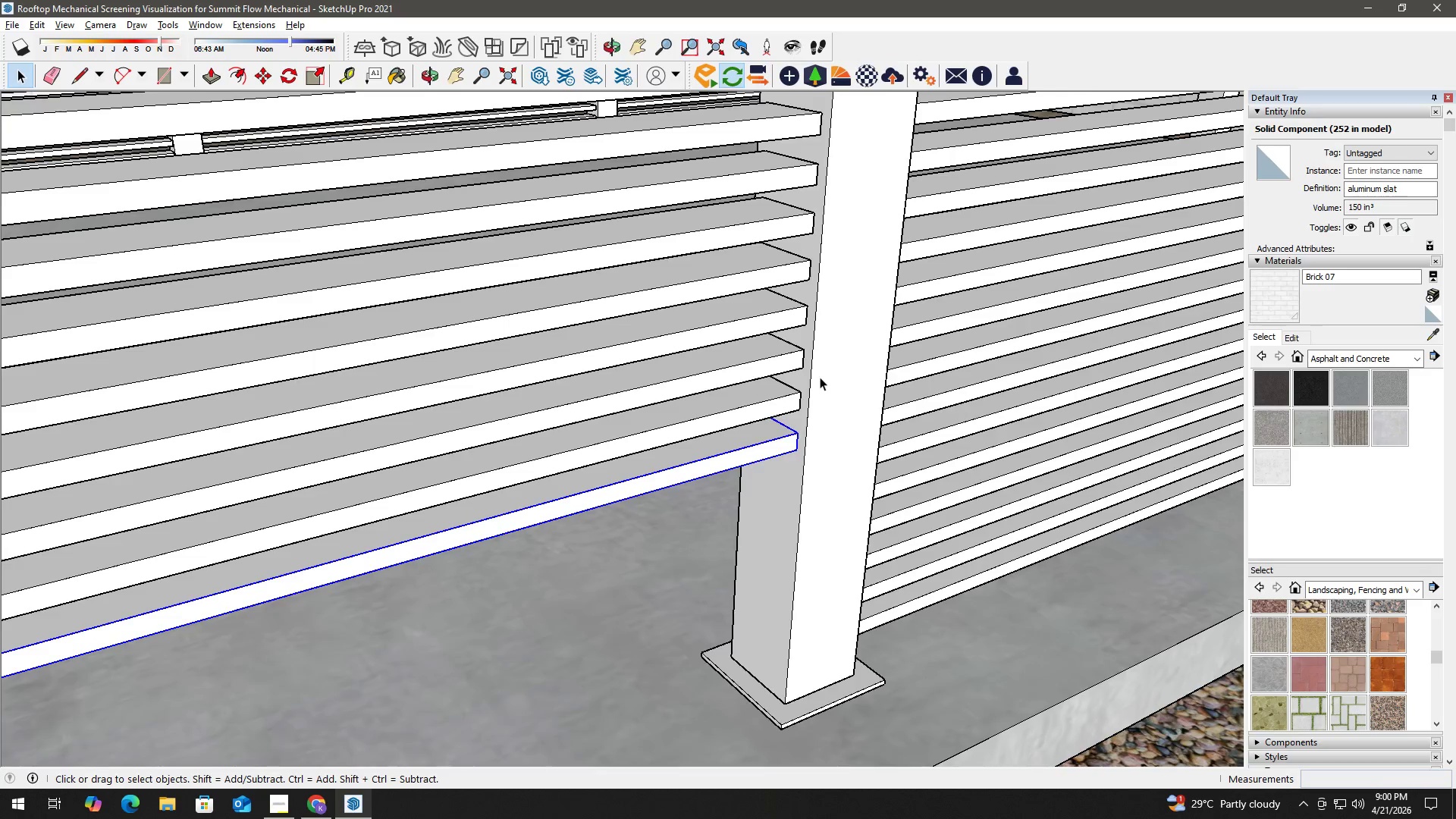 
type(hm)
 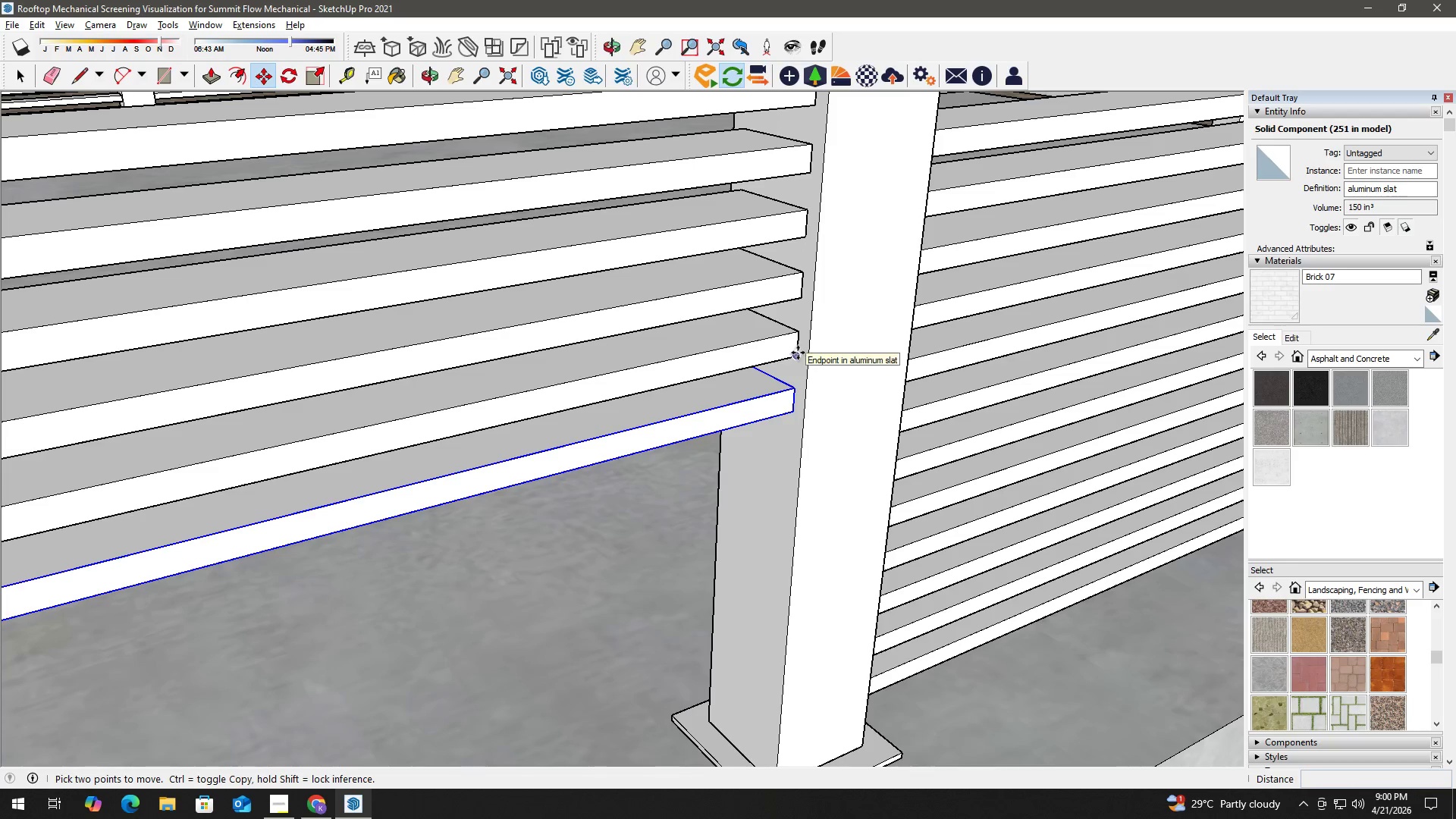 
left_click_drag(start_coordinate=[767, 476], to_coordinate=[783, 349])
 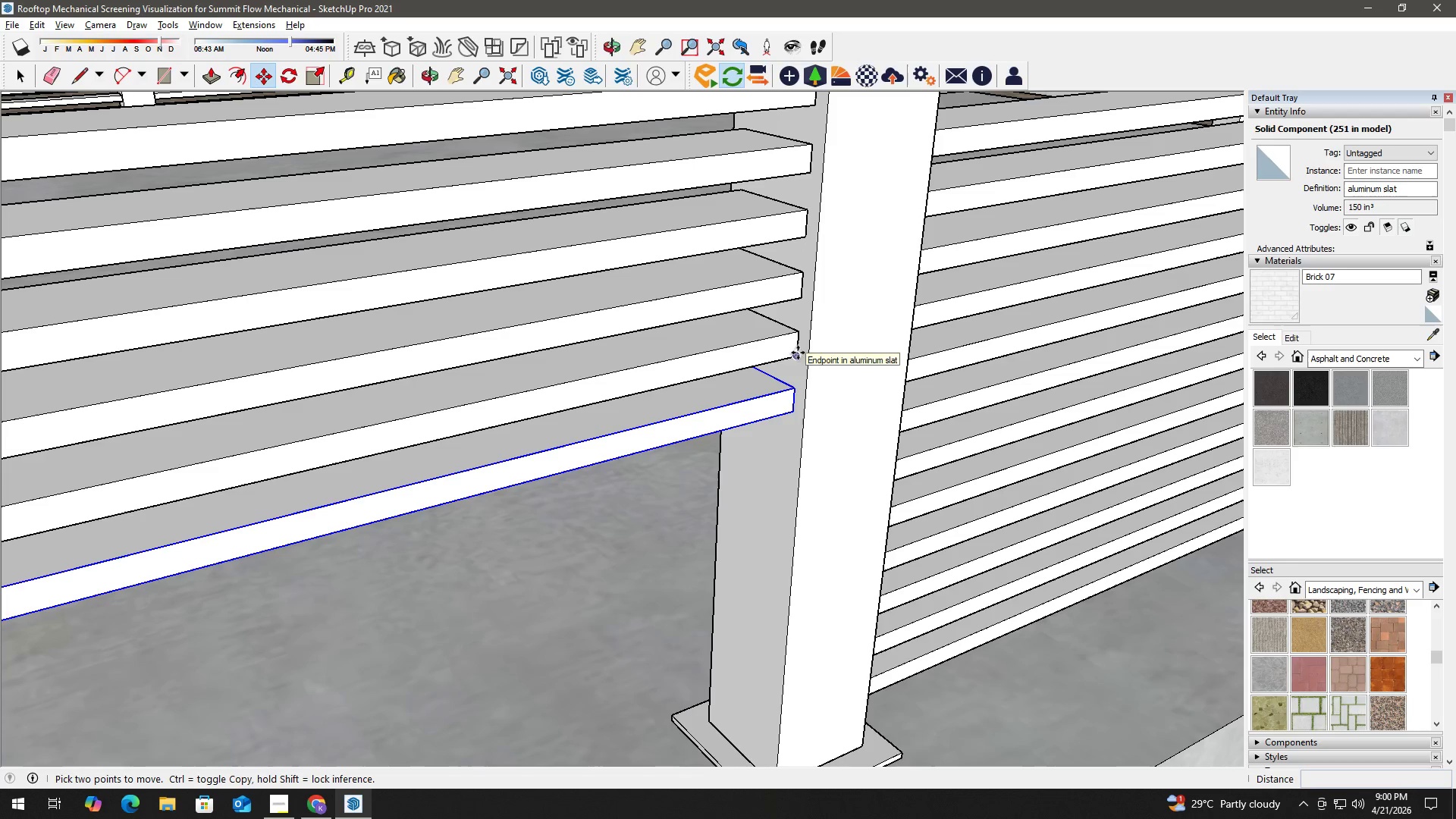 
left_click([798, 356])
 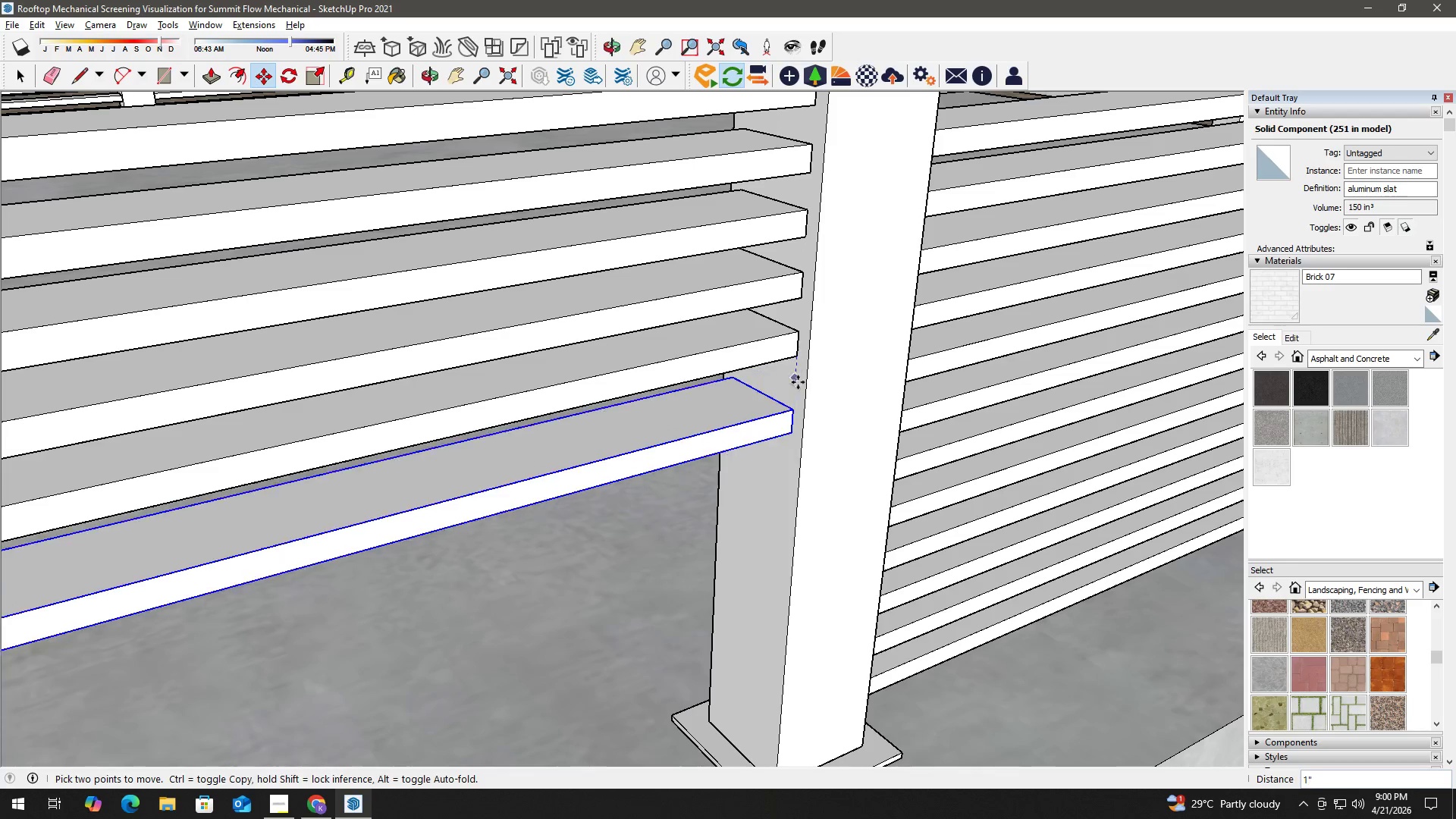 
key(Control+ControlLeft)
 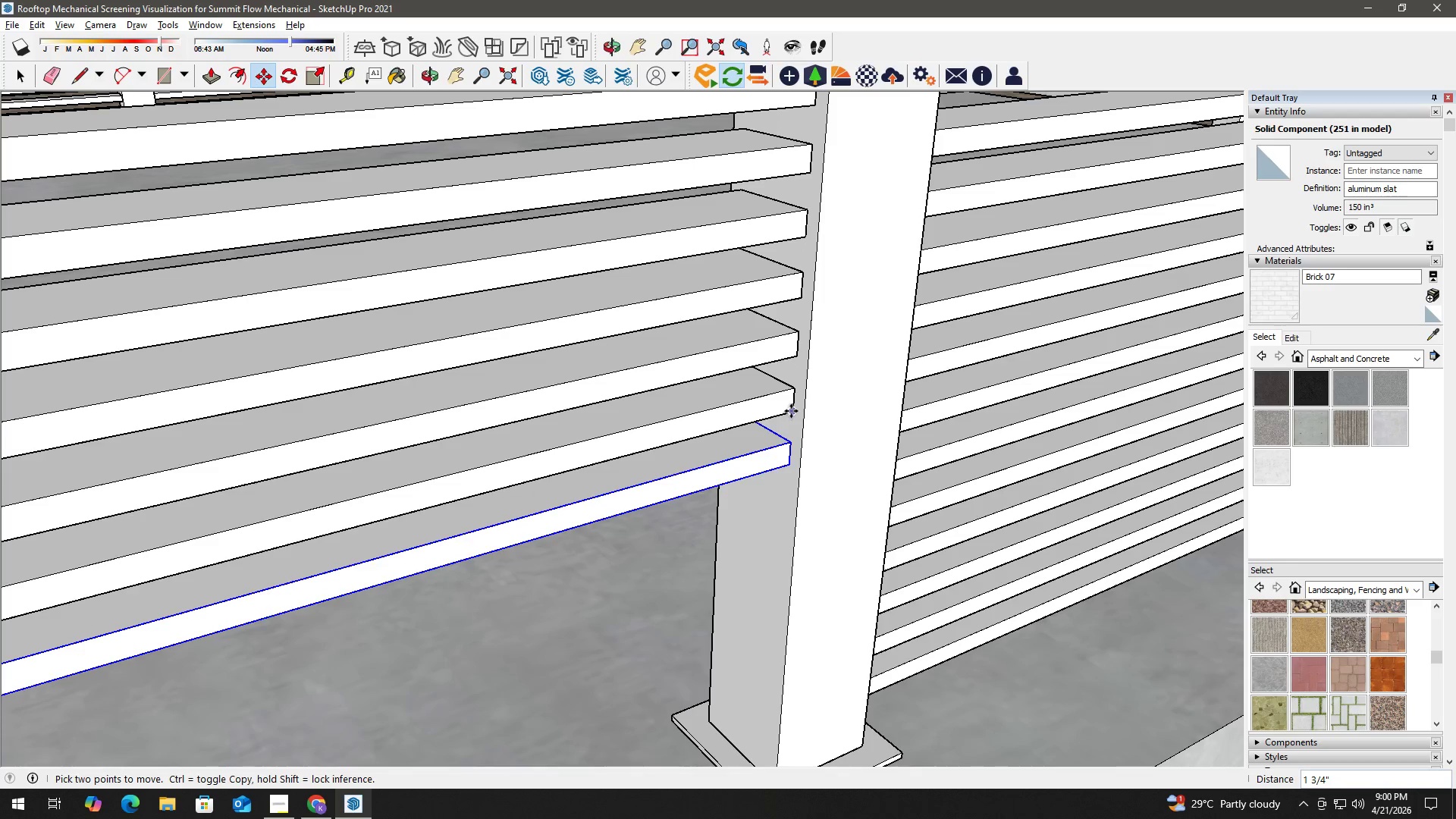 
key(H)
 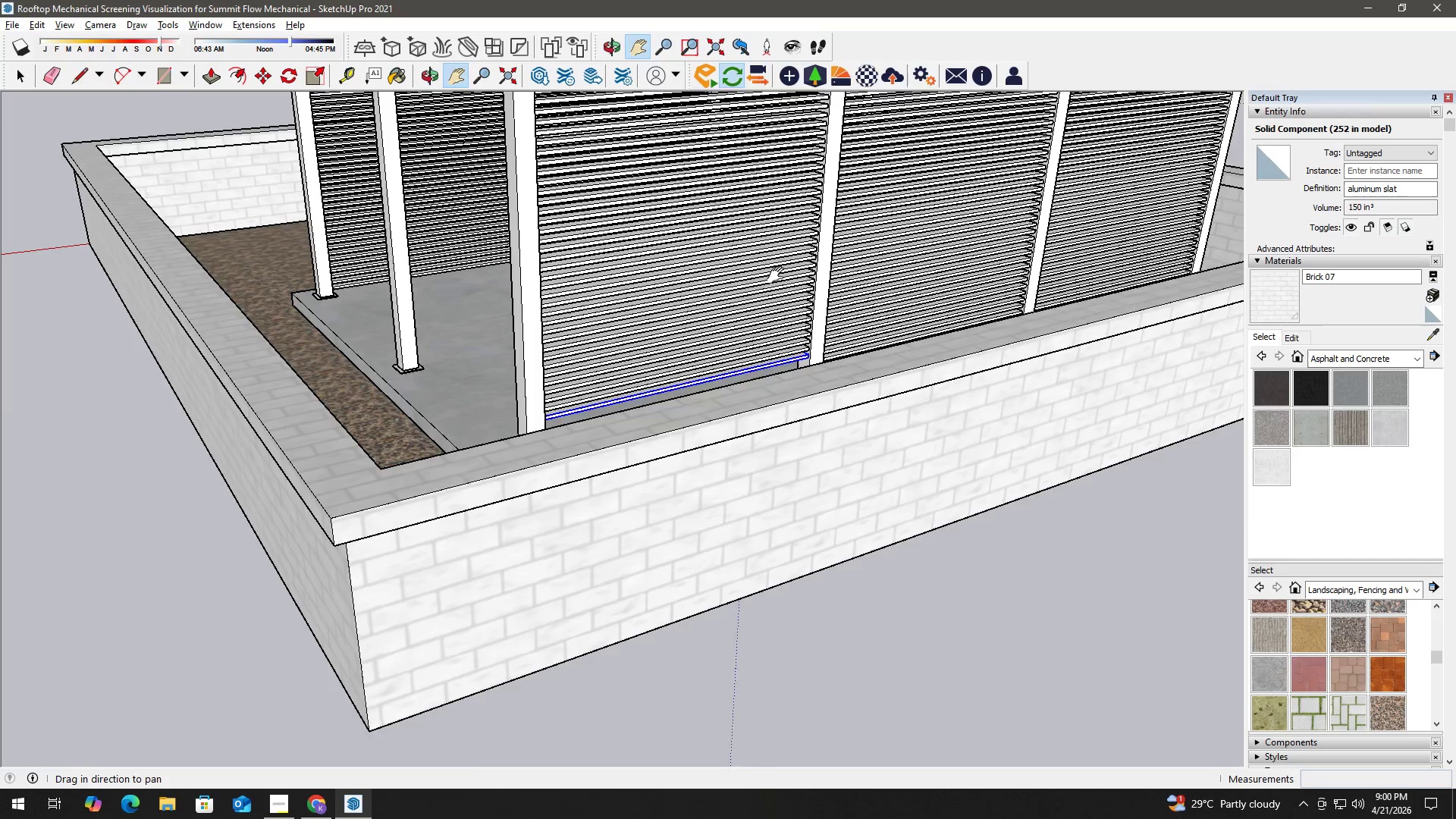 
left_click_drag(start_coordinate=[770, 287], to_coordinate=[748, 412])
 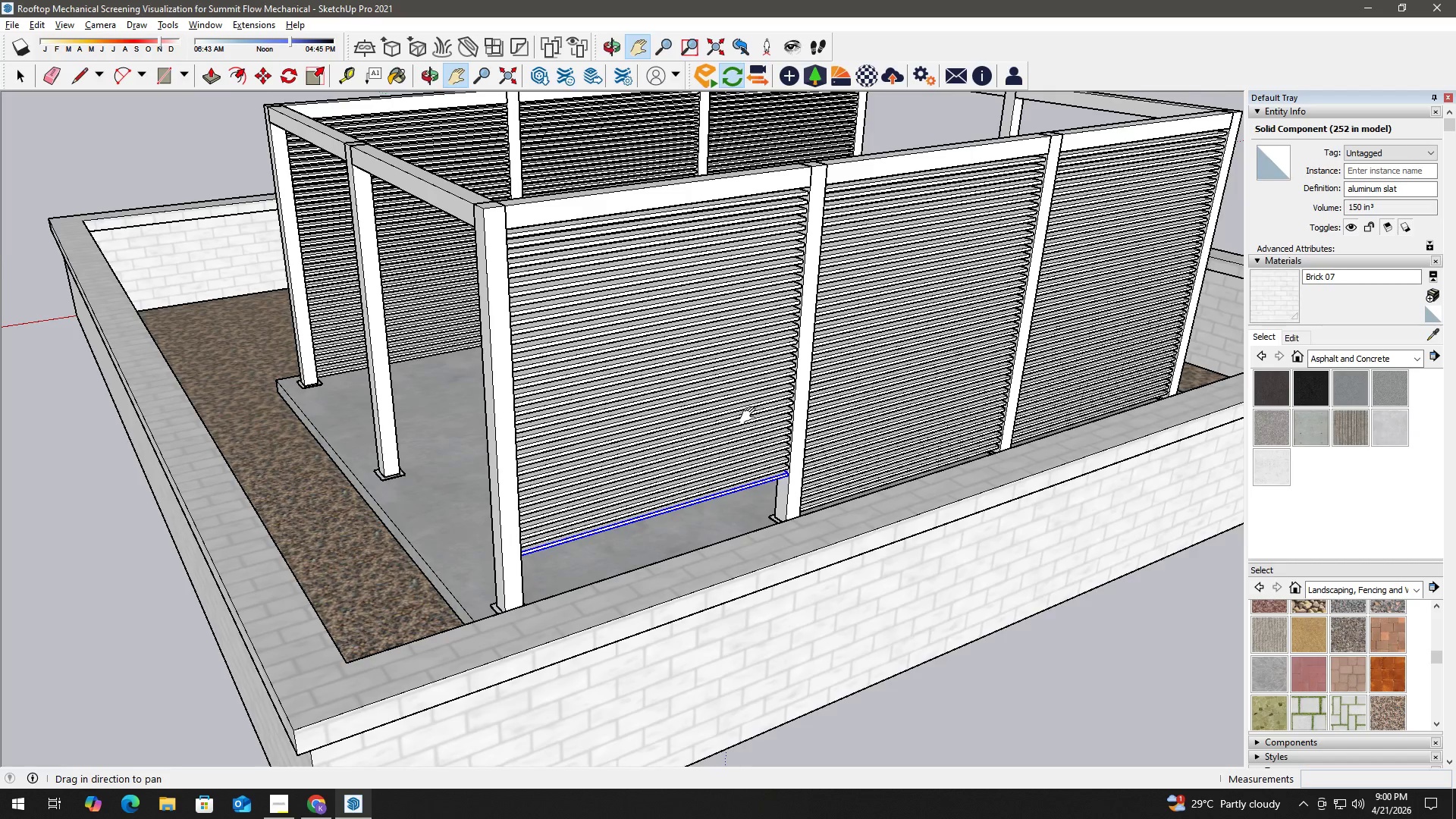 
scroll: coordinate [812, 246], scroll_direction: down, amount: 21.0
 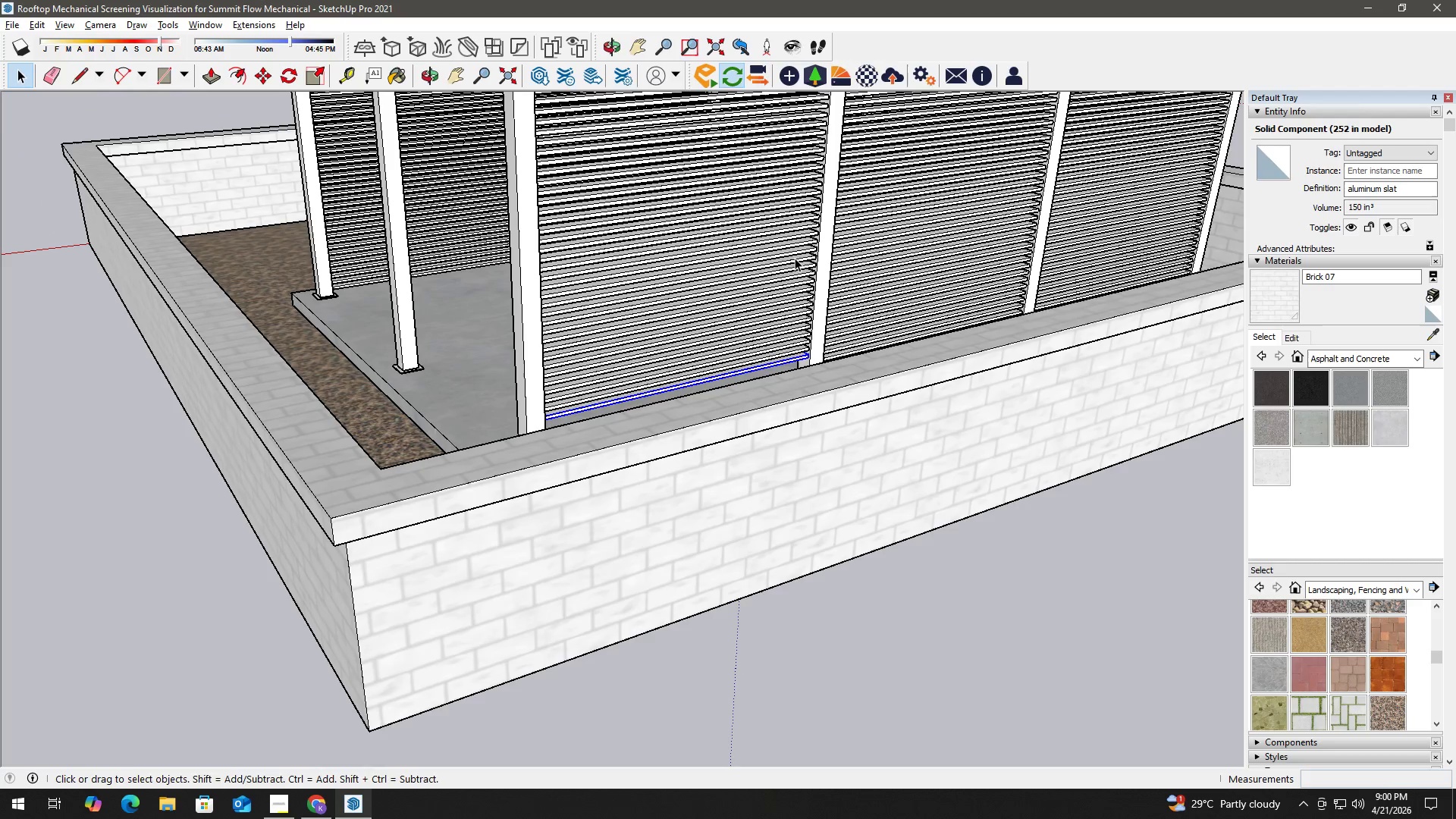 
key(Space)
 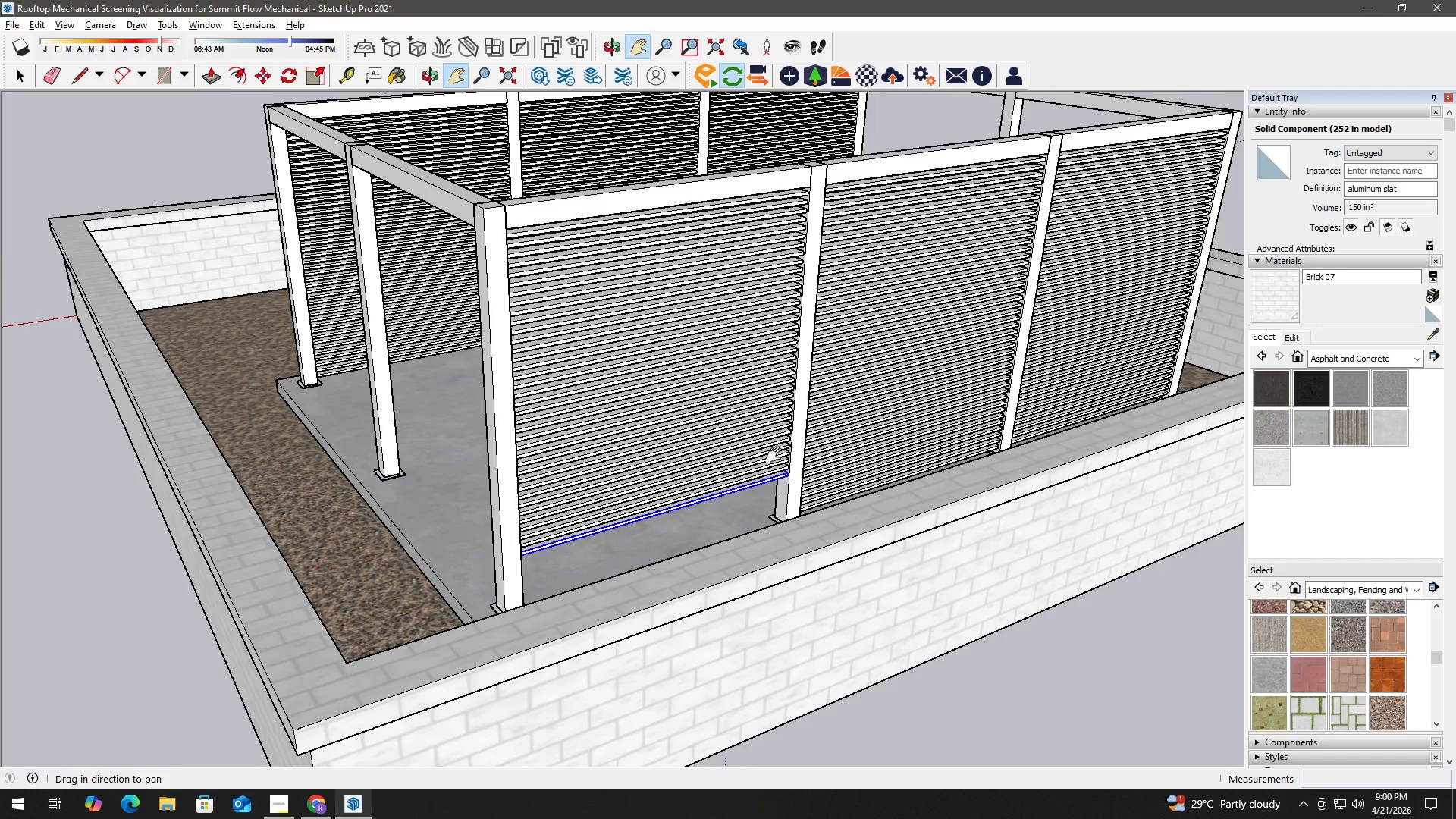 
key(M)
 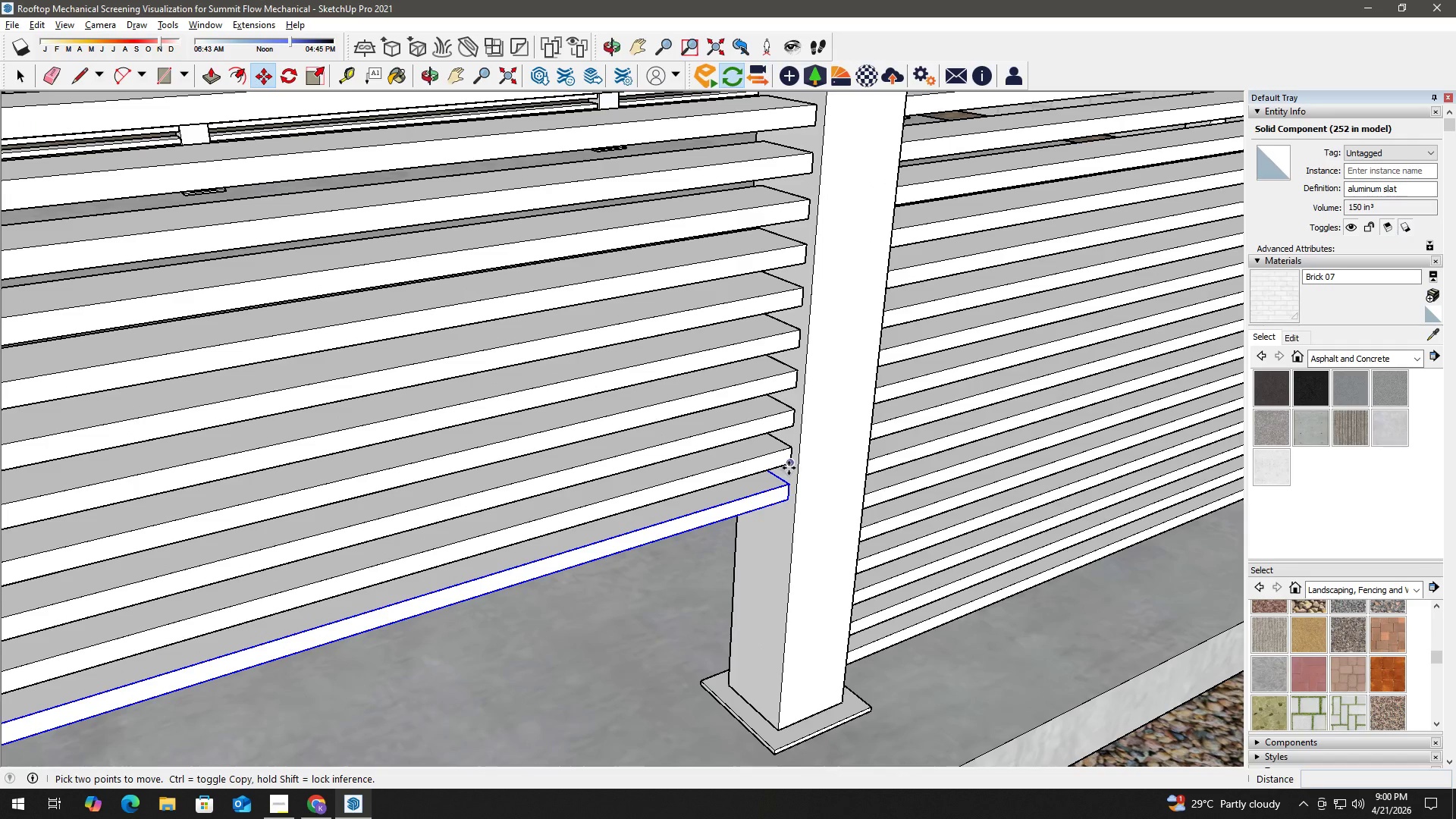 
scroll: coordinate [787, 475], scroll_direction: up, amount: 16.0
 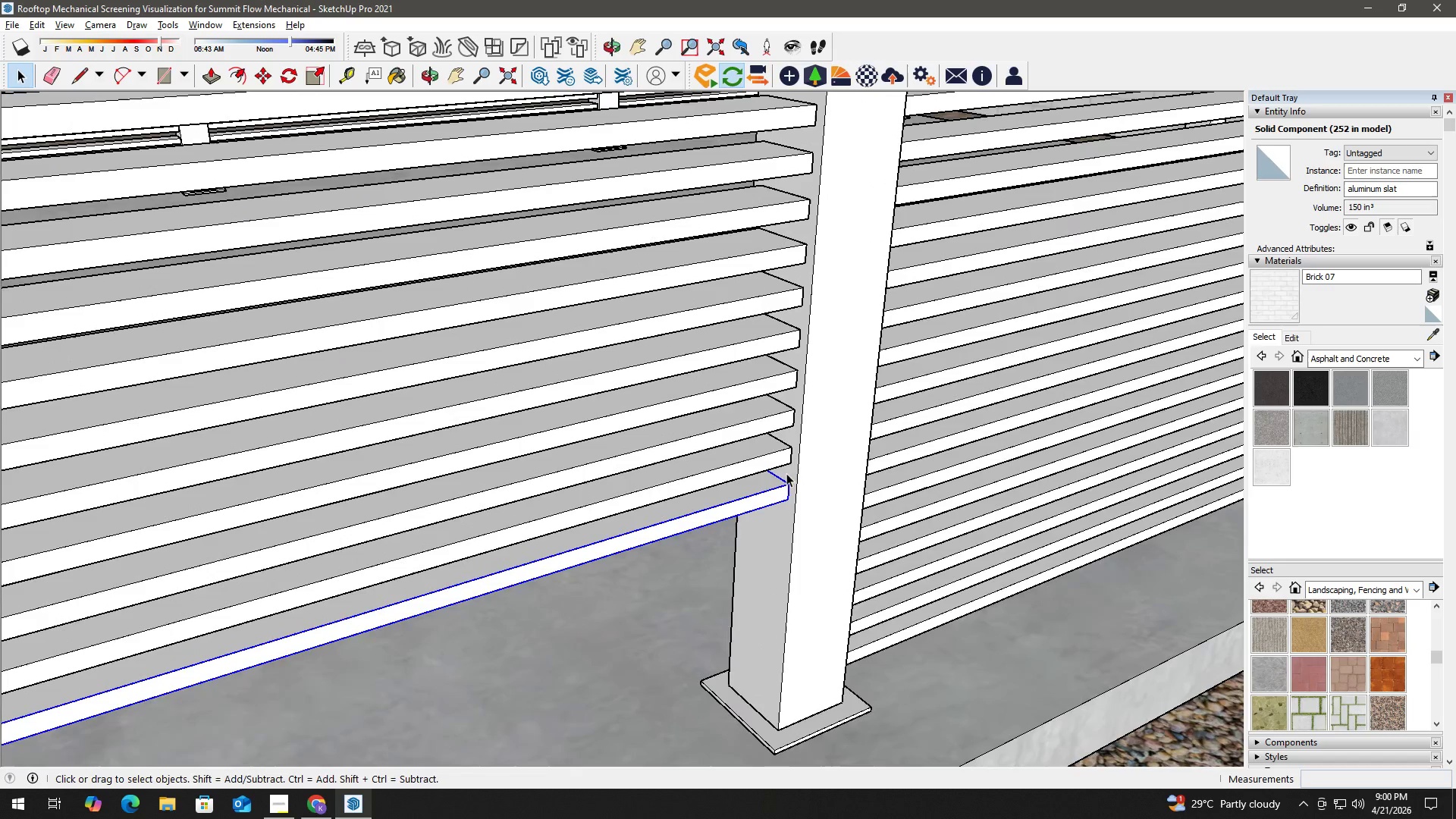 
left_click([789, 468])
 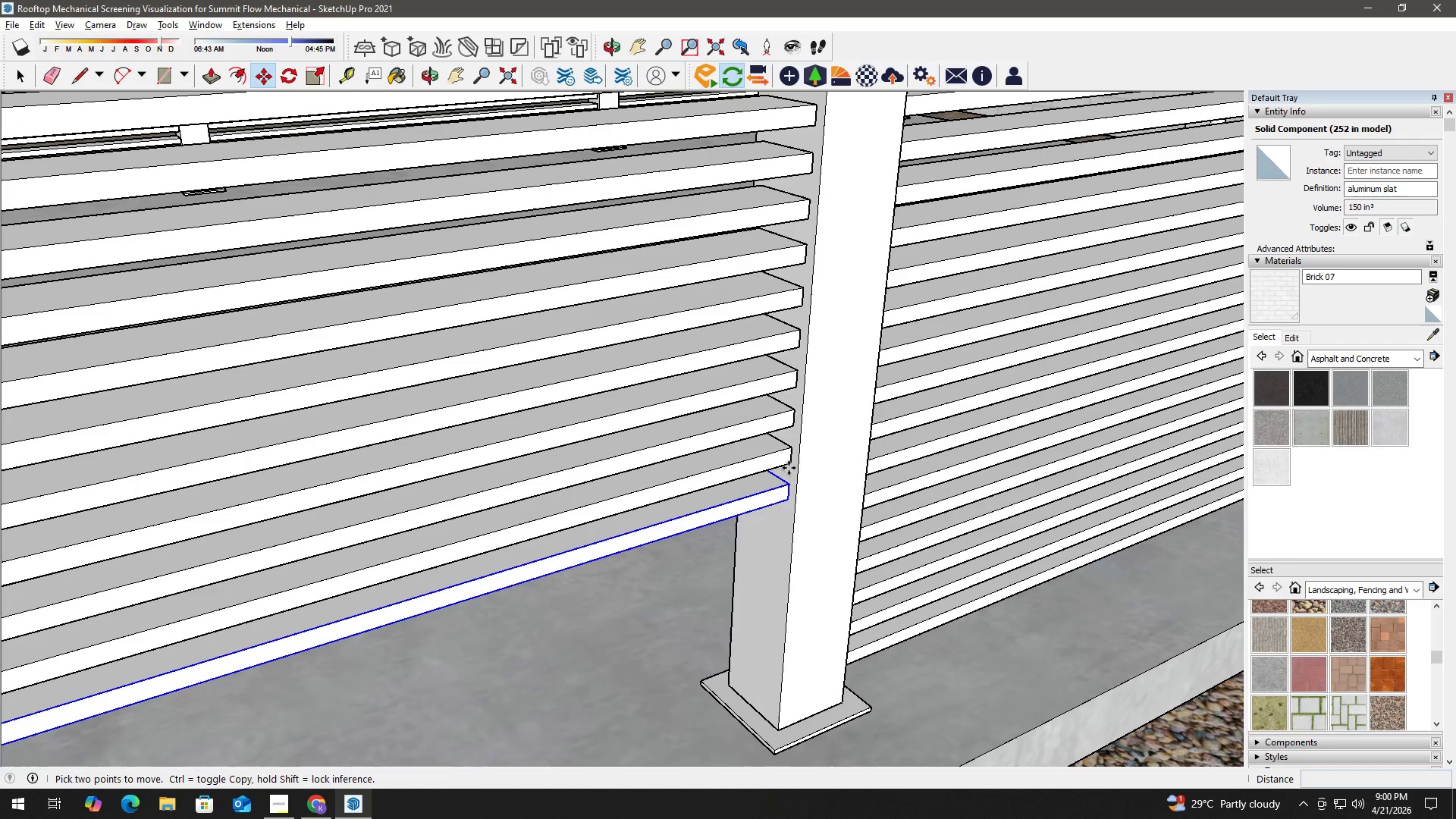 
key(Control+ControlLeft)
 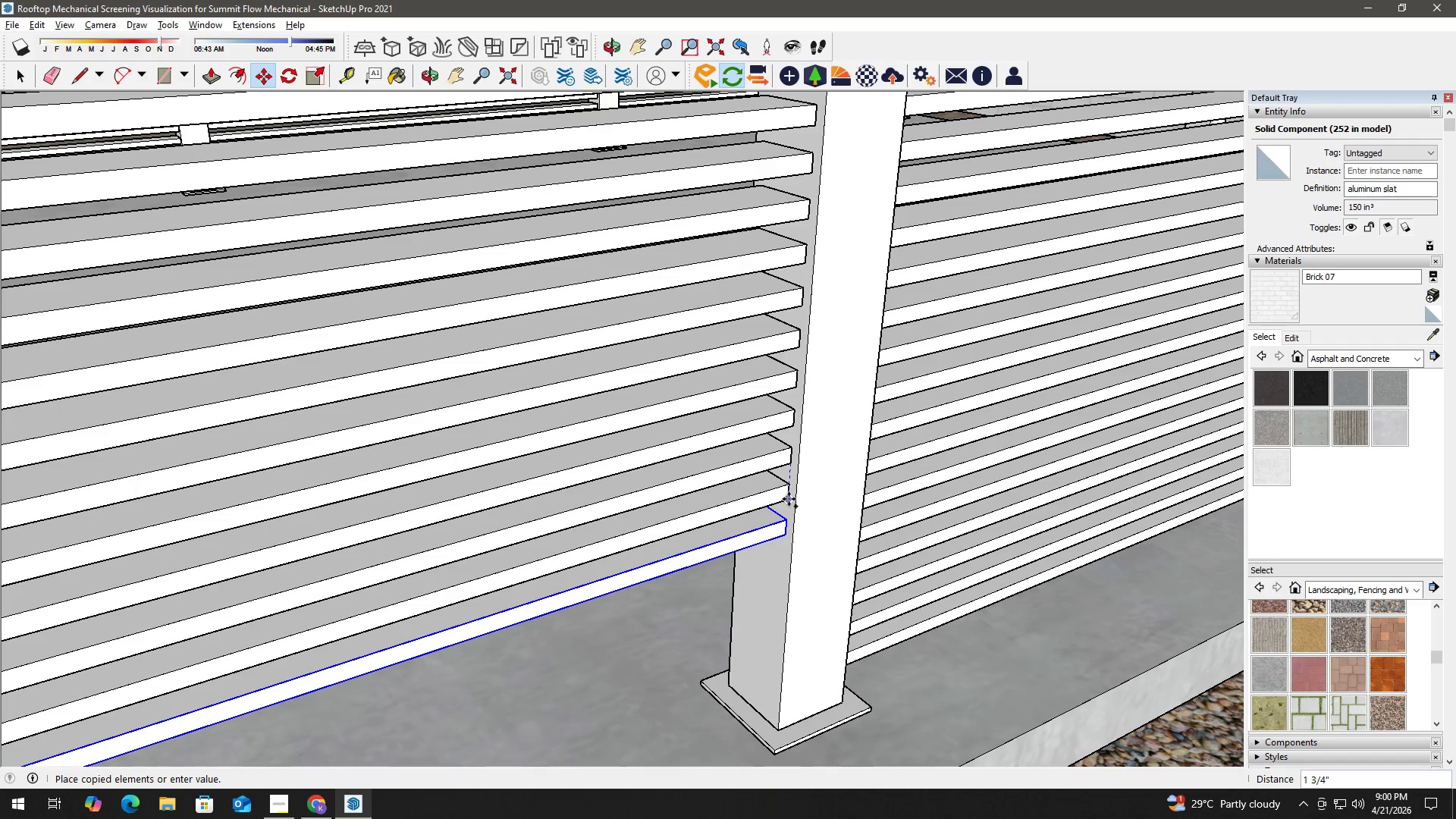 
left_click([789, 499])
 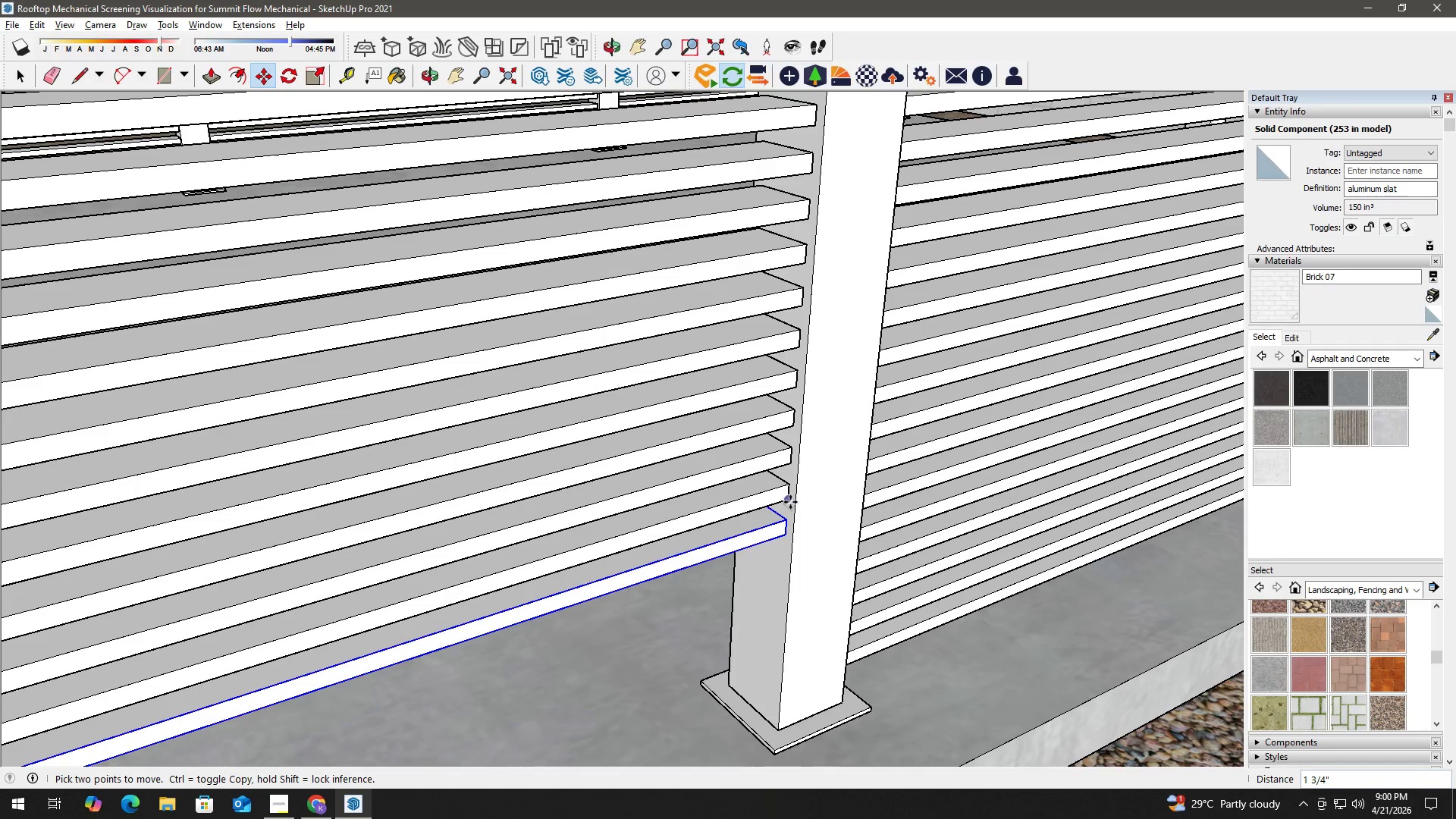 
key(Control+ControlLeft)
 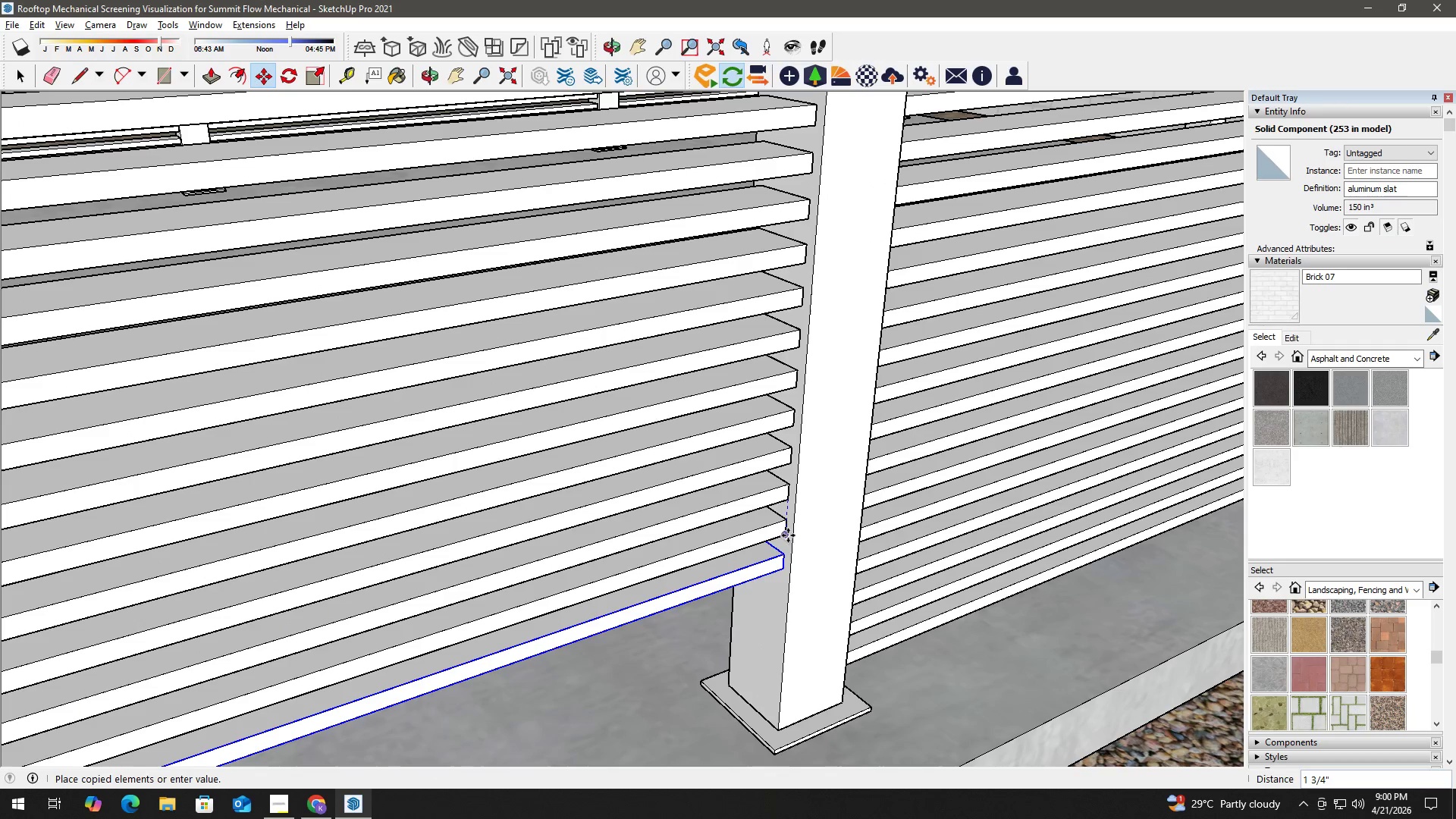 
type( hm)
 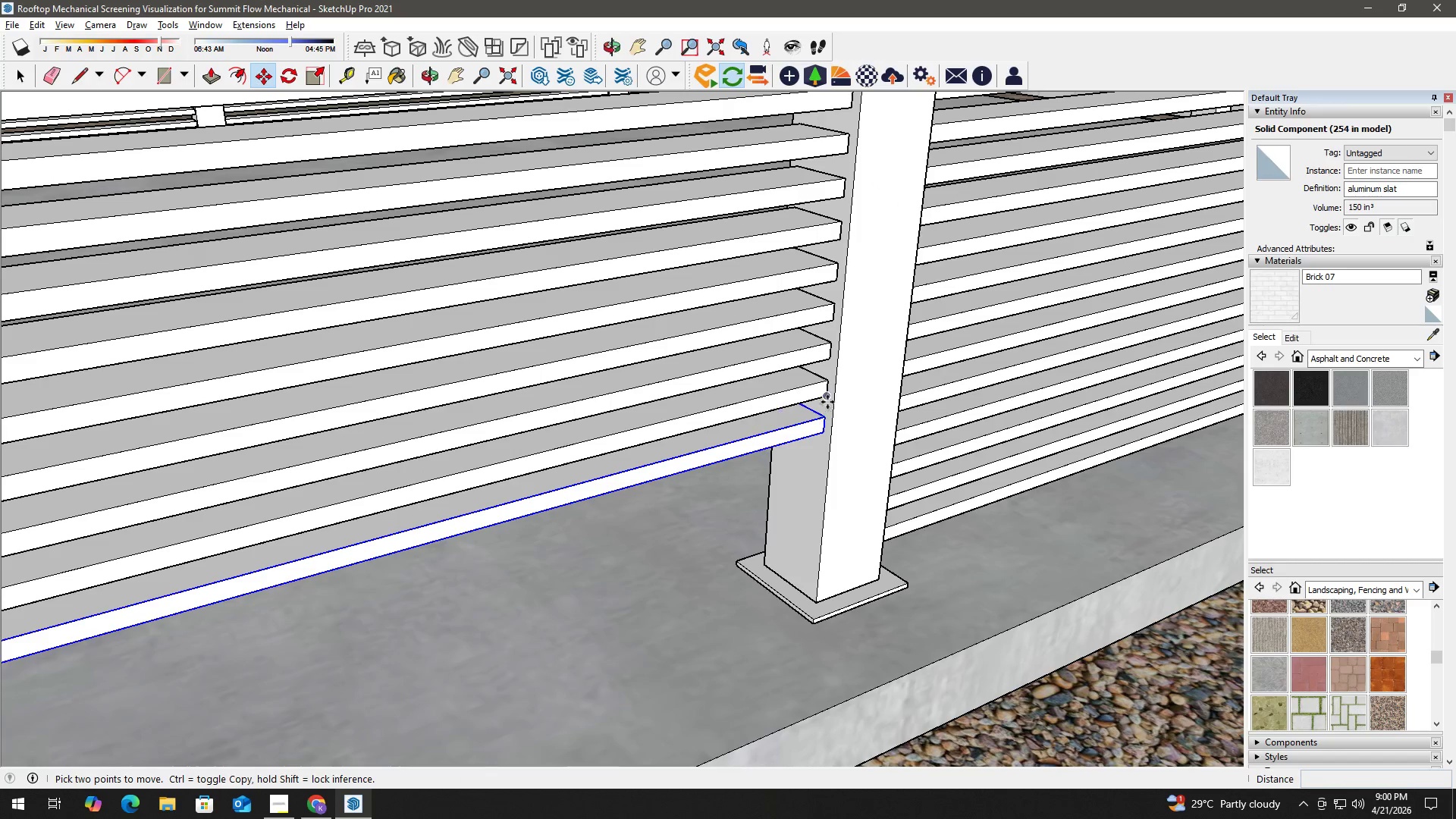 
left_click_drag(start_coordinate=[777, 523], to_coordinate=[819, 383])
 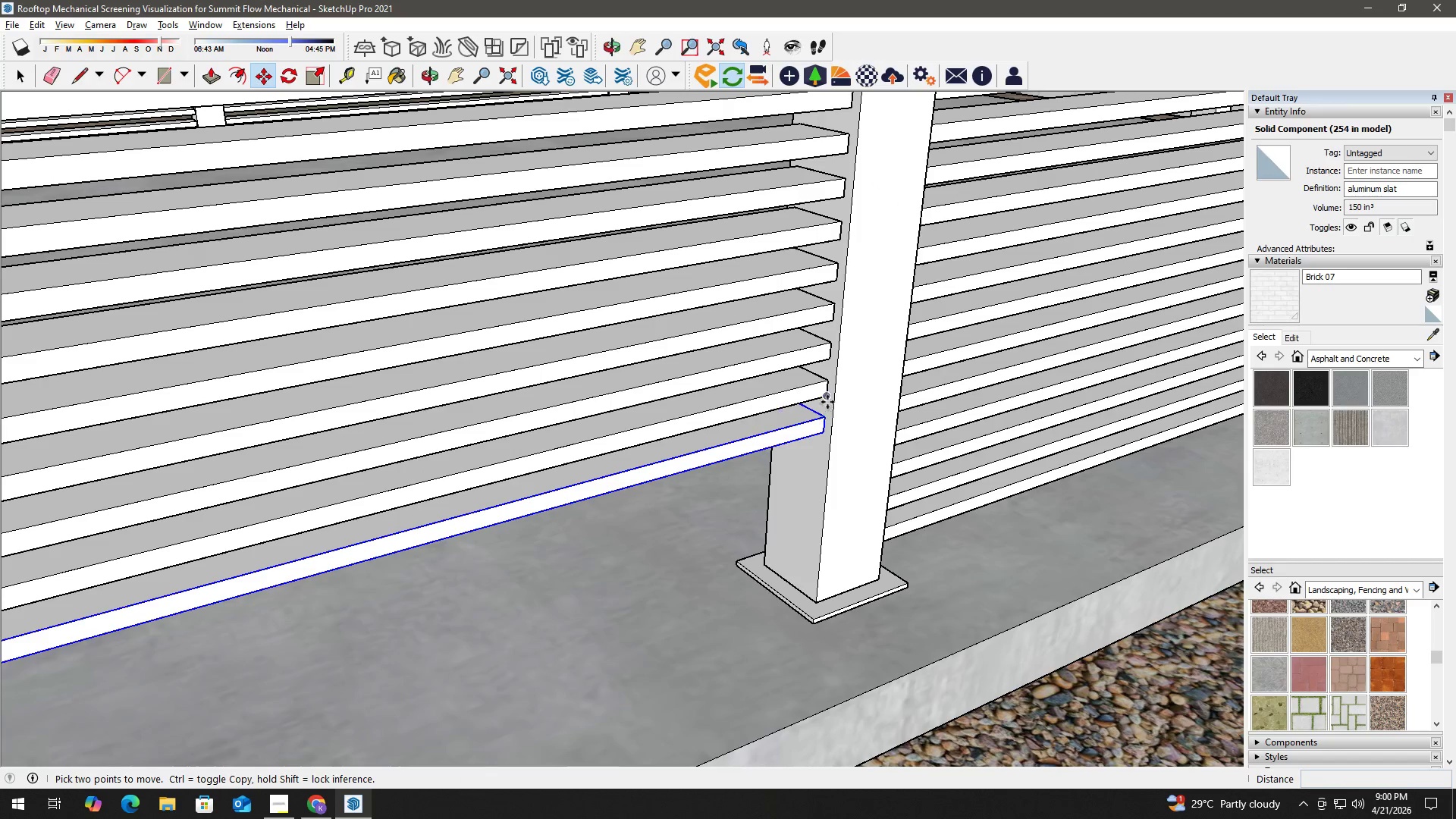 
left_click([828, 398])
 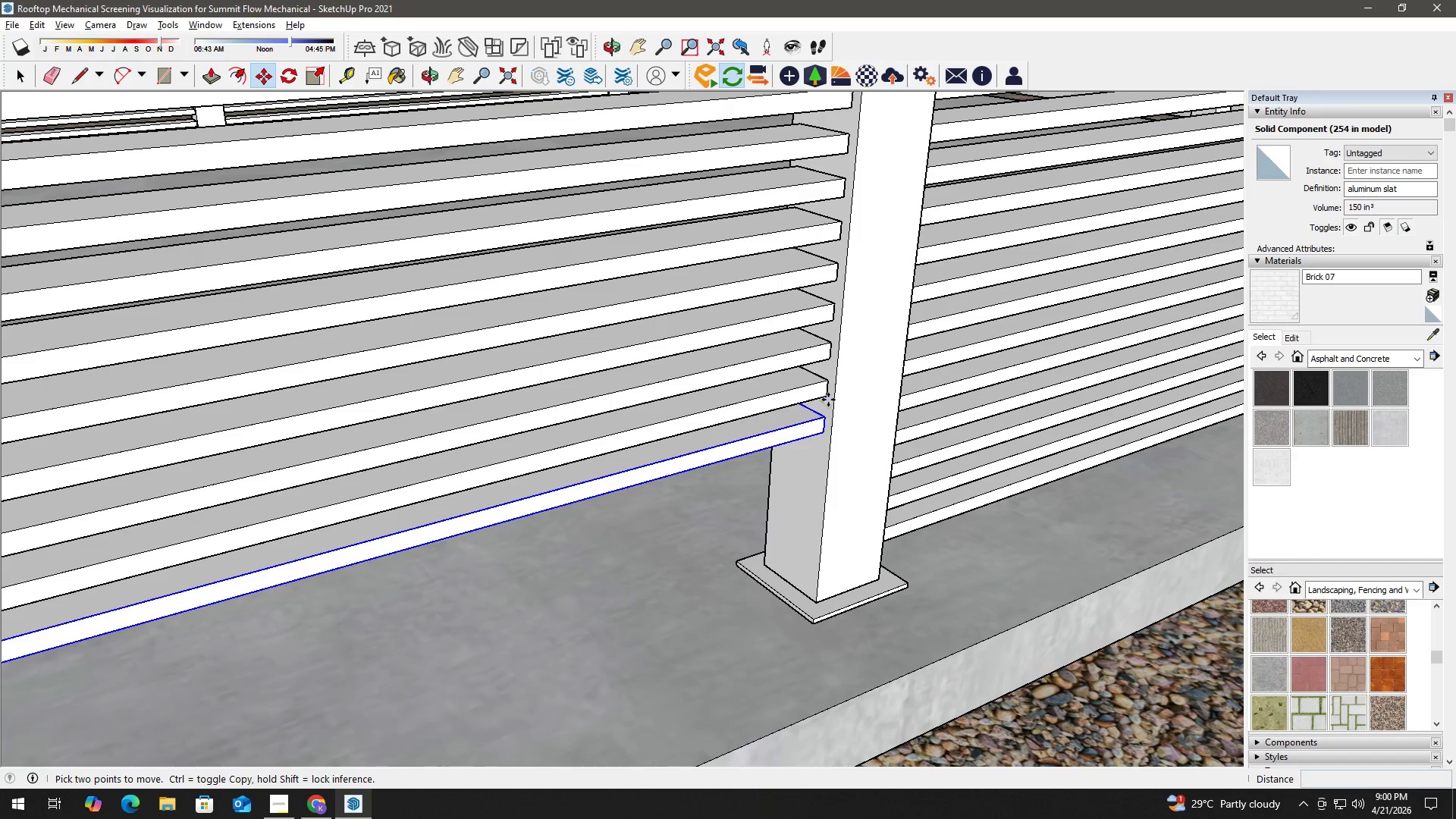 
key(Control+ControlLeft)
 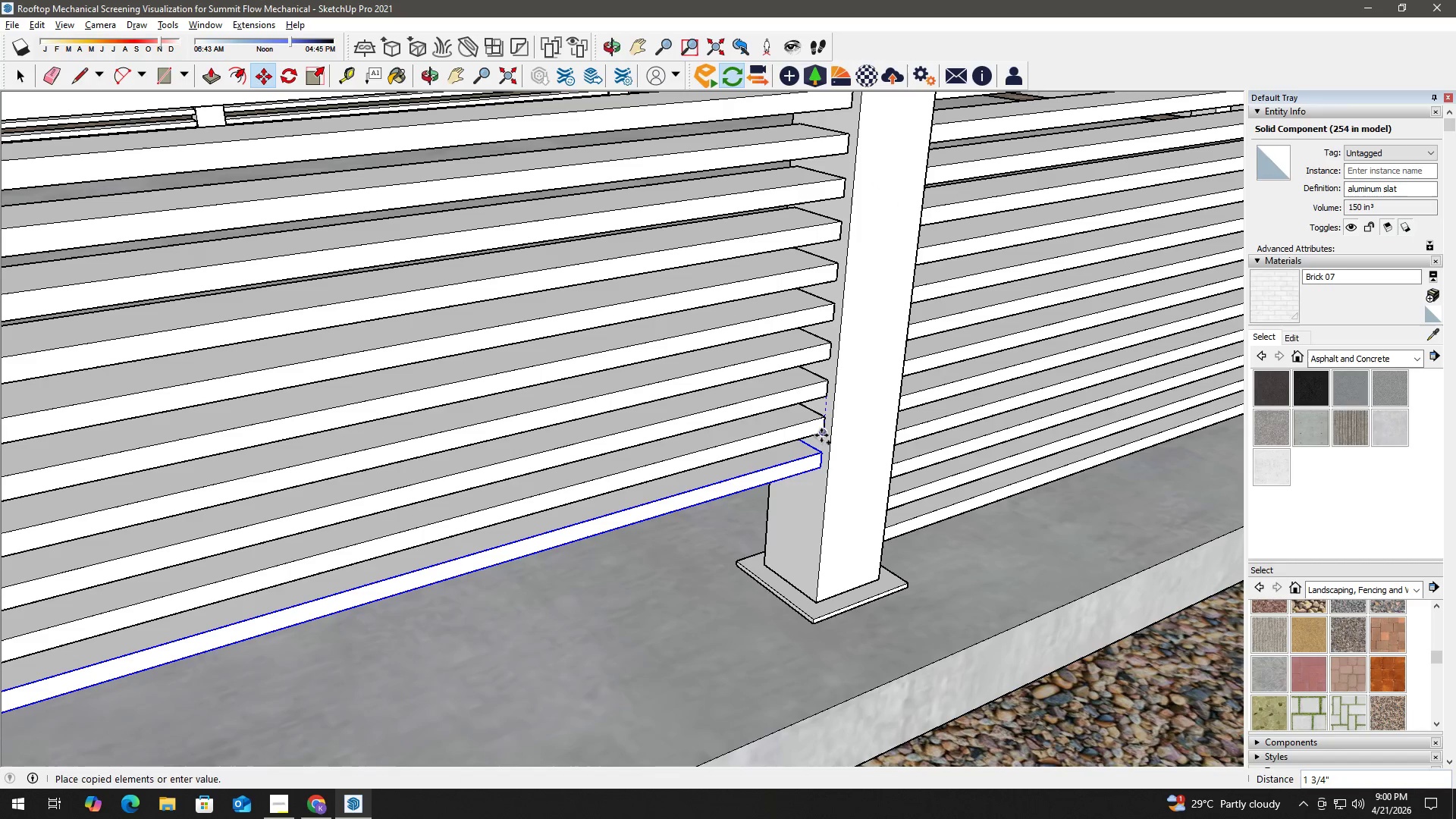 
left_click([821, 435])
 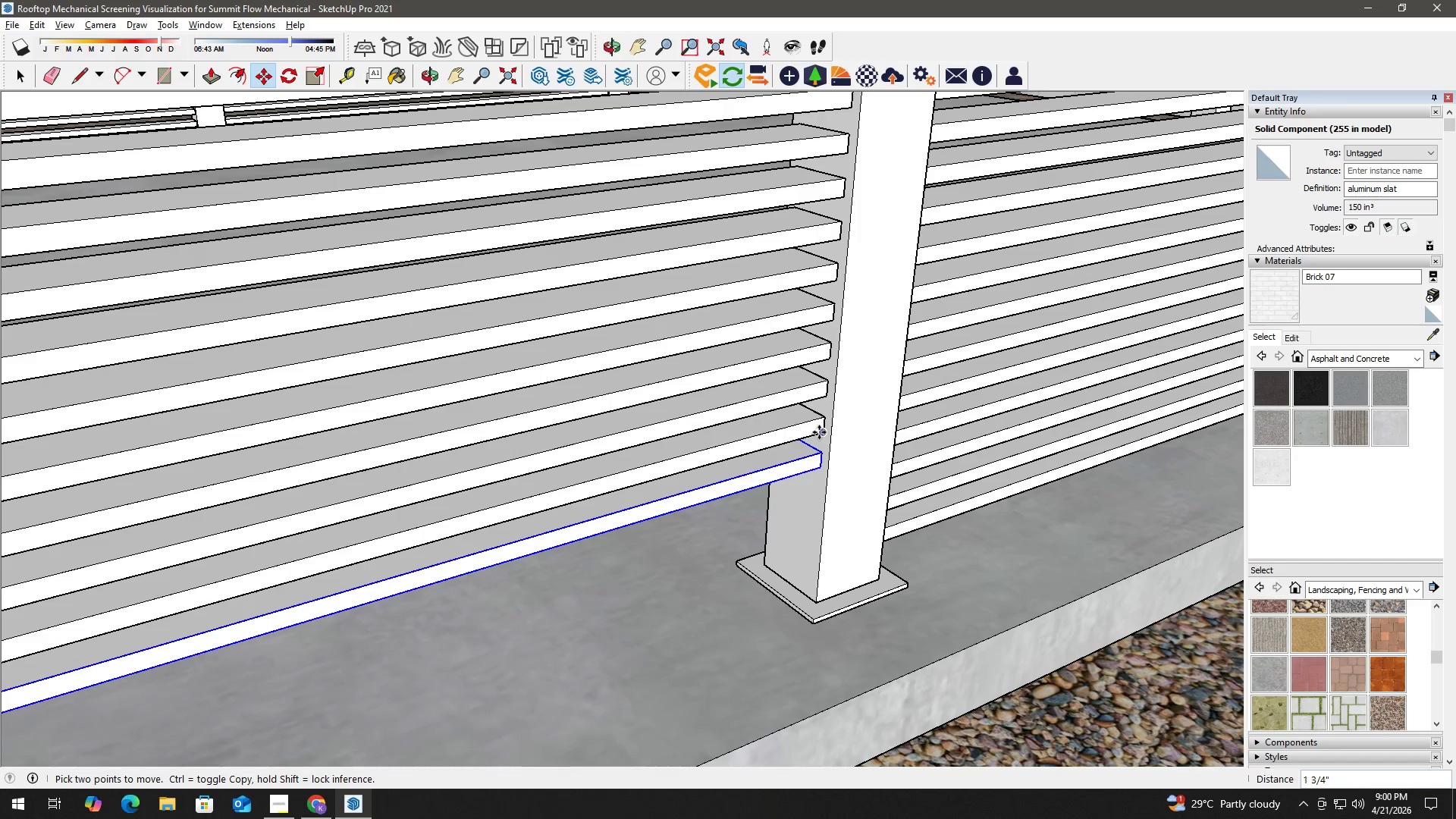 
left_click([823, 432])
 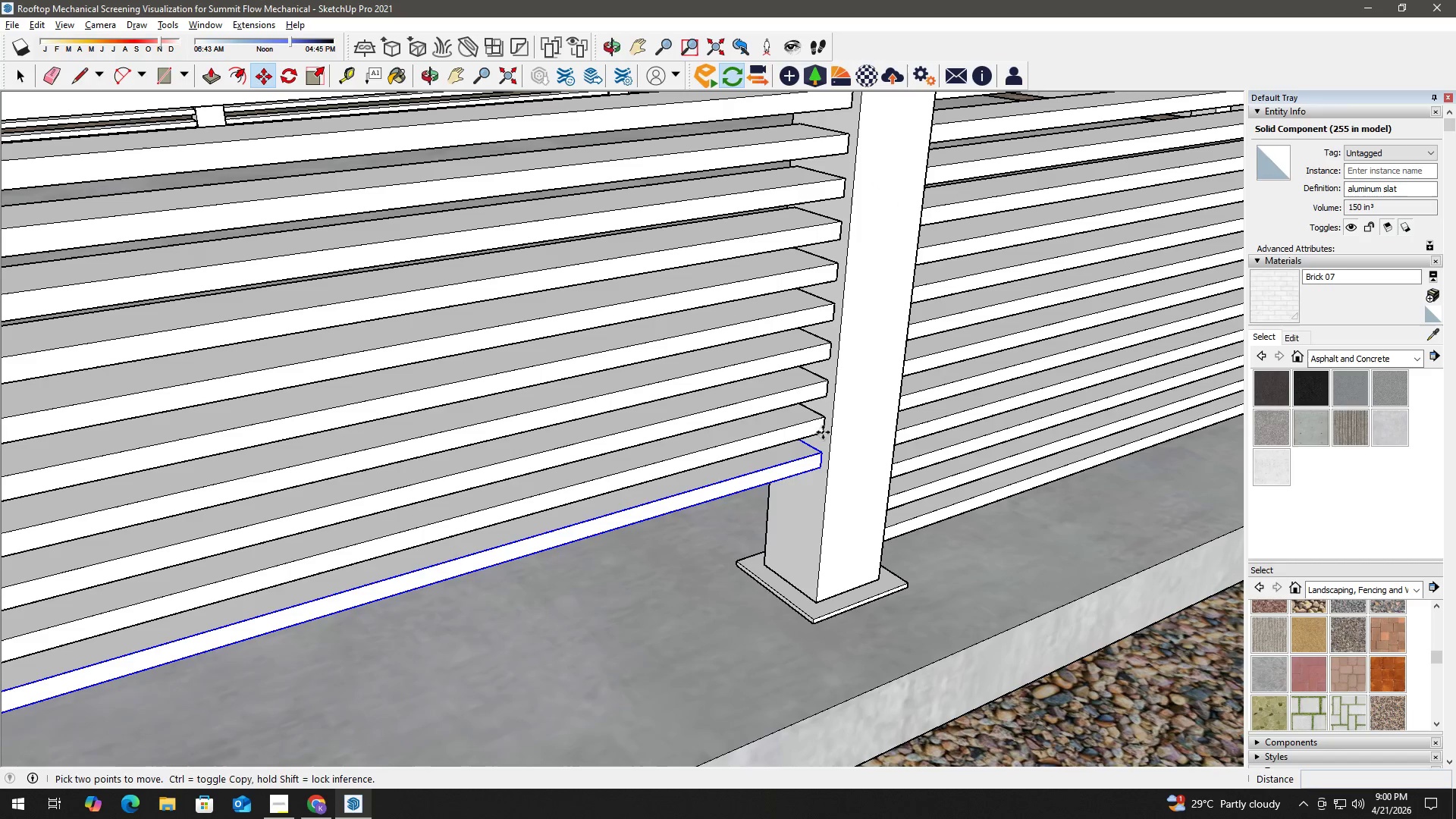 
key(Control+ControlLeft)
 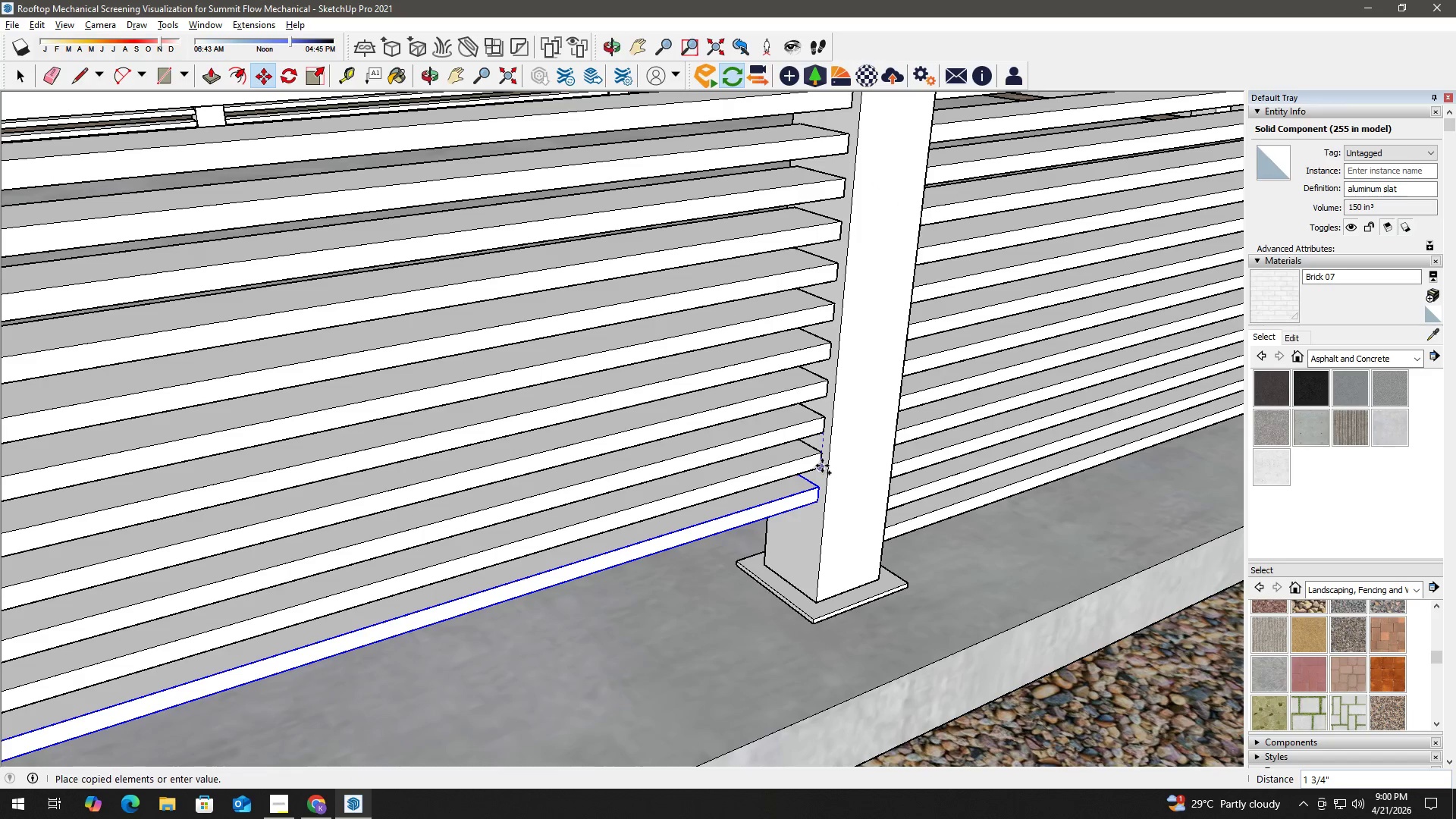 
left_click([822, 466])
 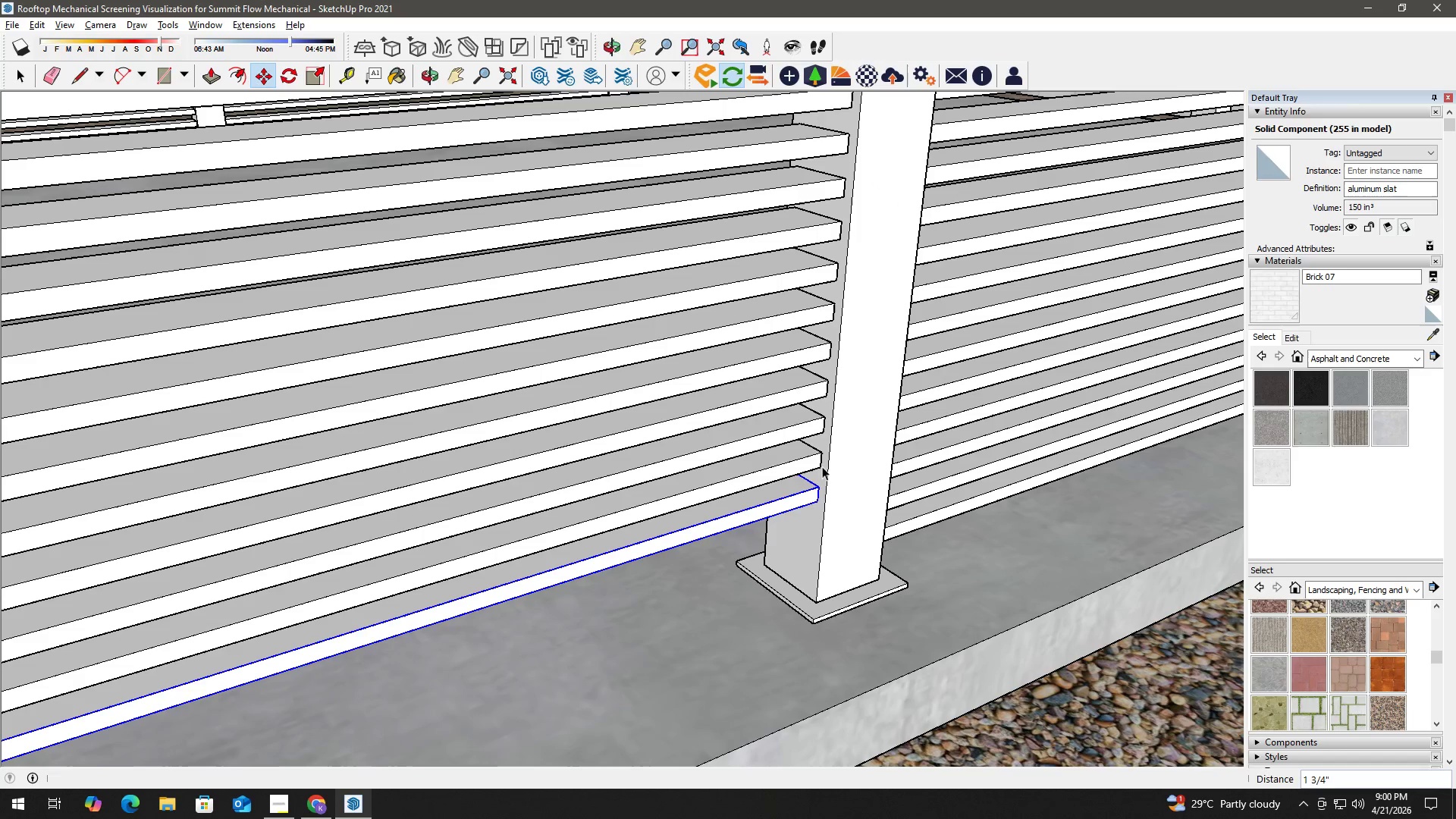 
type( hm)
 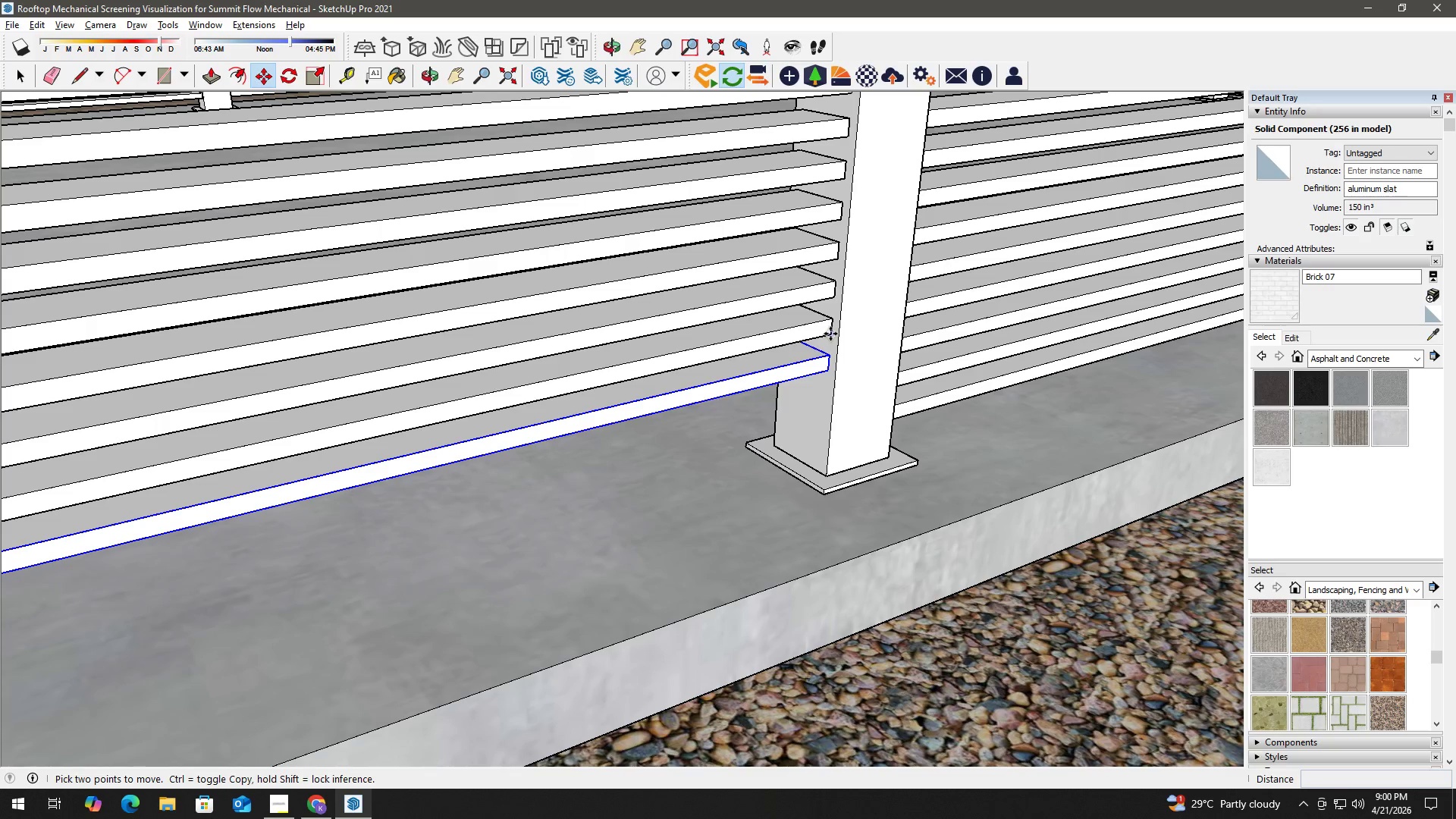 
left_click_drag(start_coordinate=[817, 478], to_coordinate=[827, 346])
 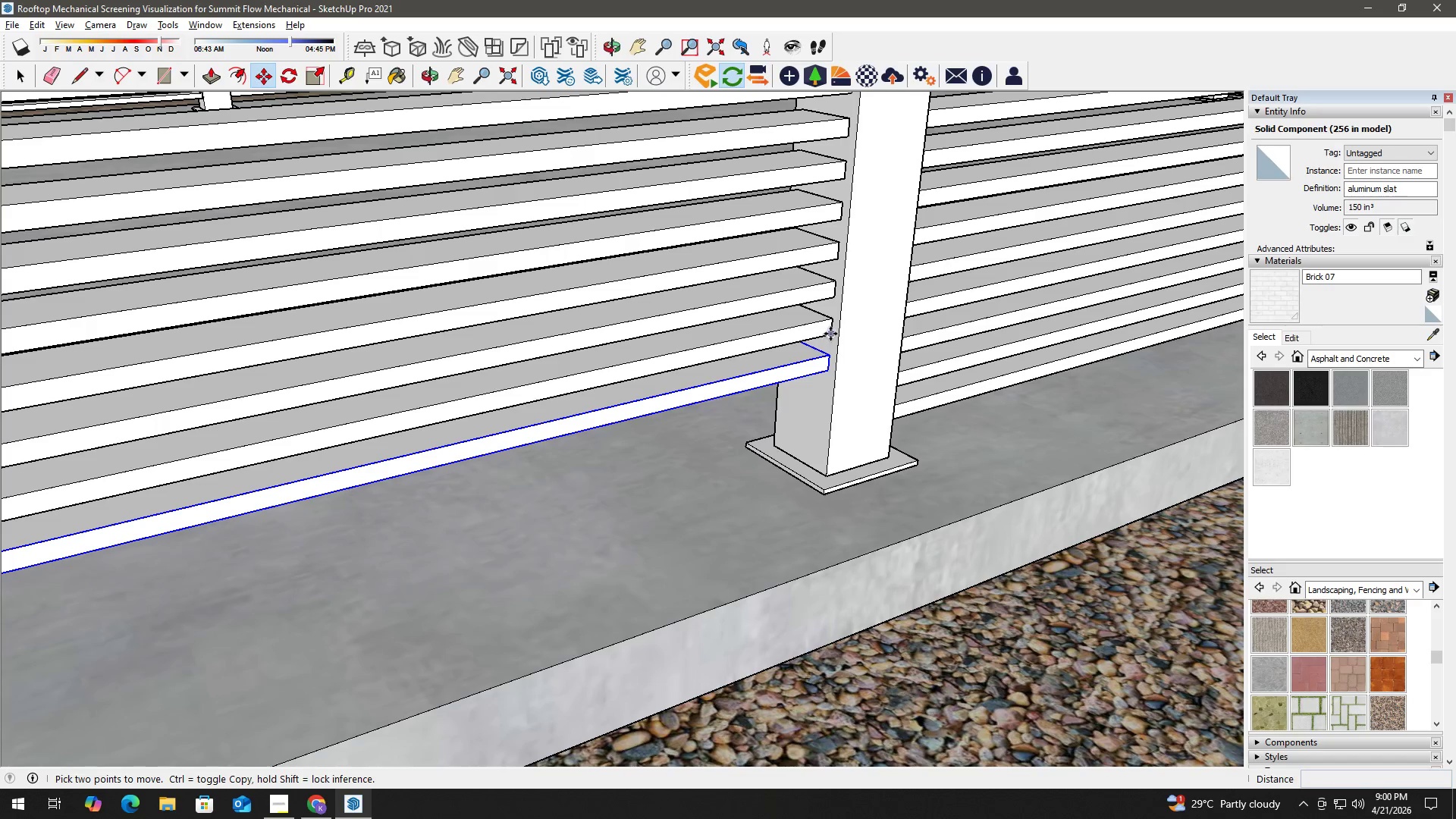 
left_click([830, 334])
 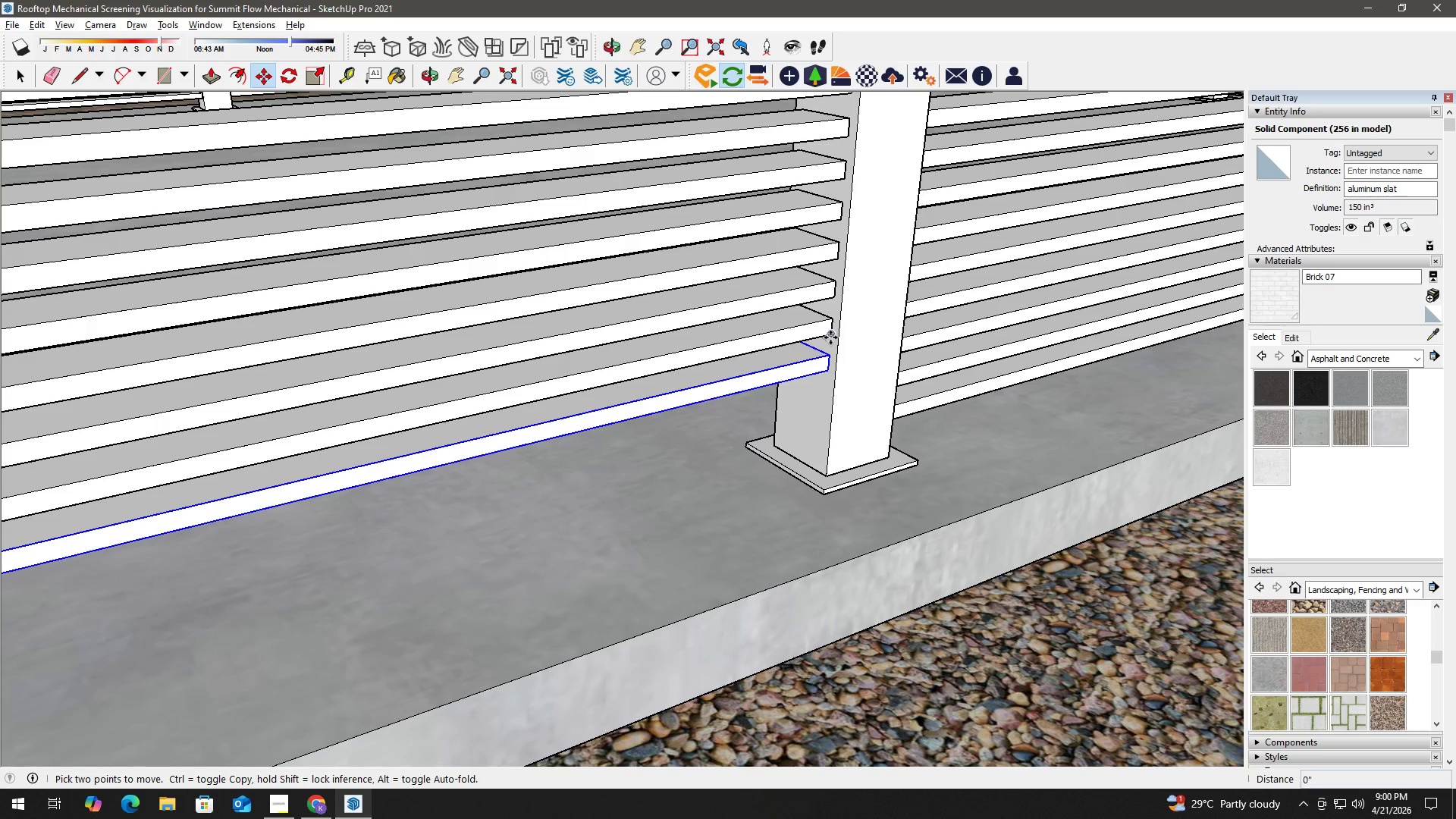 
key(Control+ControlLeft)
 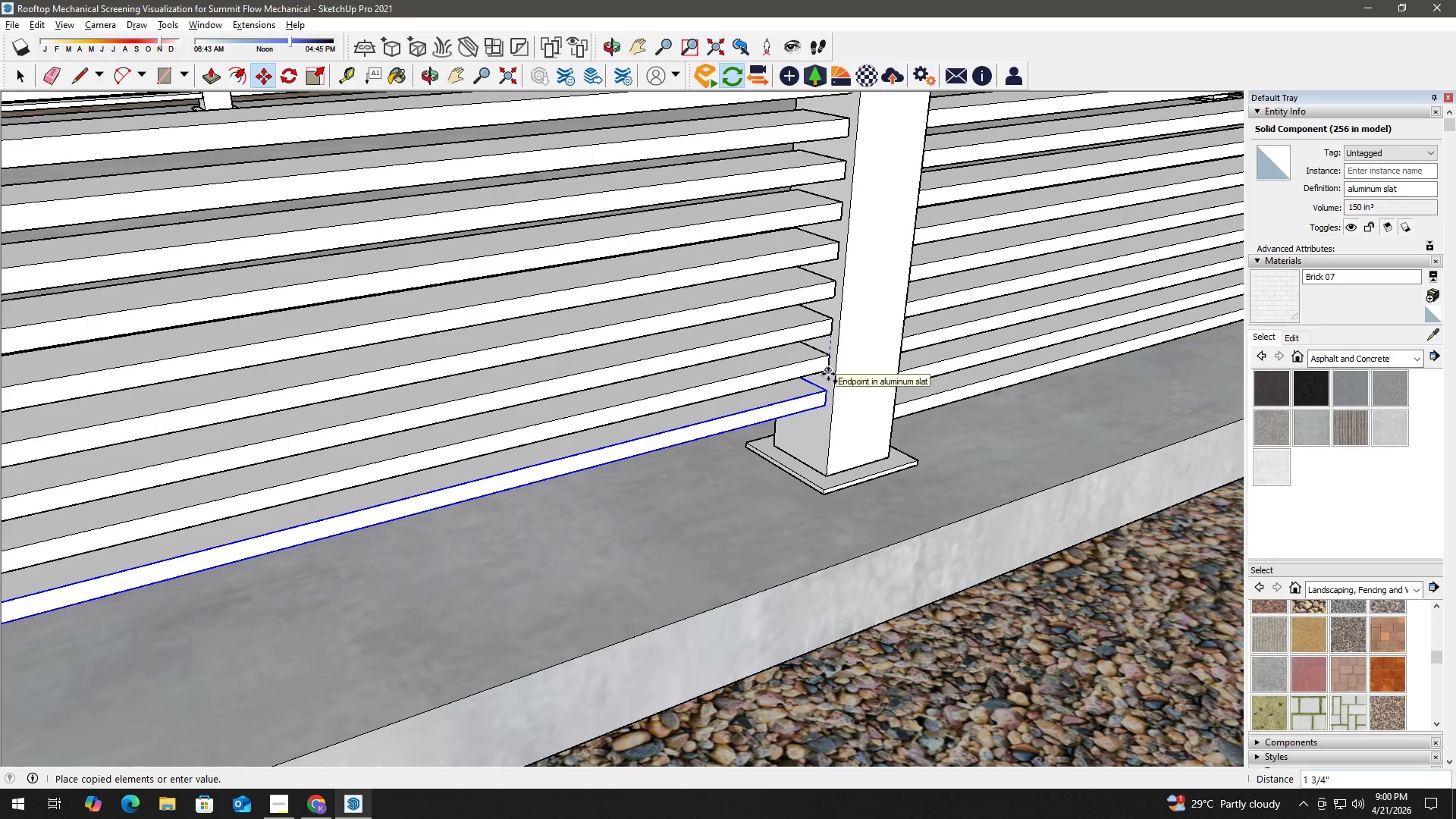 
left_click([828, 374])
 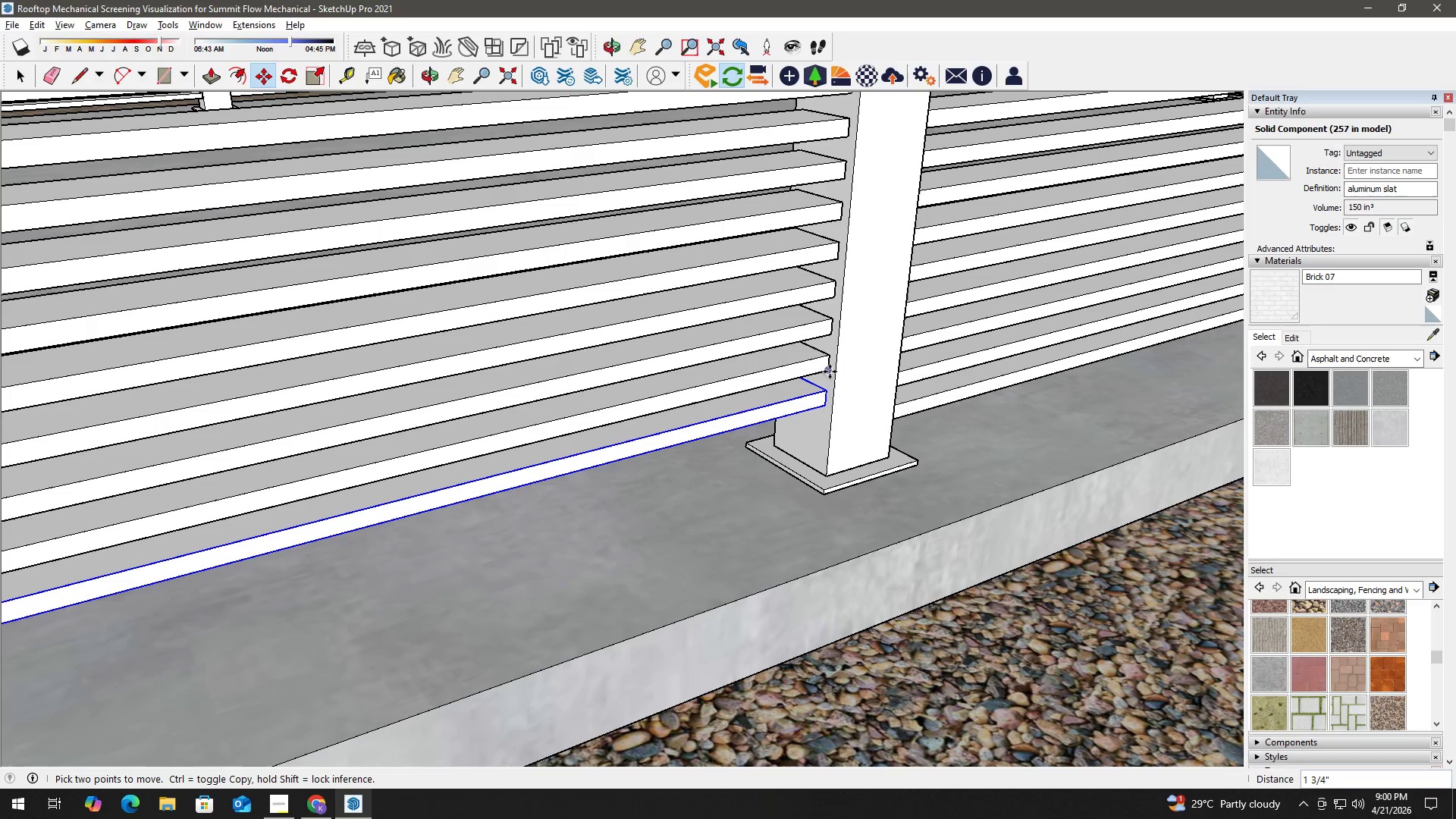 
left_click([829, 369])
 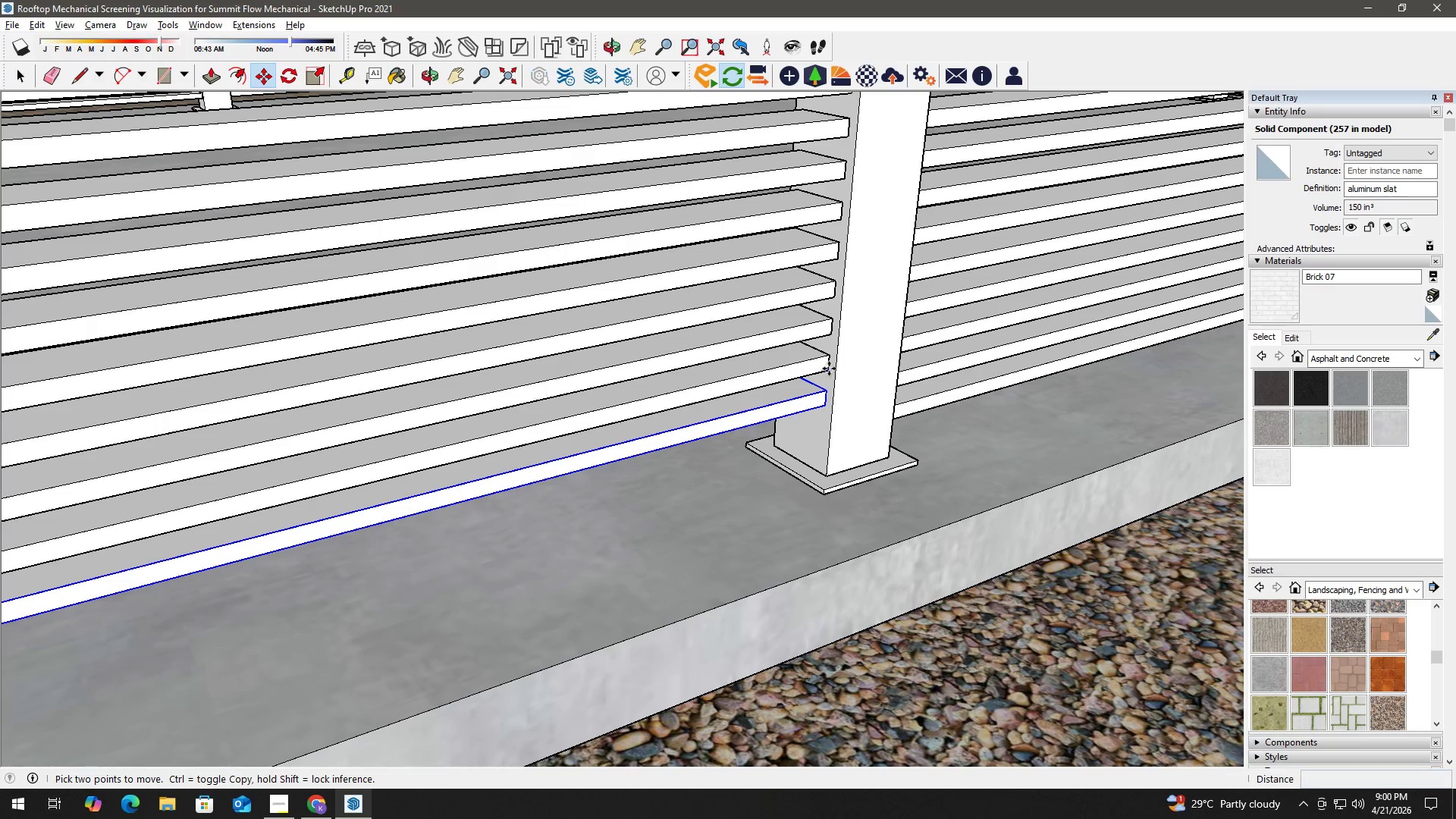 
key(Control+ControlLeft)
 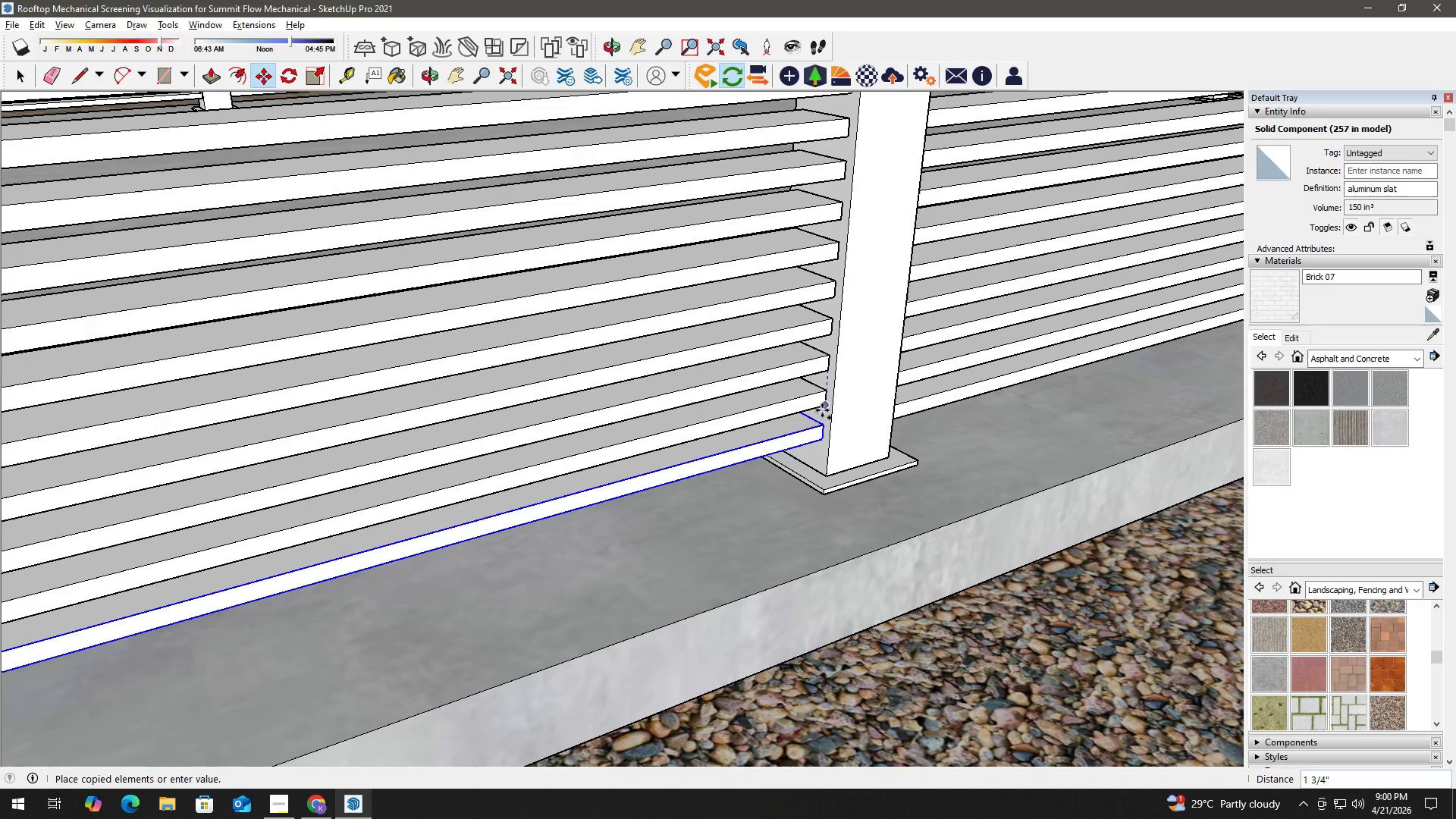 
left_click([822, 406])
 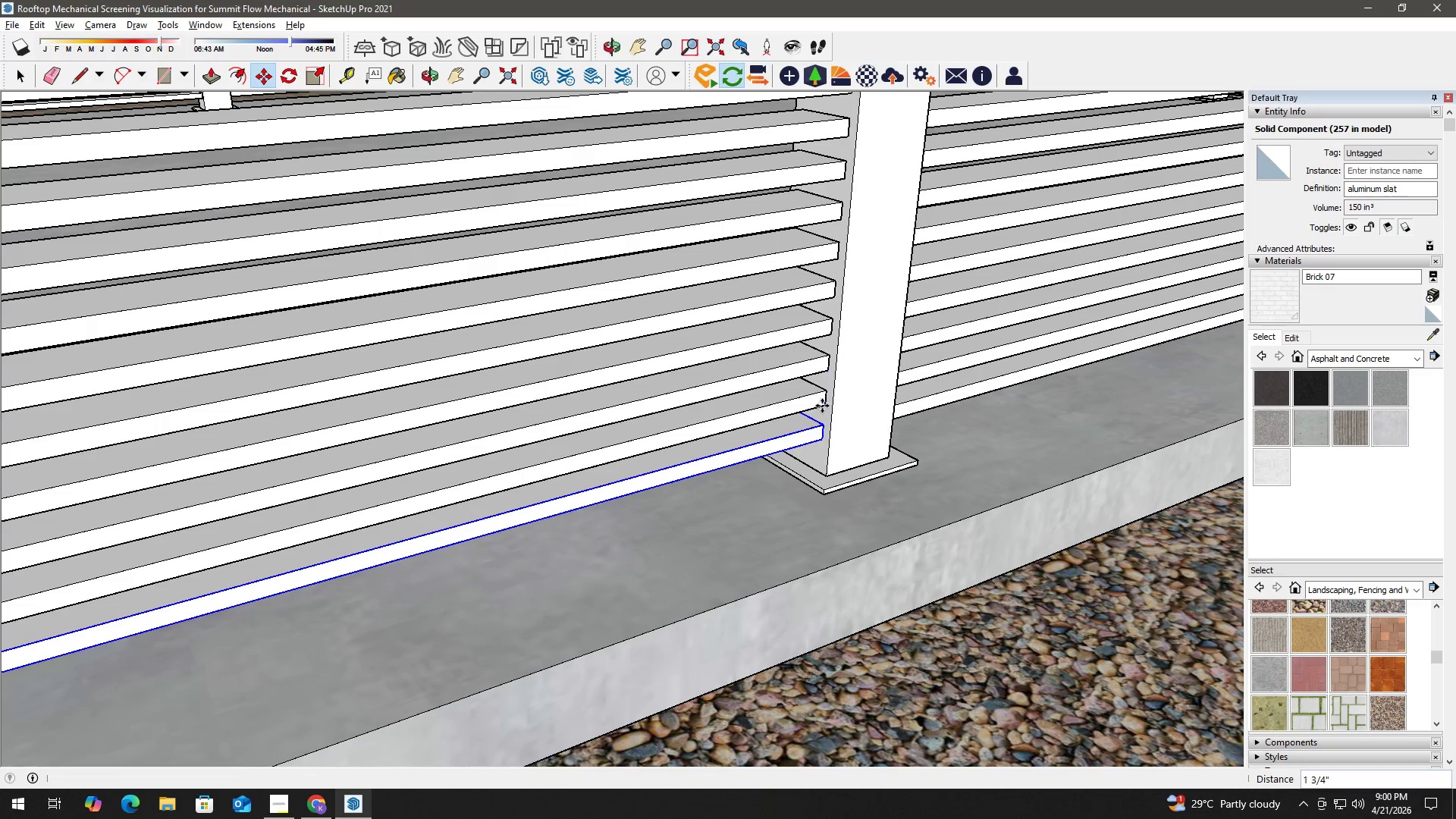 
key(Space)
 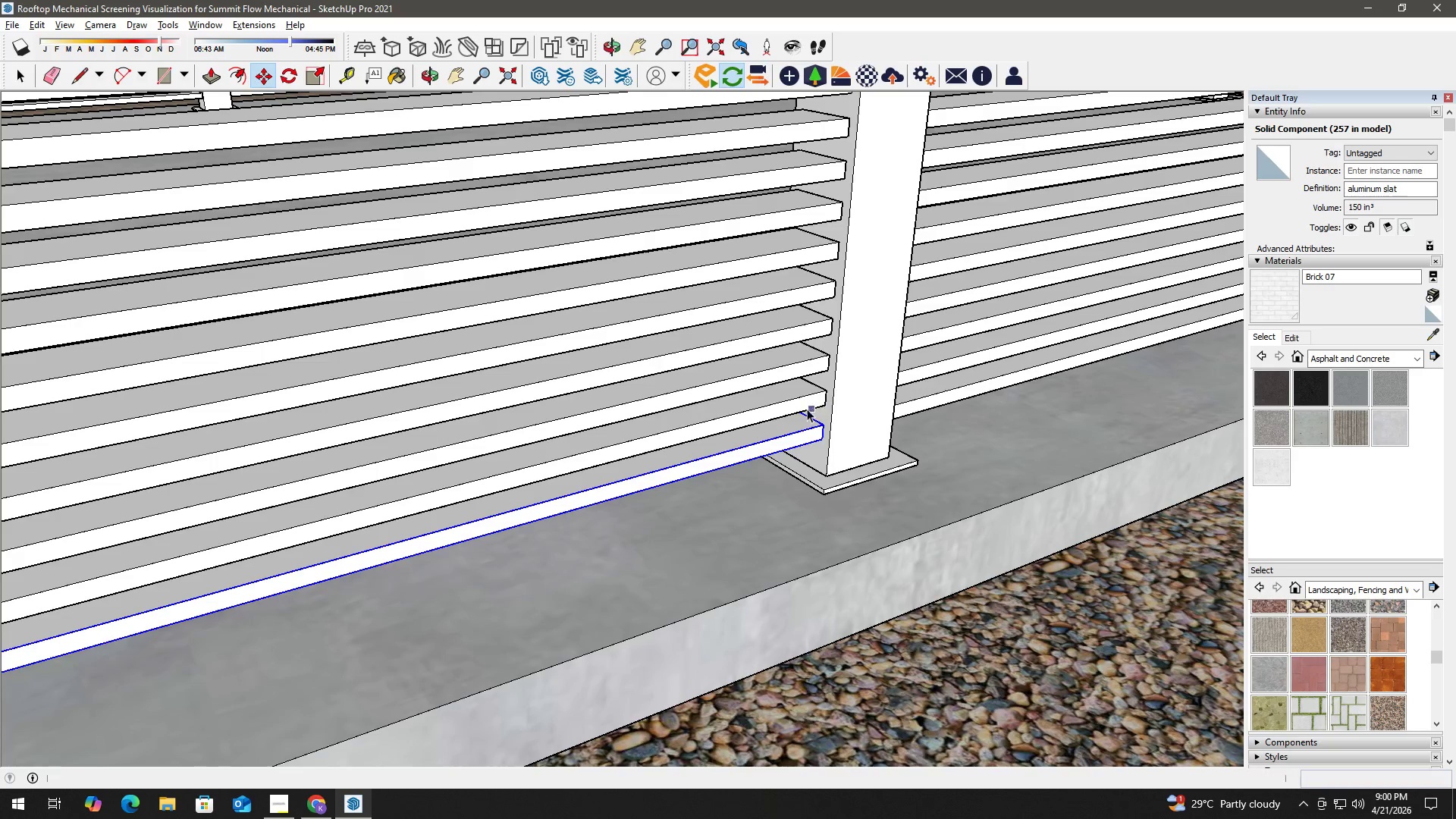 
scroll: coordinate [787, 403], scroll_direction: down, amount: 12.0
 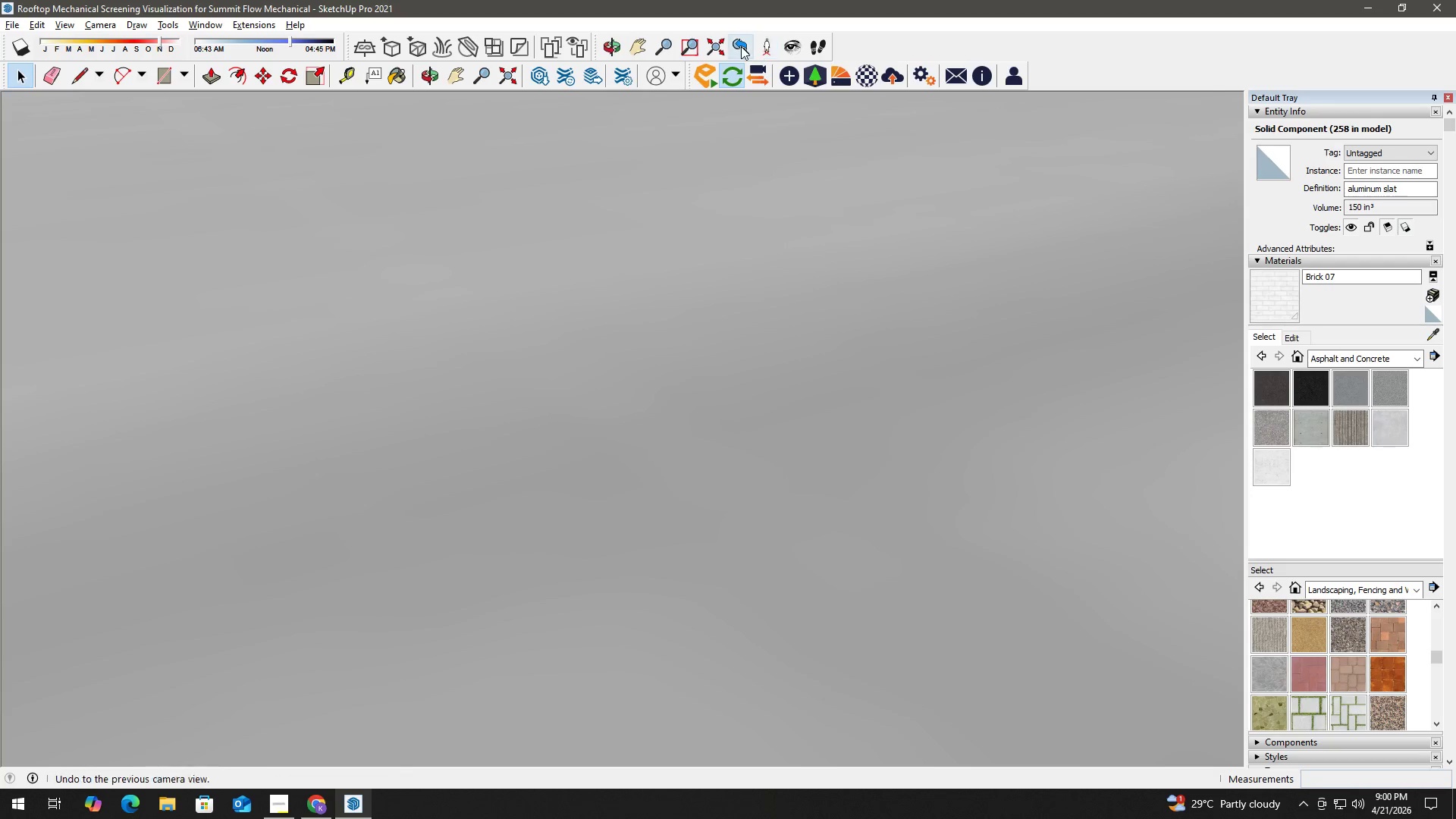 
left_click([714, 42])
 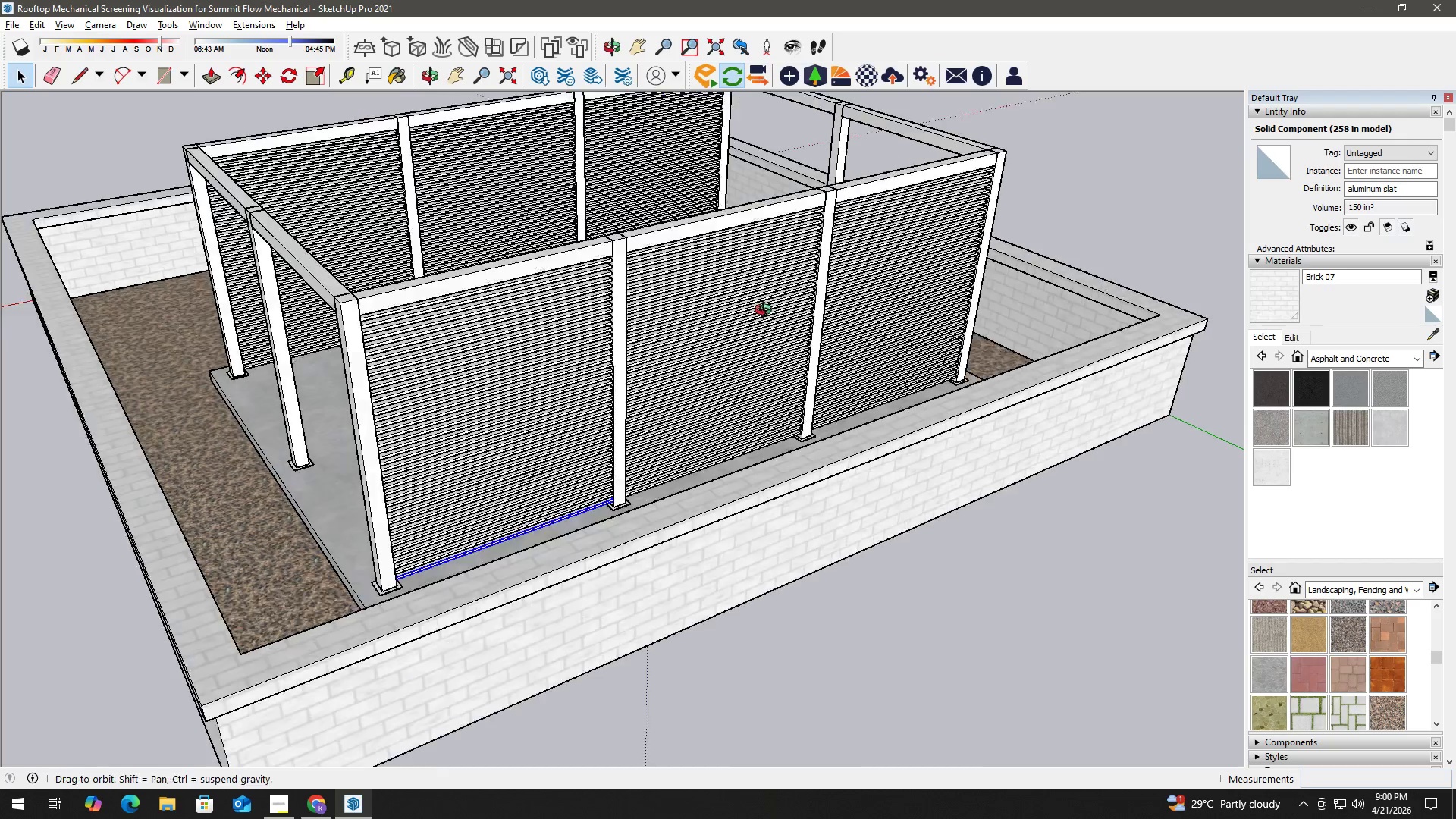 
key(Space)
 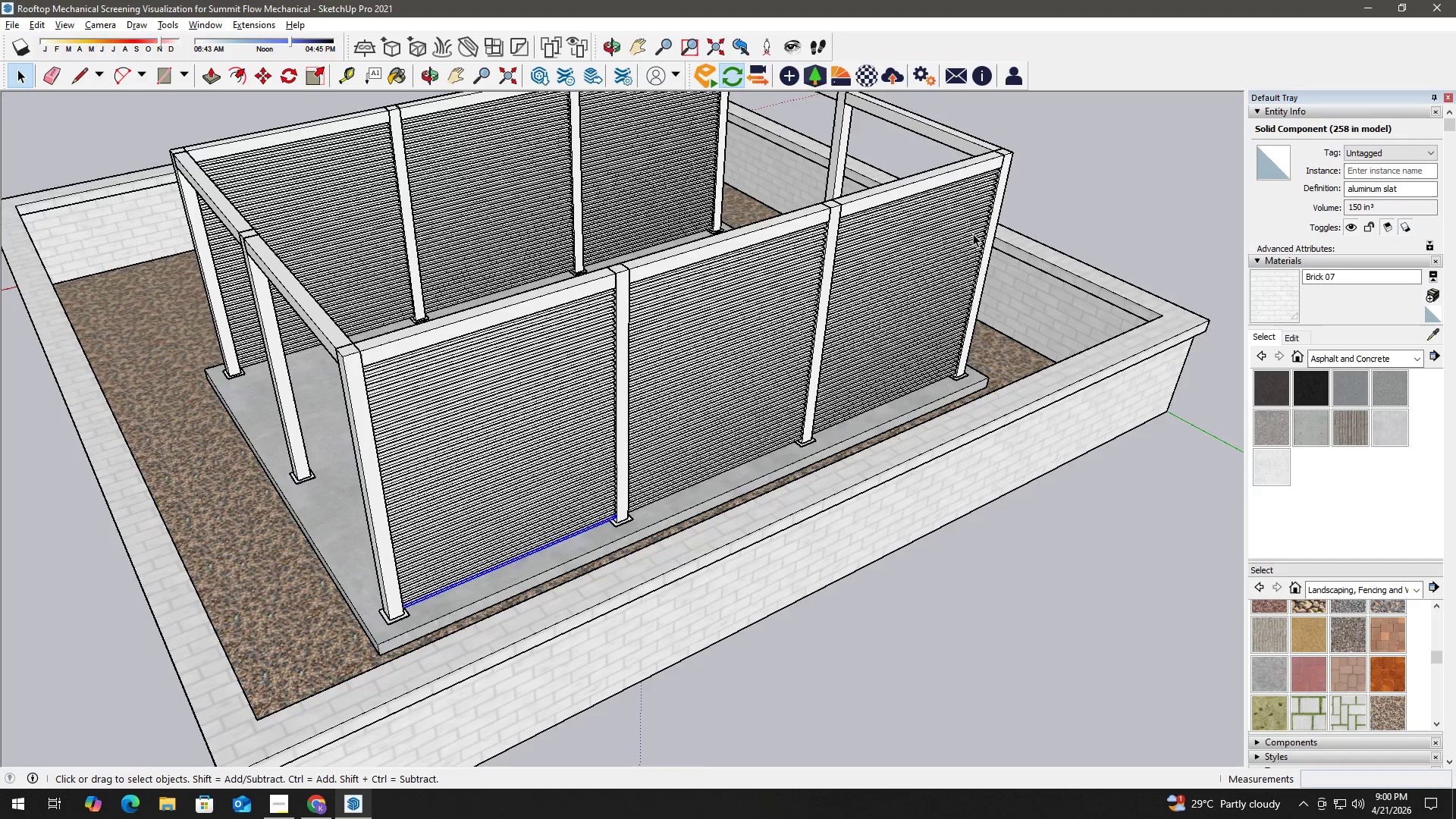 
scroll: coordinate [925, 196], scroll_direction: up, amount: 5.0
 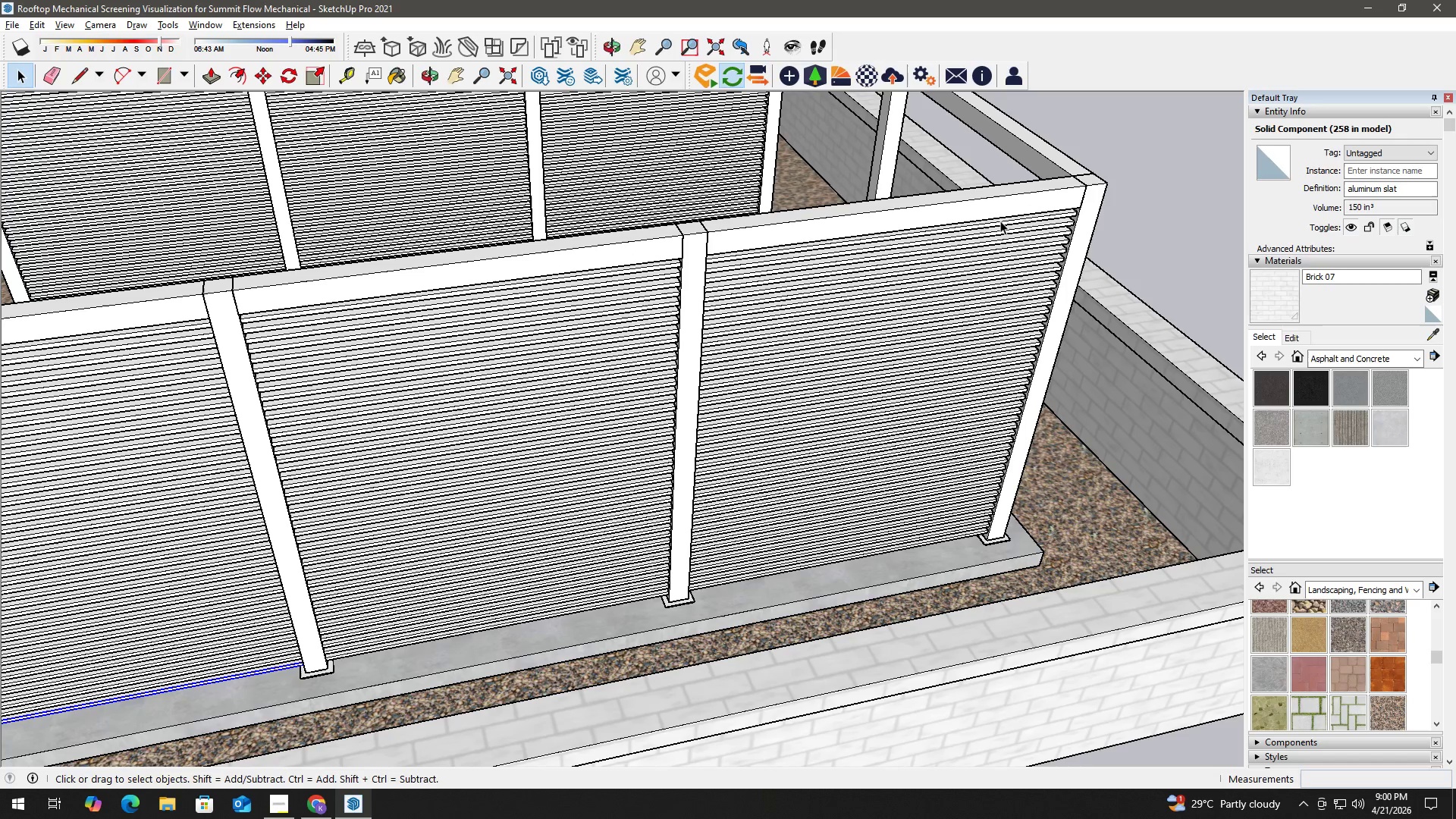 
left_click([1002, 221])
 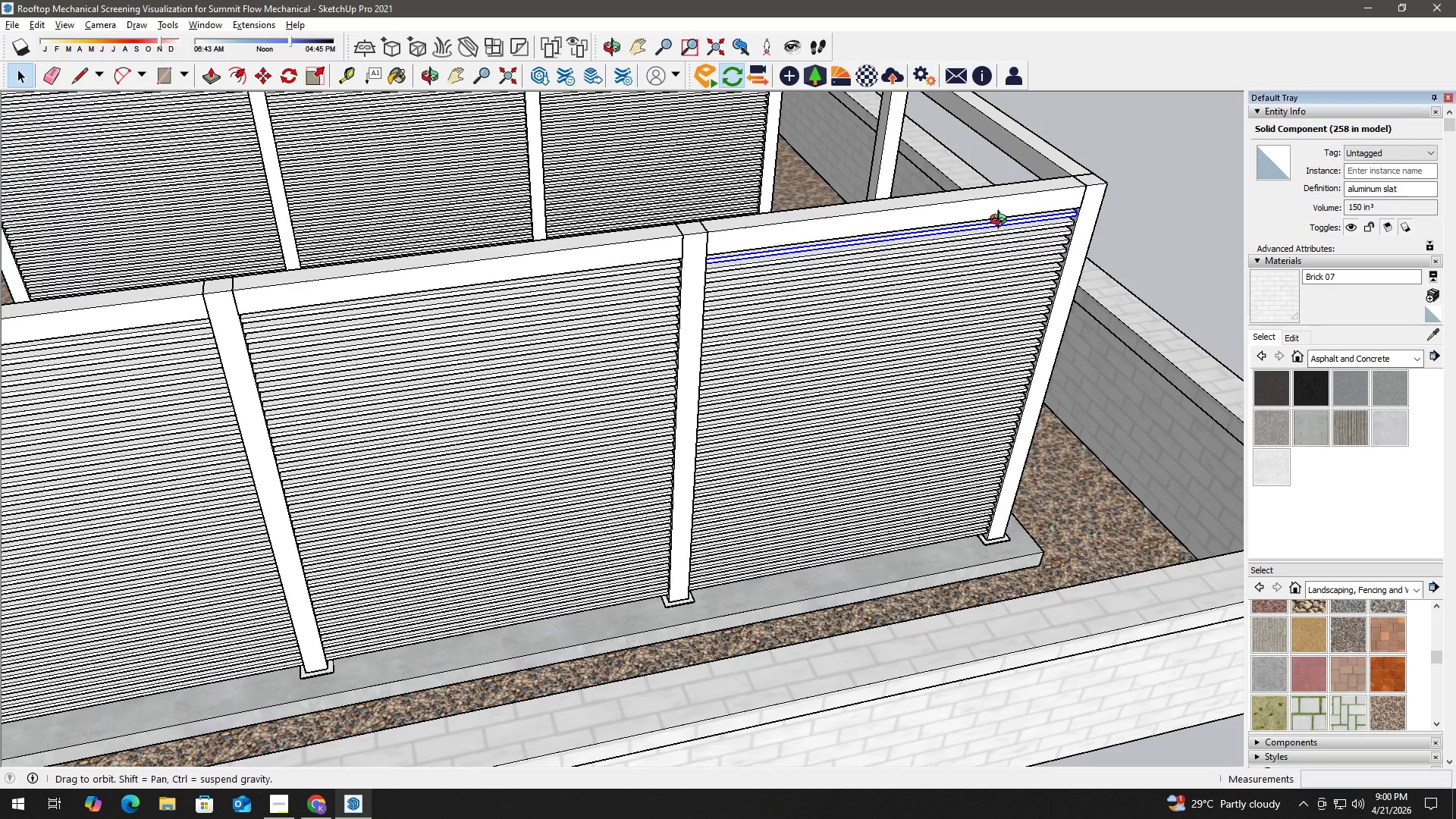 
middle_click([1002, 221])
 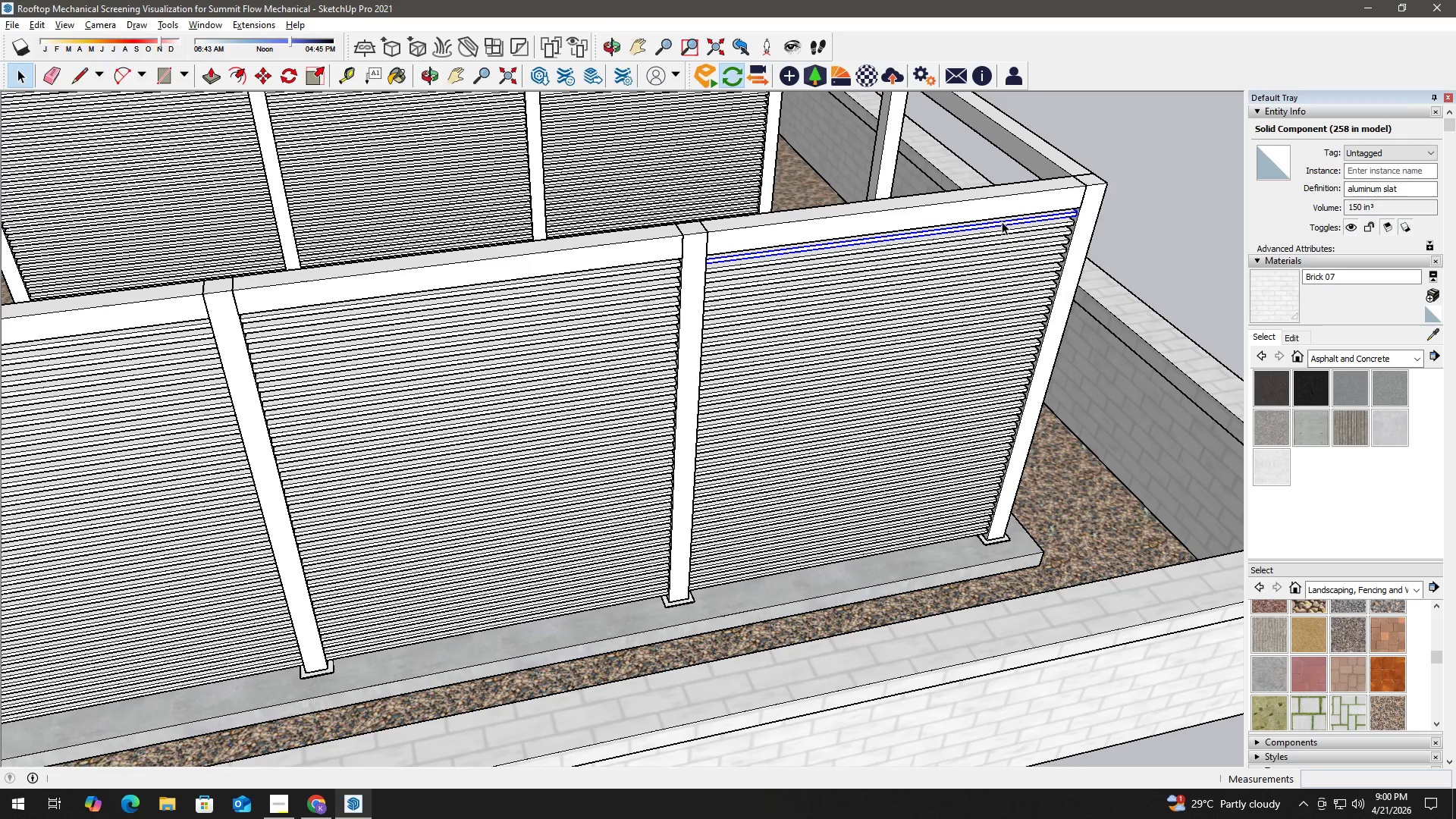 
key(M)
 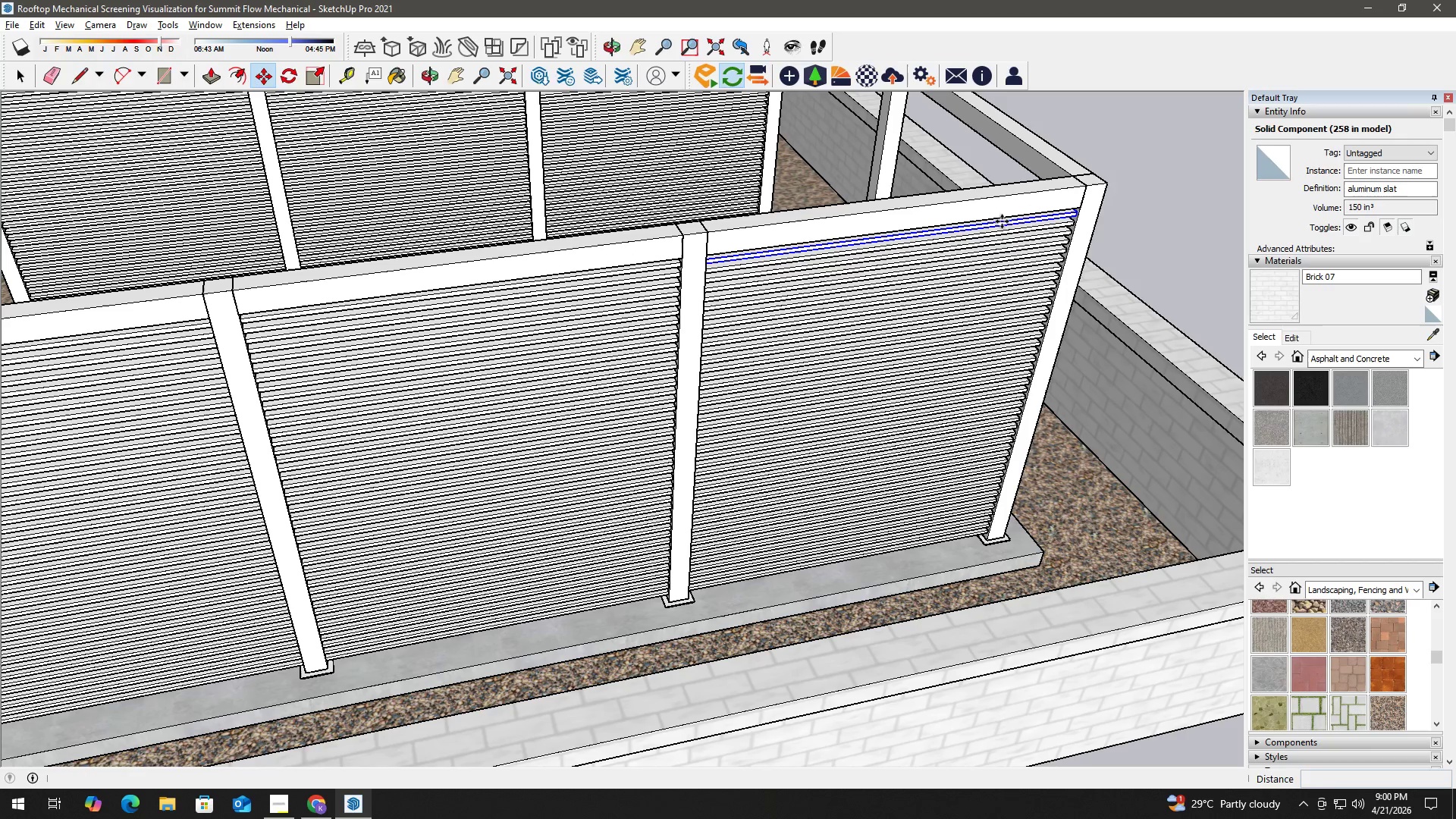 
left_click([1002, 221])
 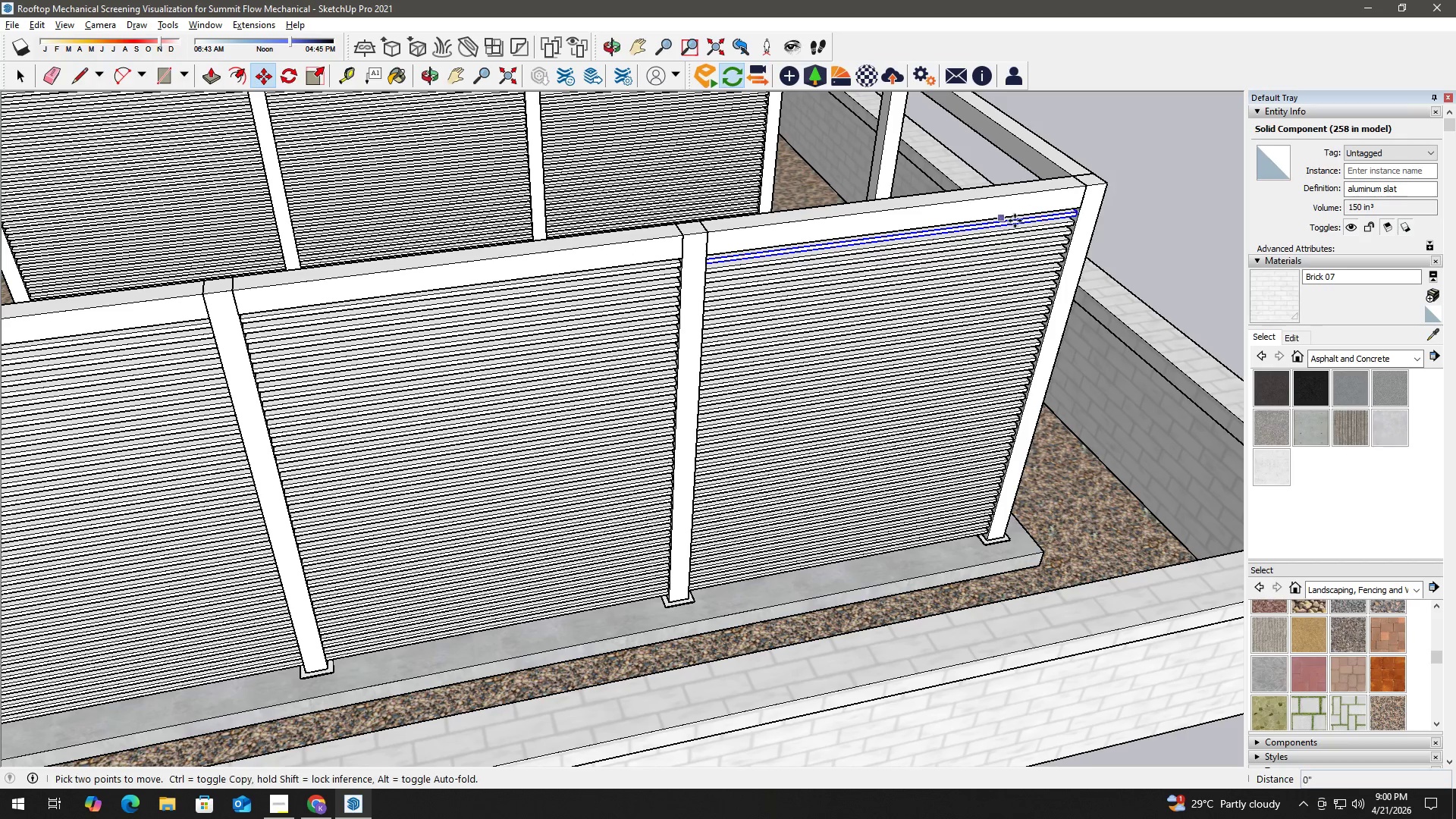 
key(Control+ControlLeft)
 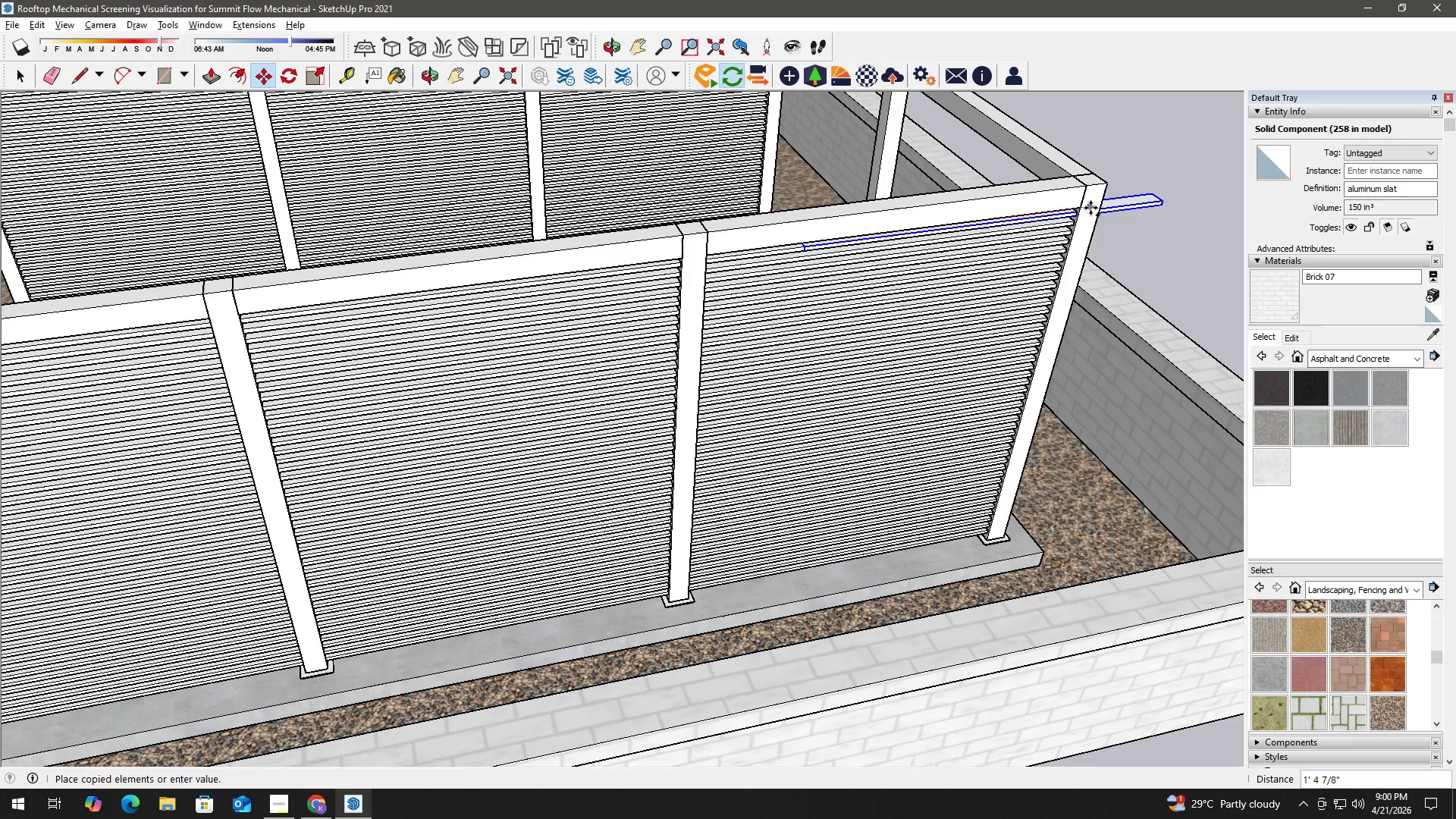 
hold_key(key=ShiftLeft, duration=0.66)
 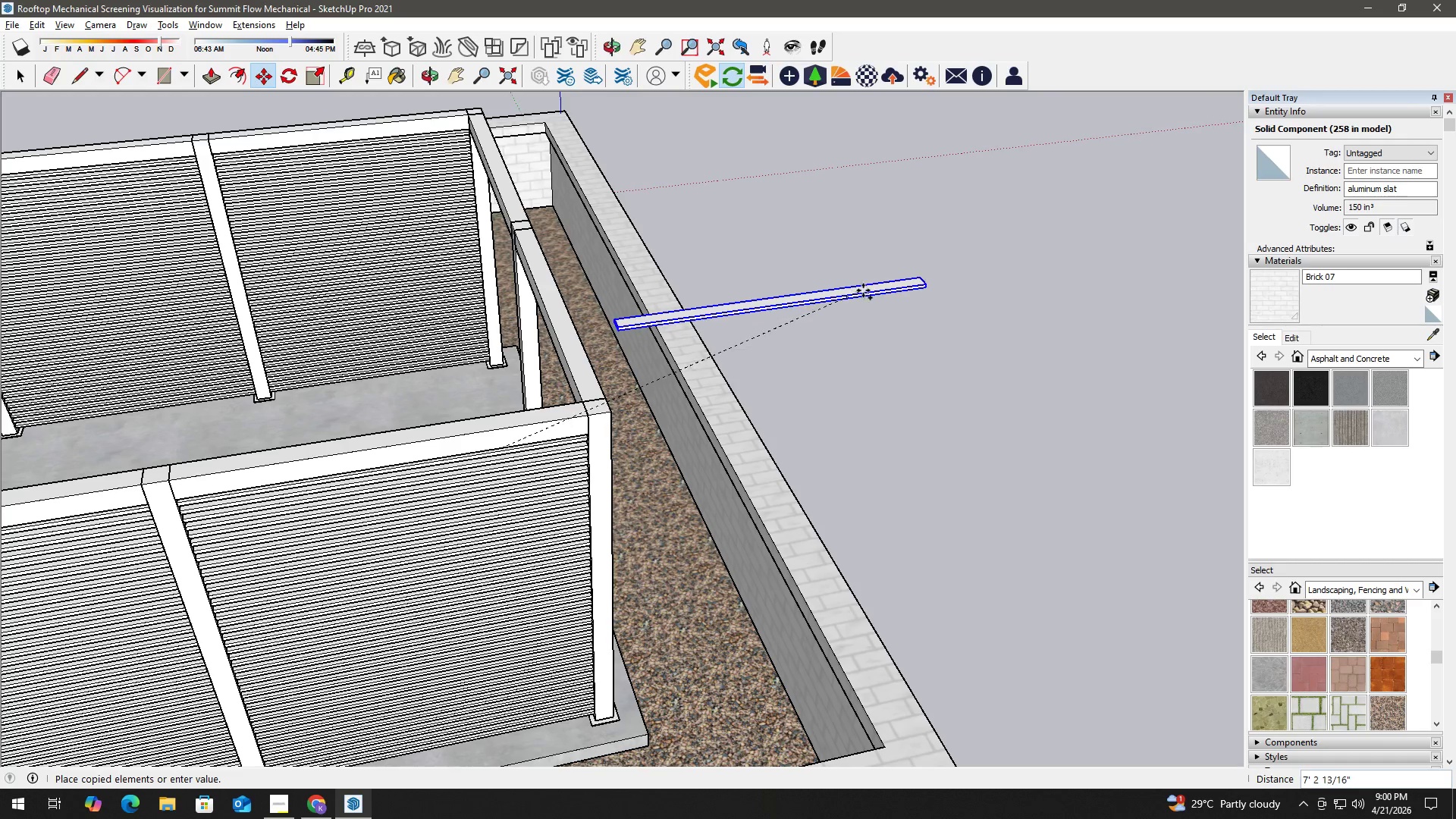 
left_click([863, 290])
 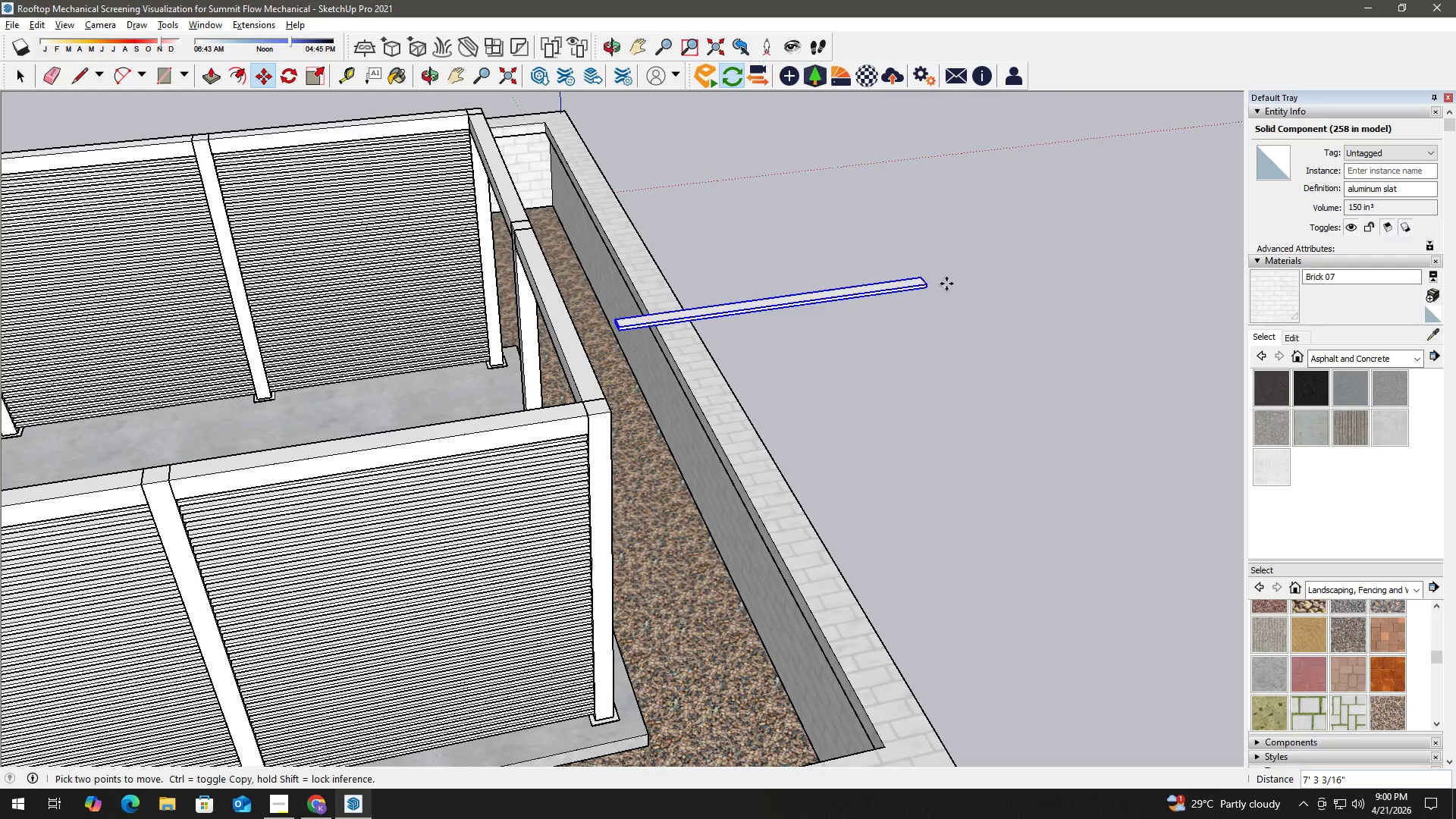 
scroll: coordinate [950, 279], scroll_direction: up, amount: 2.0
 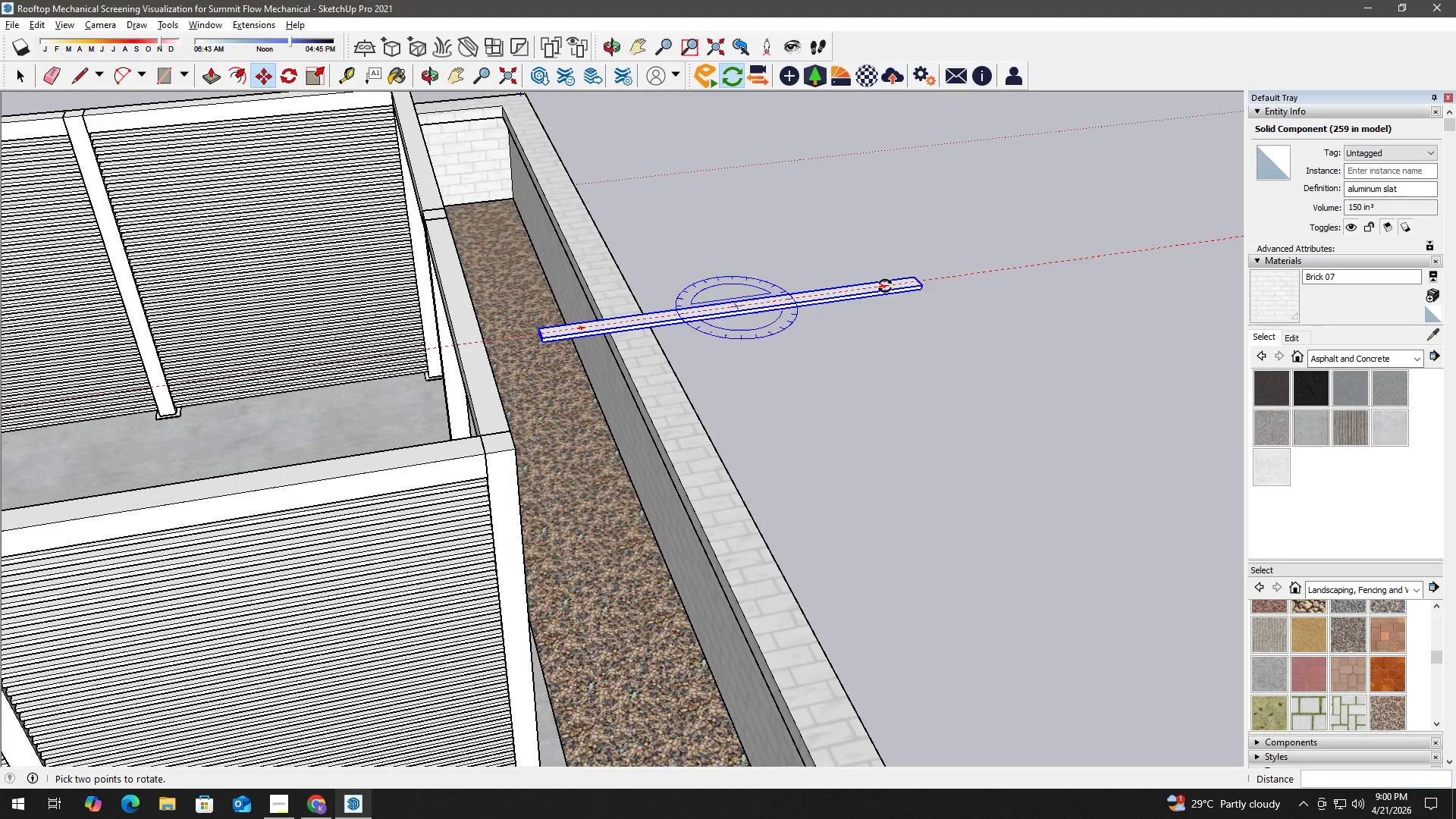 
left_click([885, 287])
 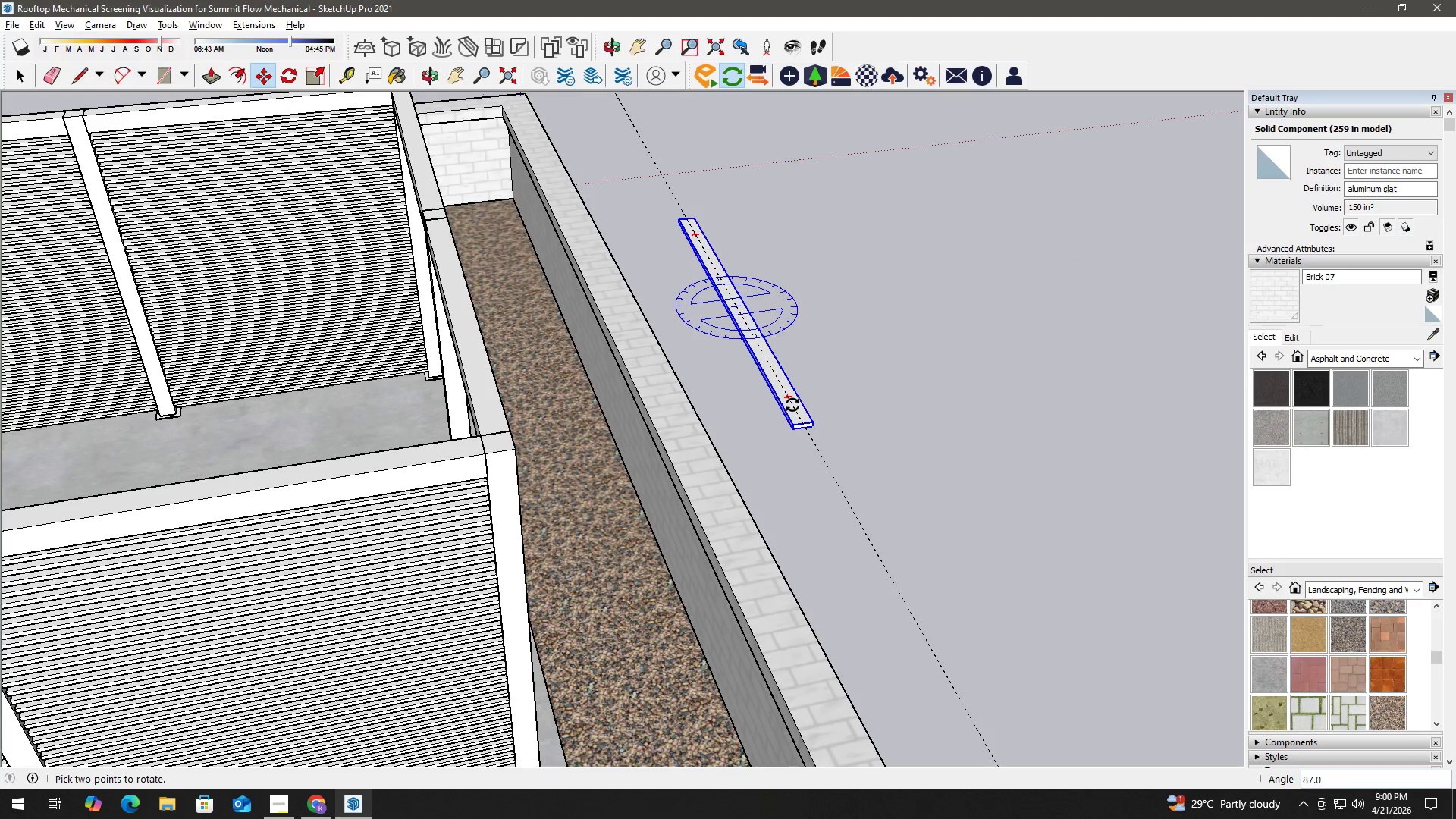 
left_click([802, 400])
 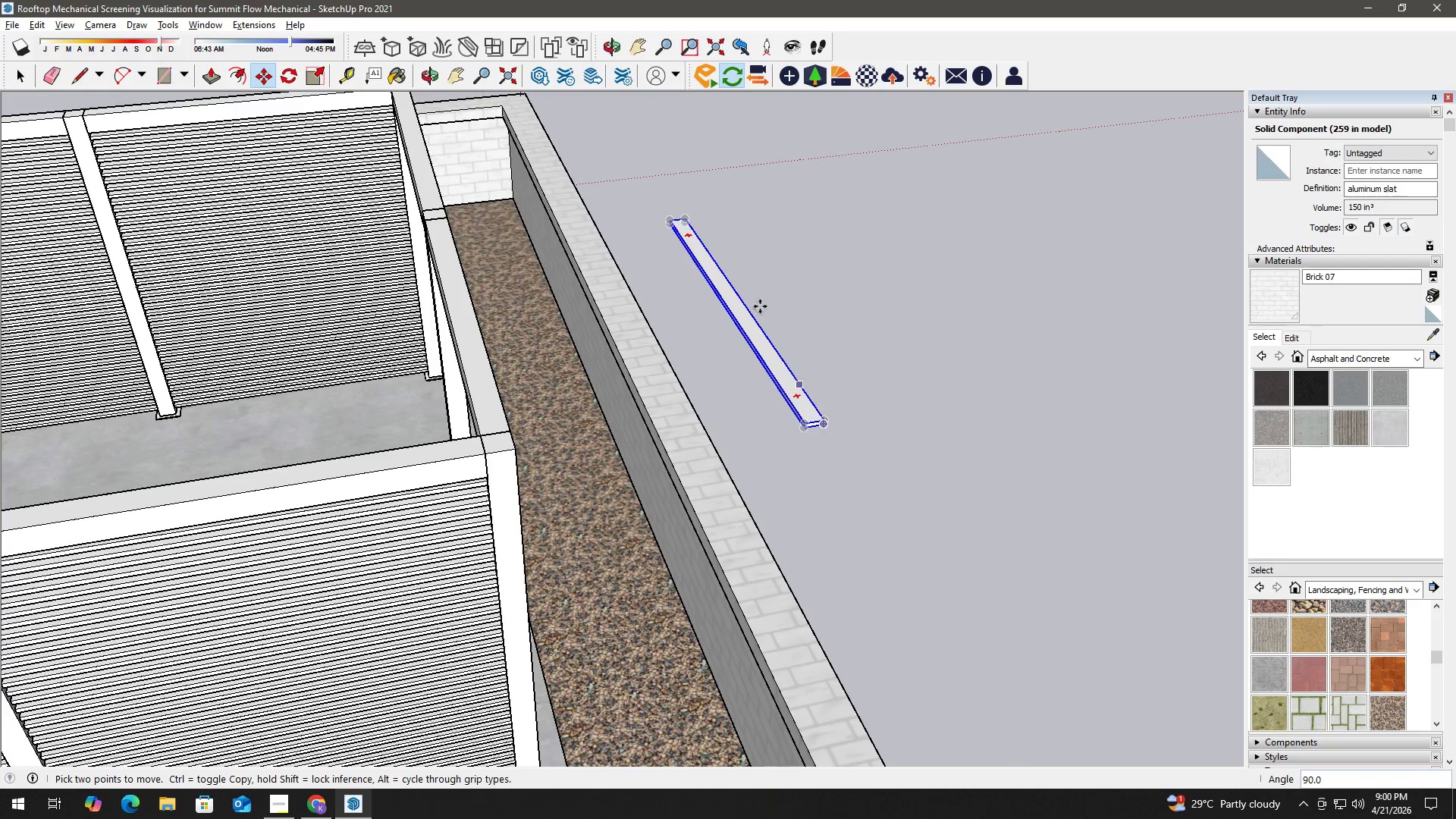 
scroll: coordinate [655, 215], scroll_direction: up, amount: 6.0
 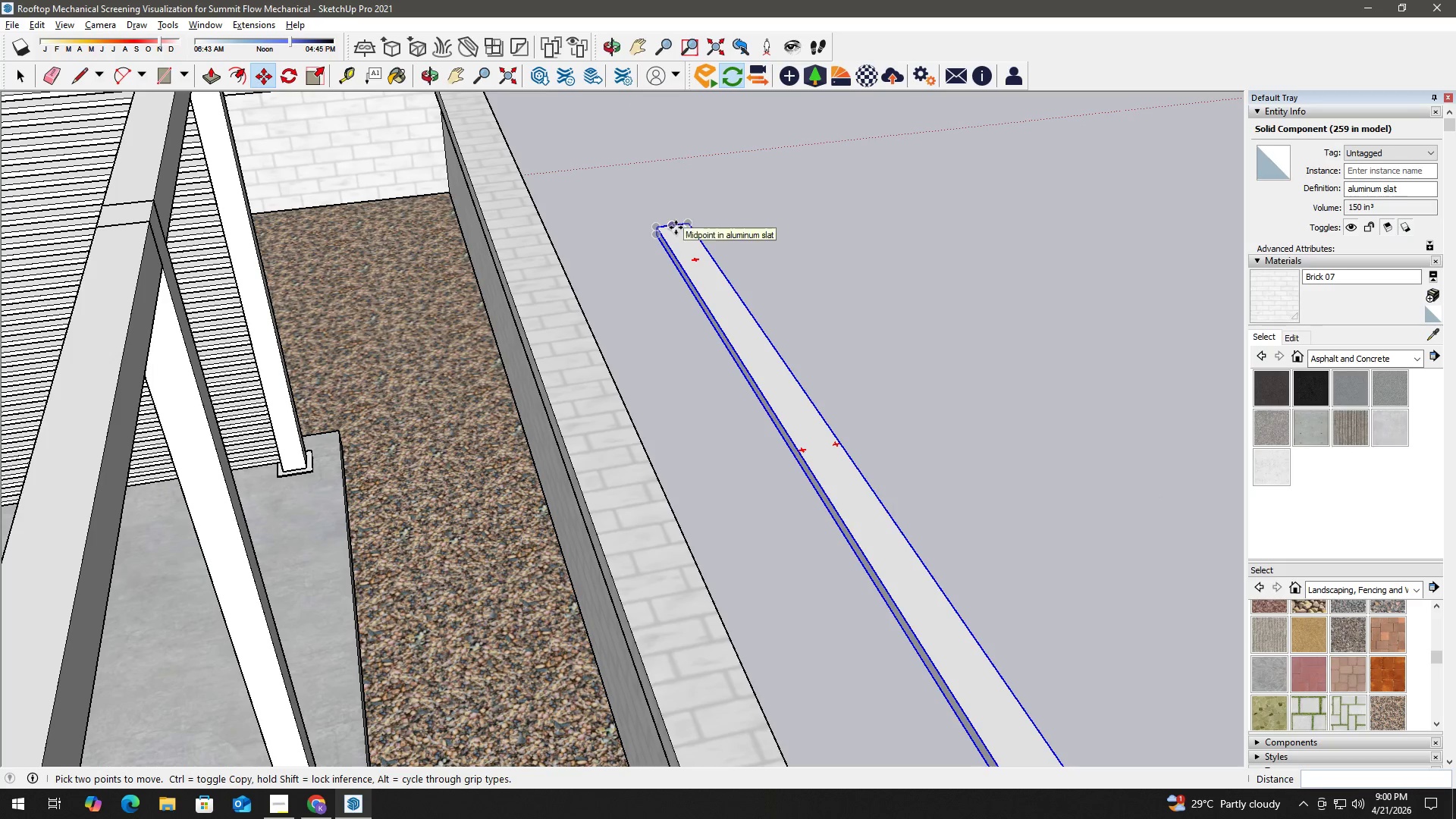 
left_click([676, 228])
 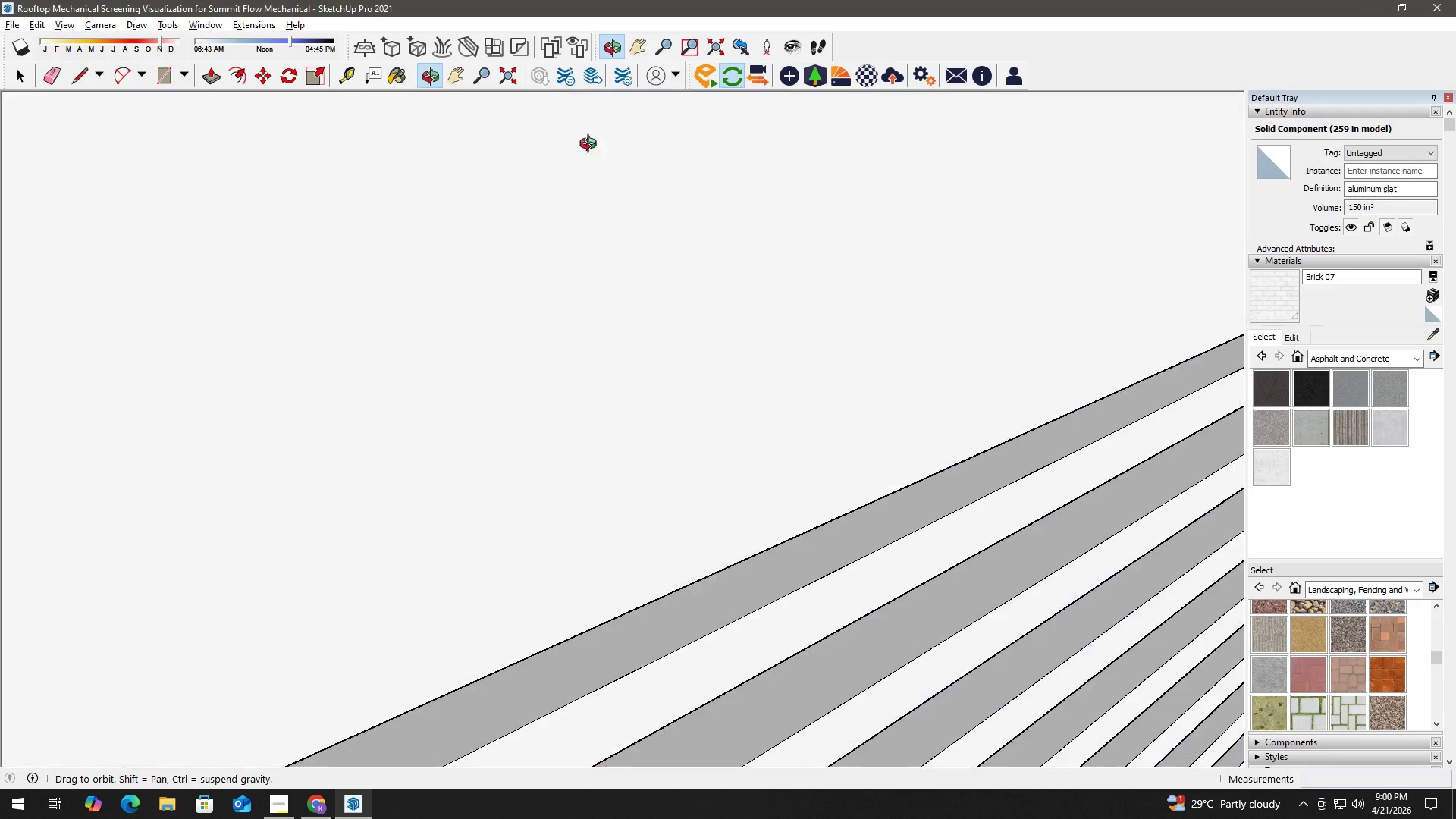 
hold_key(key=ShiftLeft, duration=0.78)
 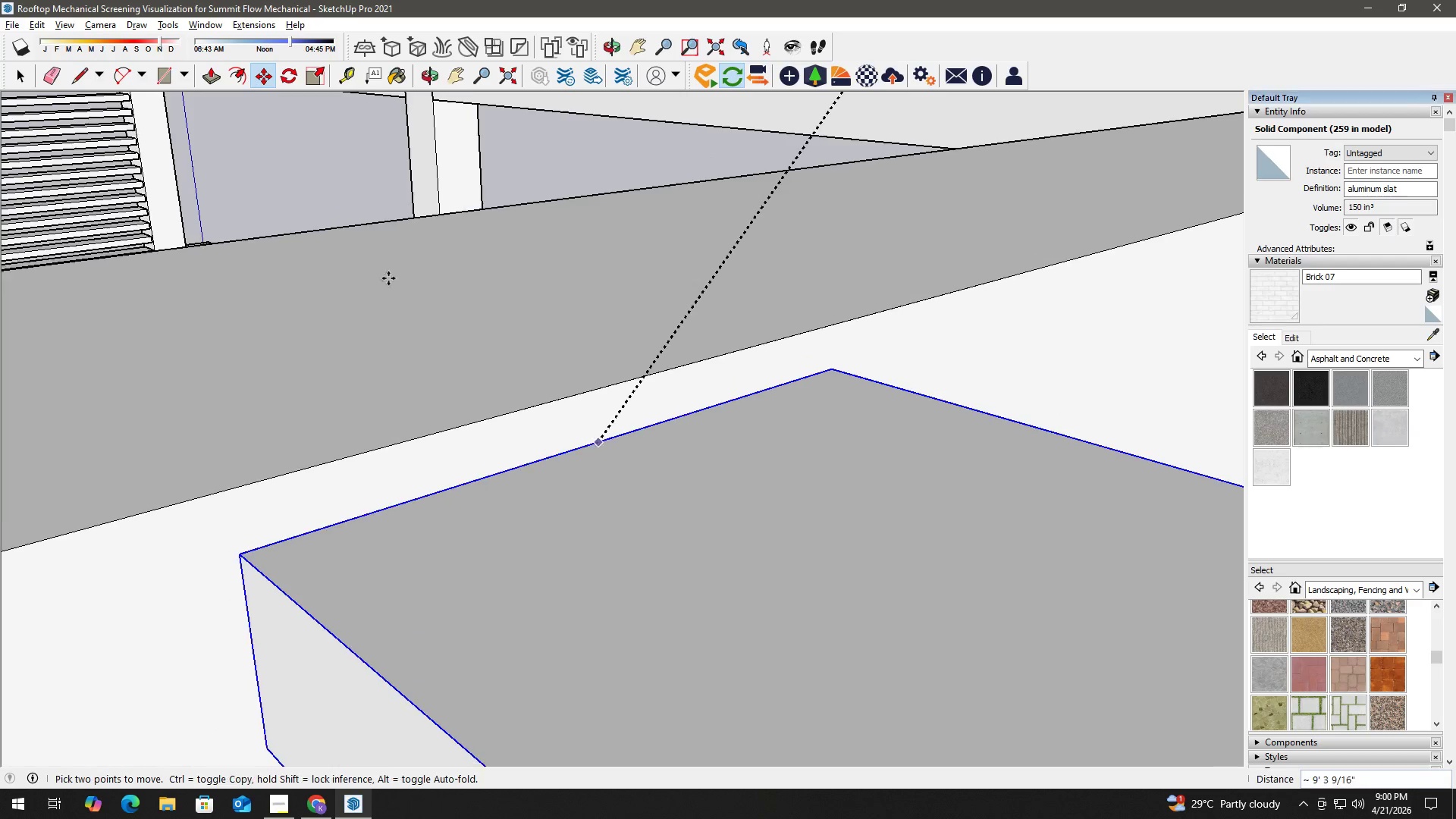 
hold_key(key=ShiftLeft, duration=0.61)
 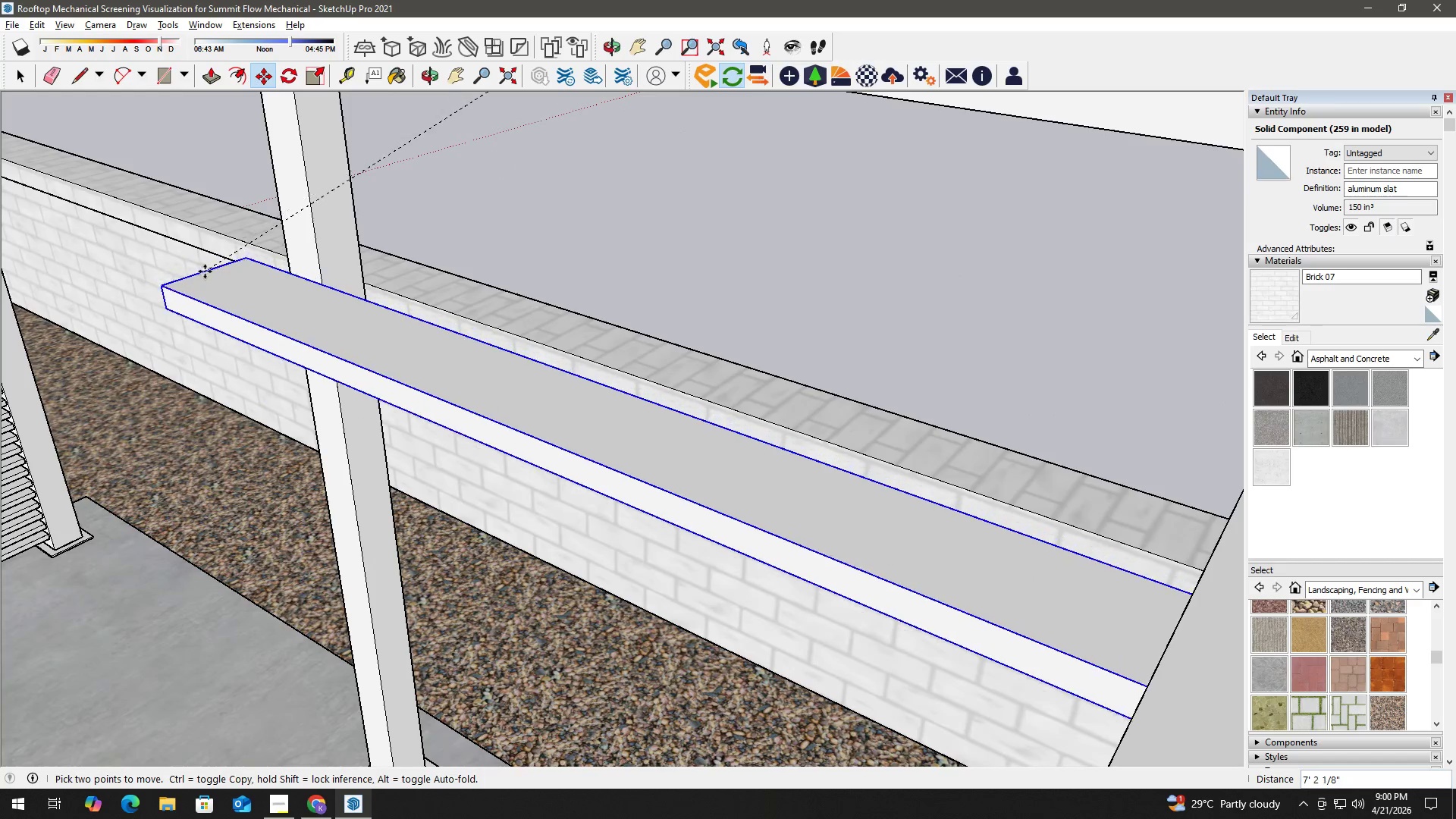 
hold_key(key=ShiftLeft, duration=0.48)
 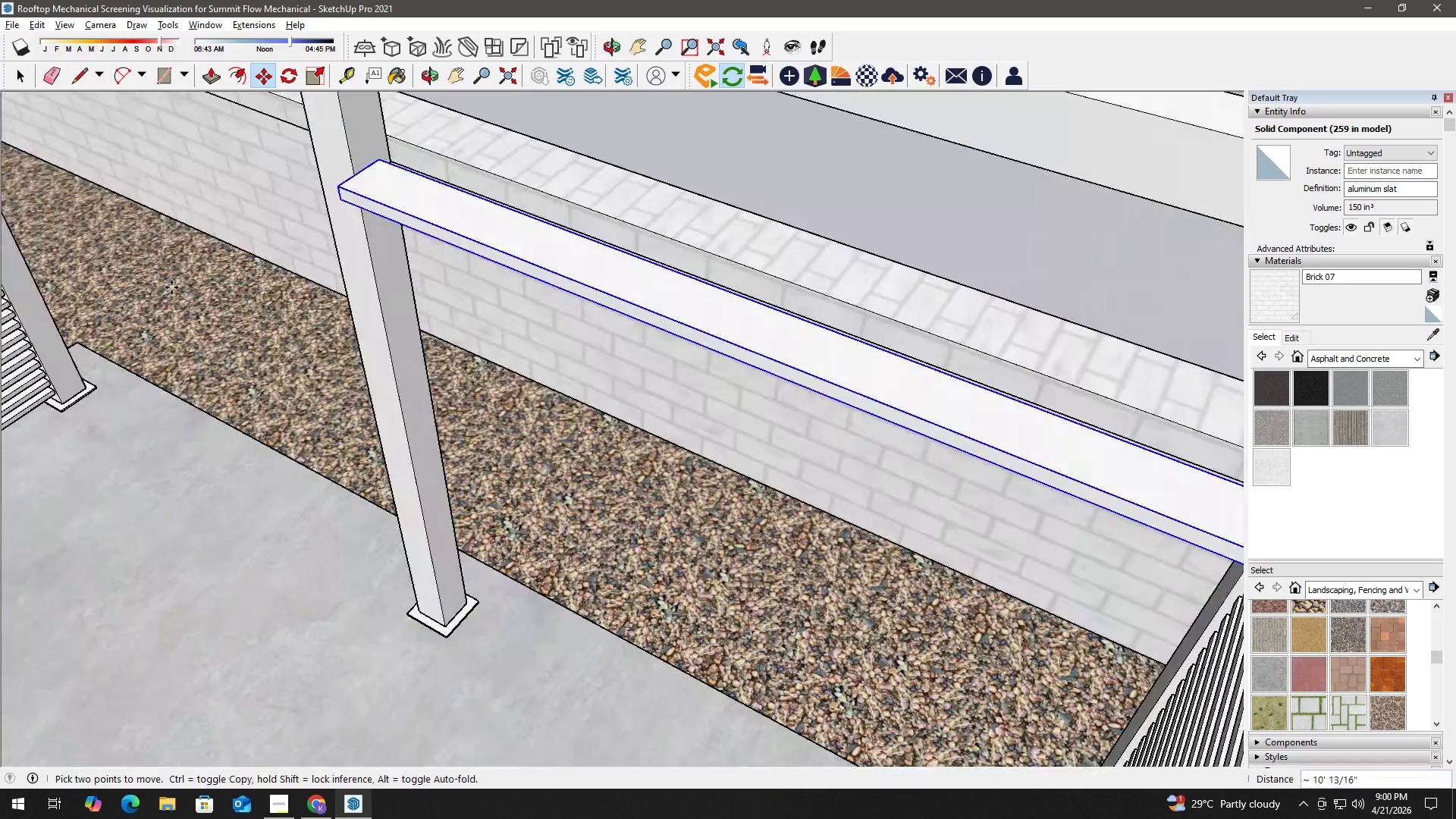 
hold_key(key=ShiftLeft, duration=1.03)
 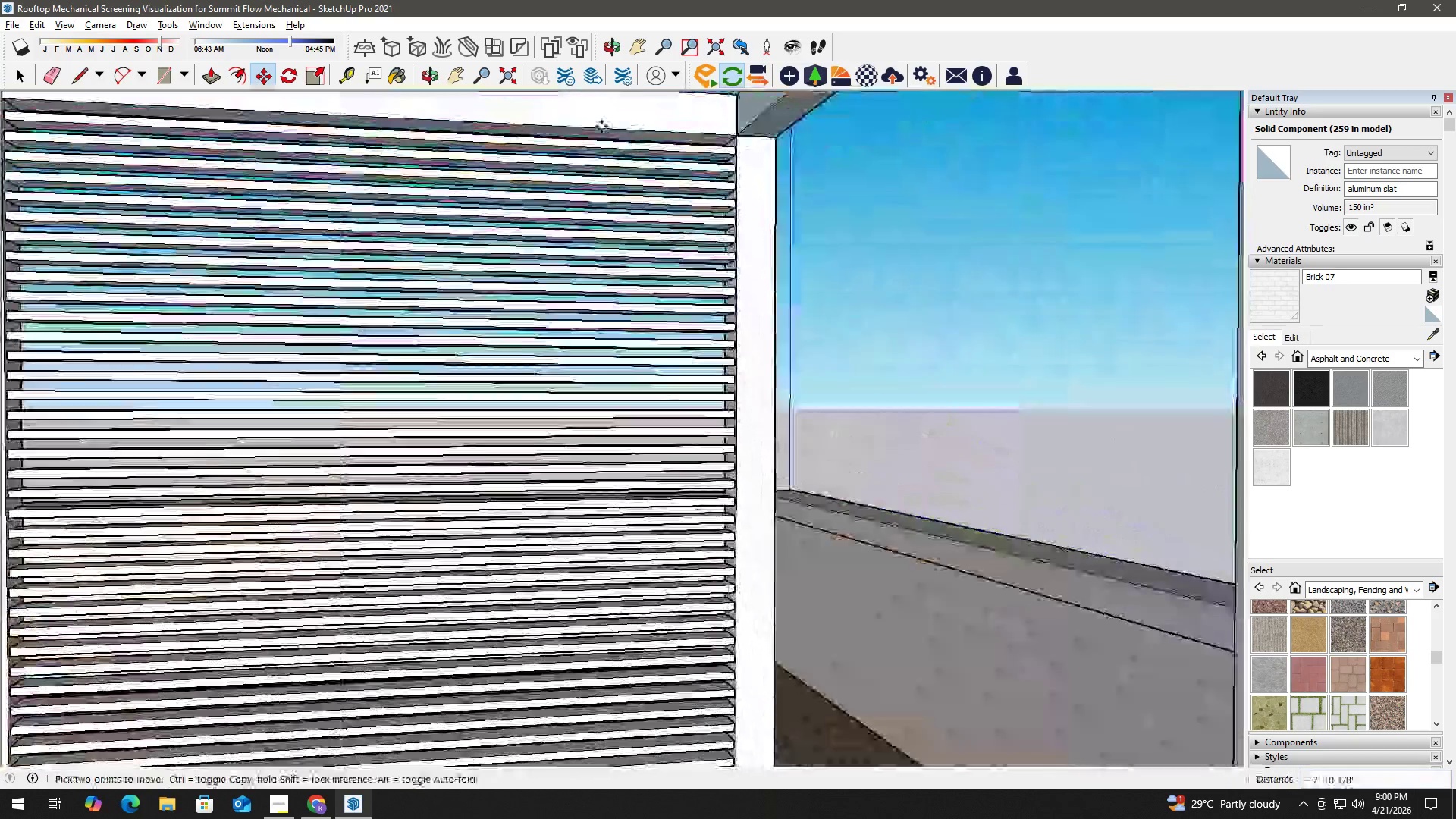 
scroll: coordinate [767, 152], scroll_direction: up, amount: 10.0
 